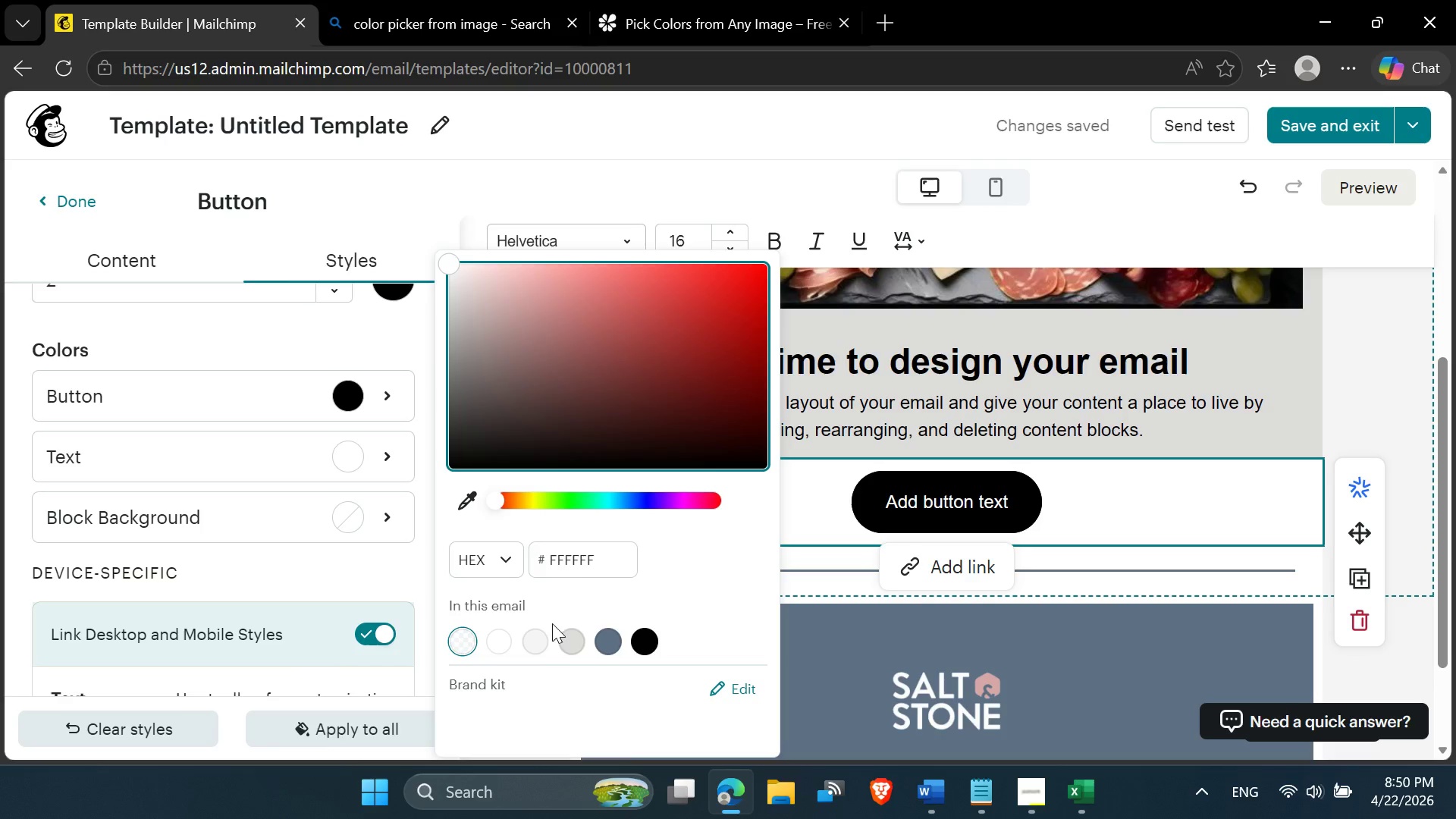 
left_click([566, 638])
 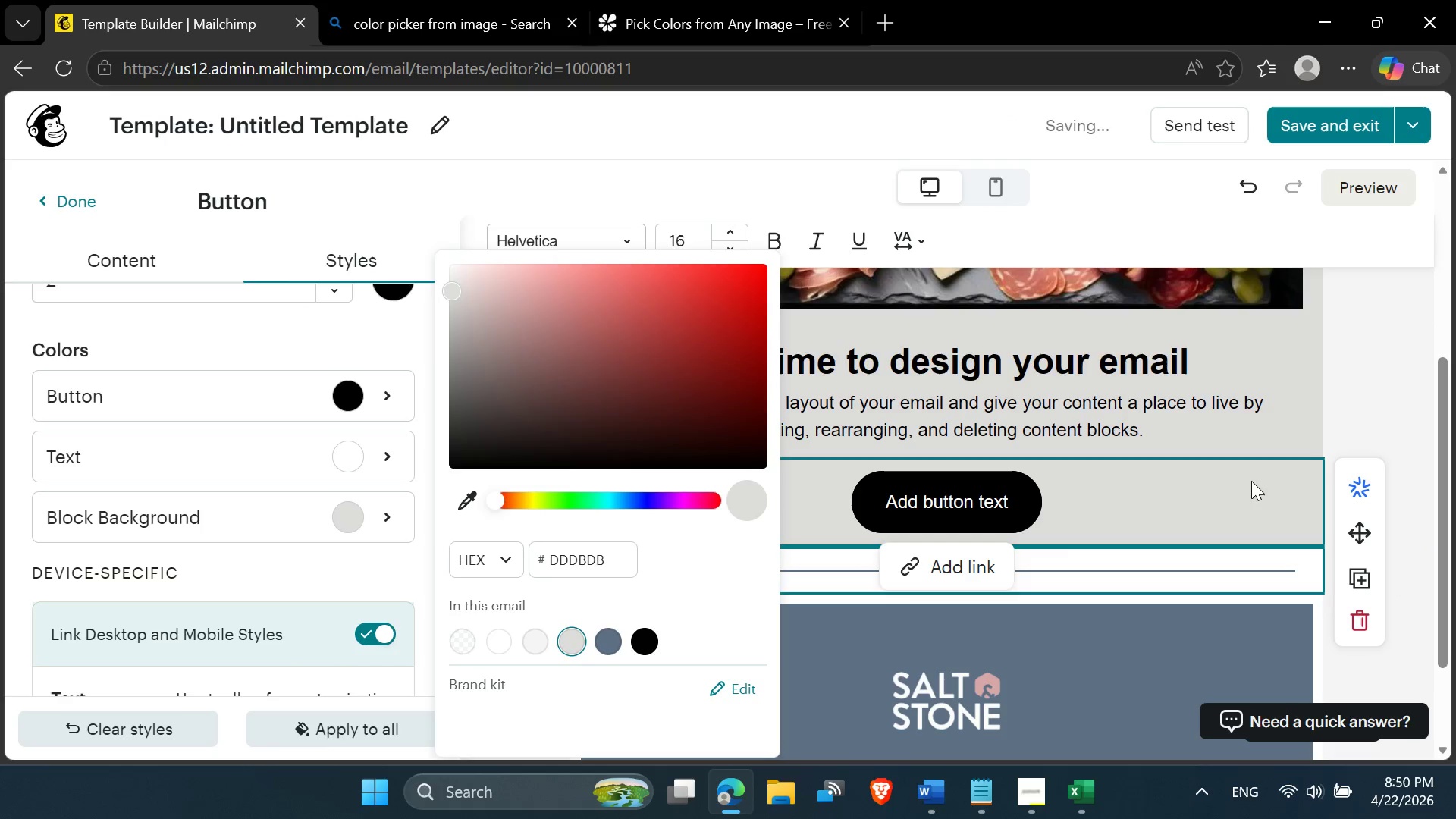 
left_click([1379, 415])
 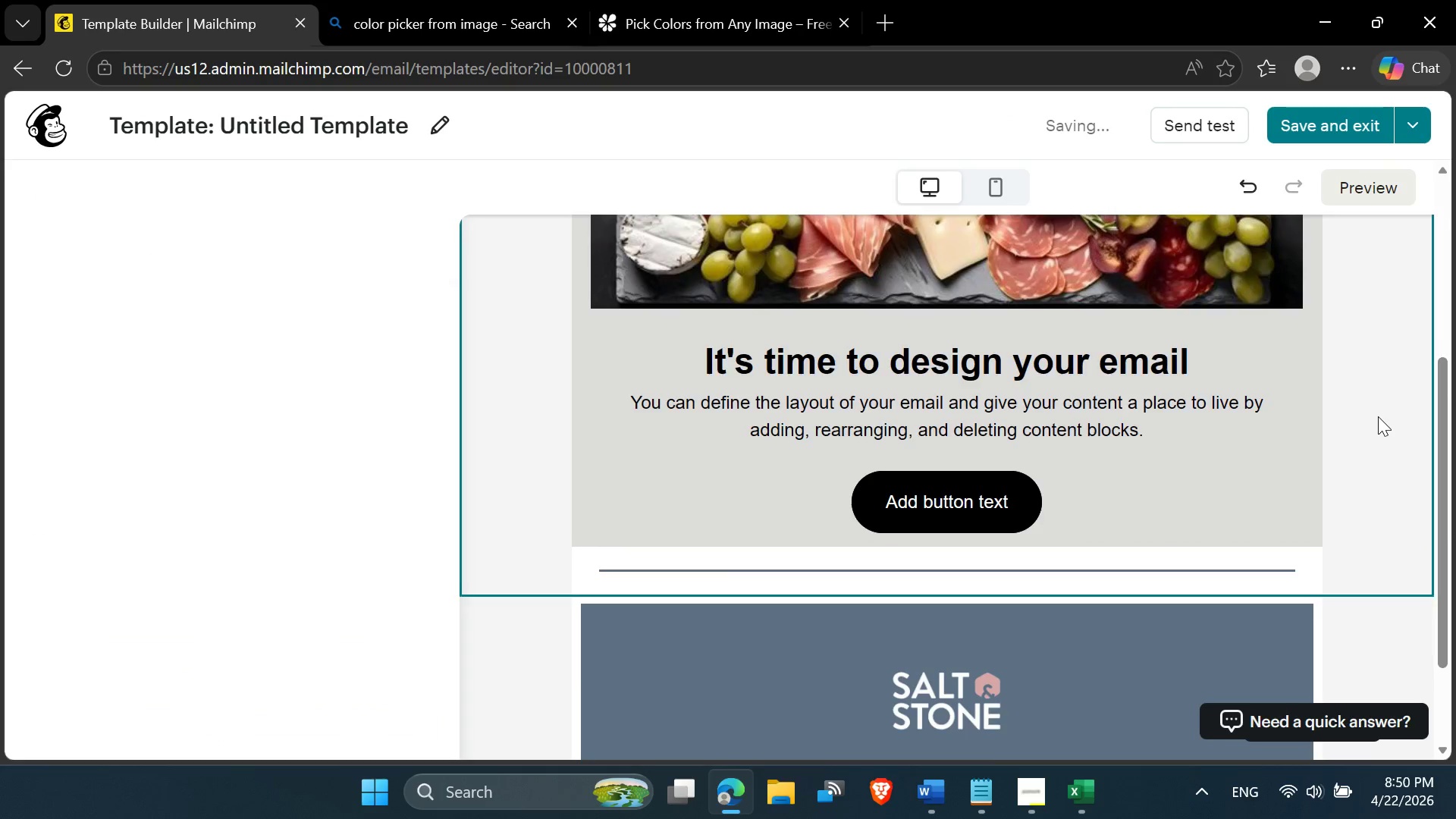 
scroll: coordinate [1378, 417], scroll_direction: up, amount: 3.0
 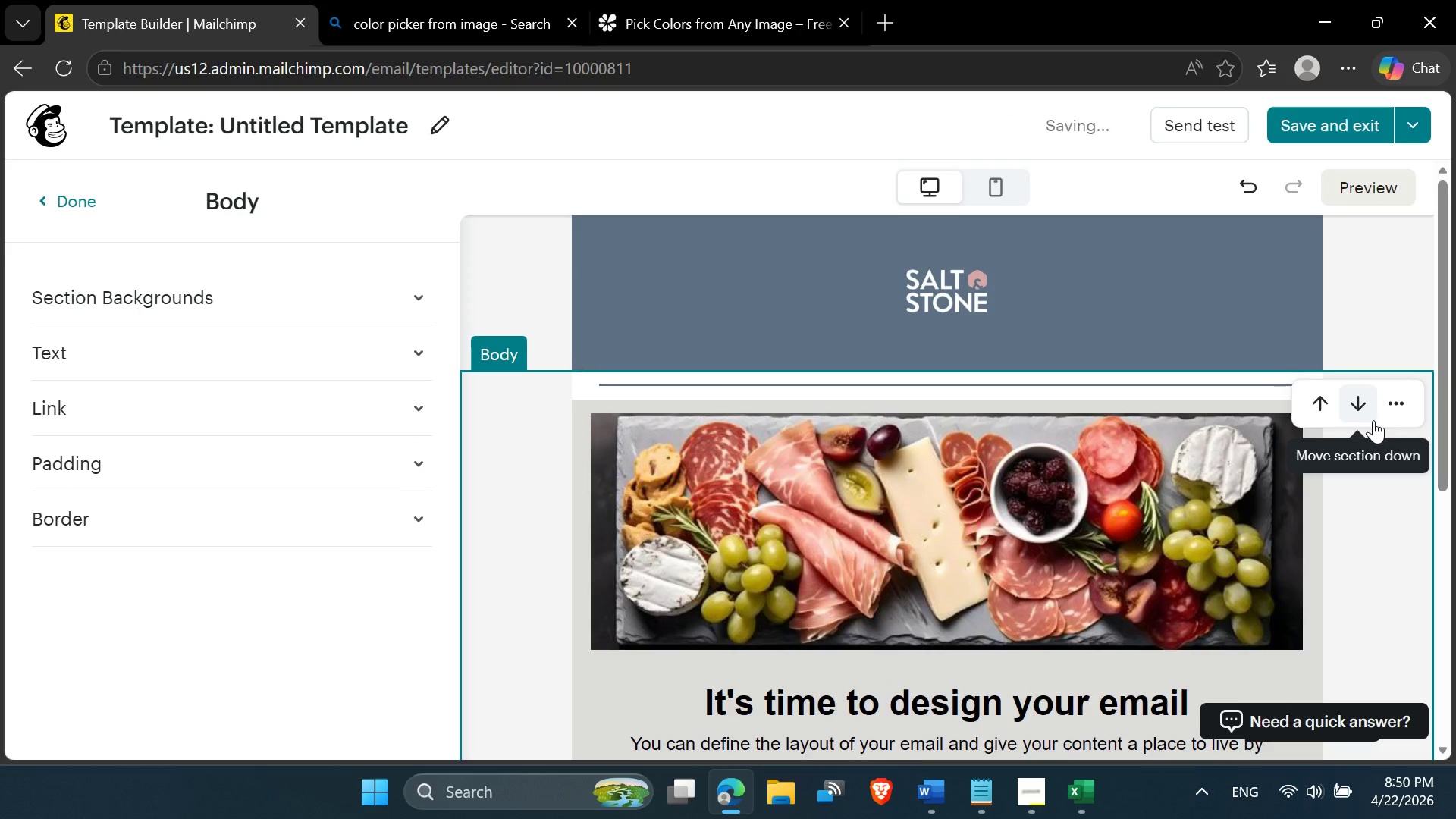 
scroll: coordinate [1153, 647], scroll_direction: down, amount: 7.0
 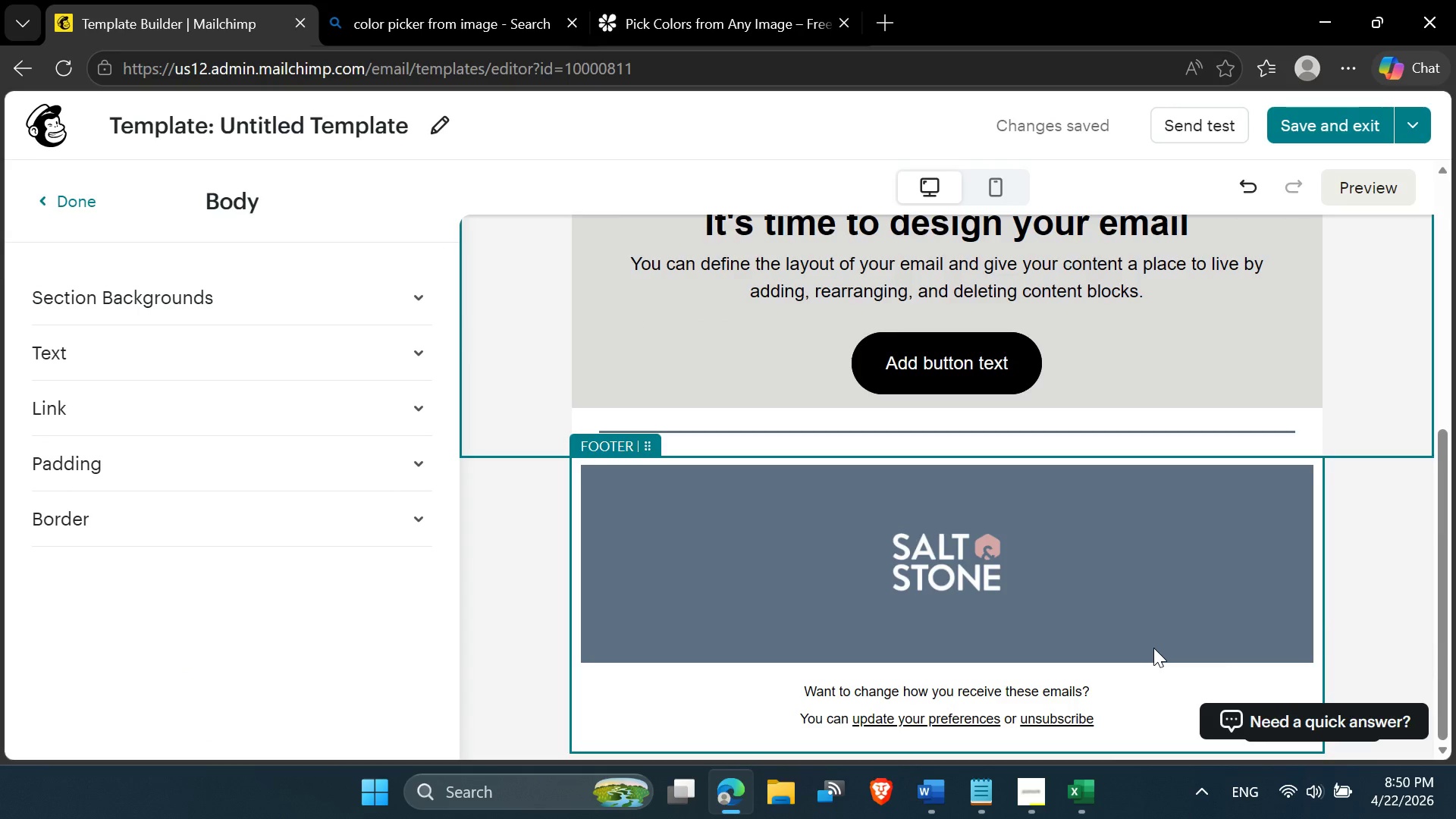 
scroll: coordinate [1153, 648], scroll_direction: up, amount: 2.0
 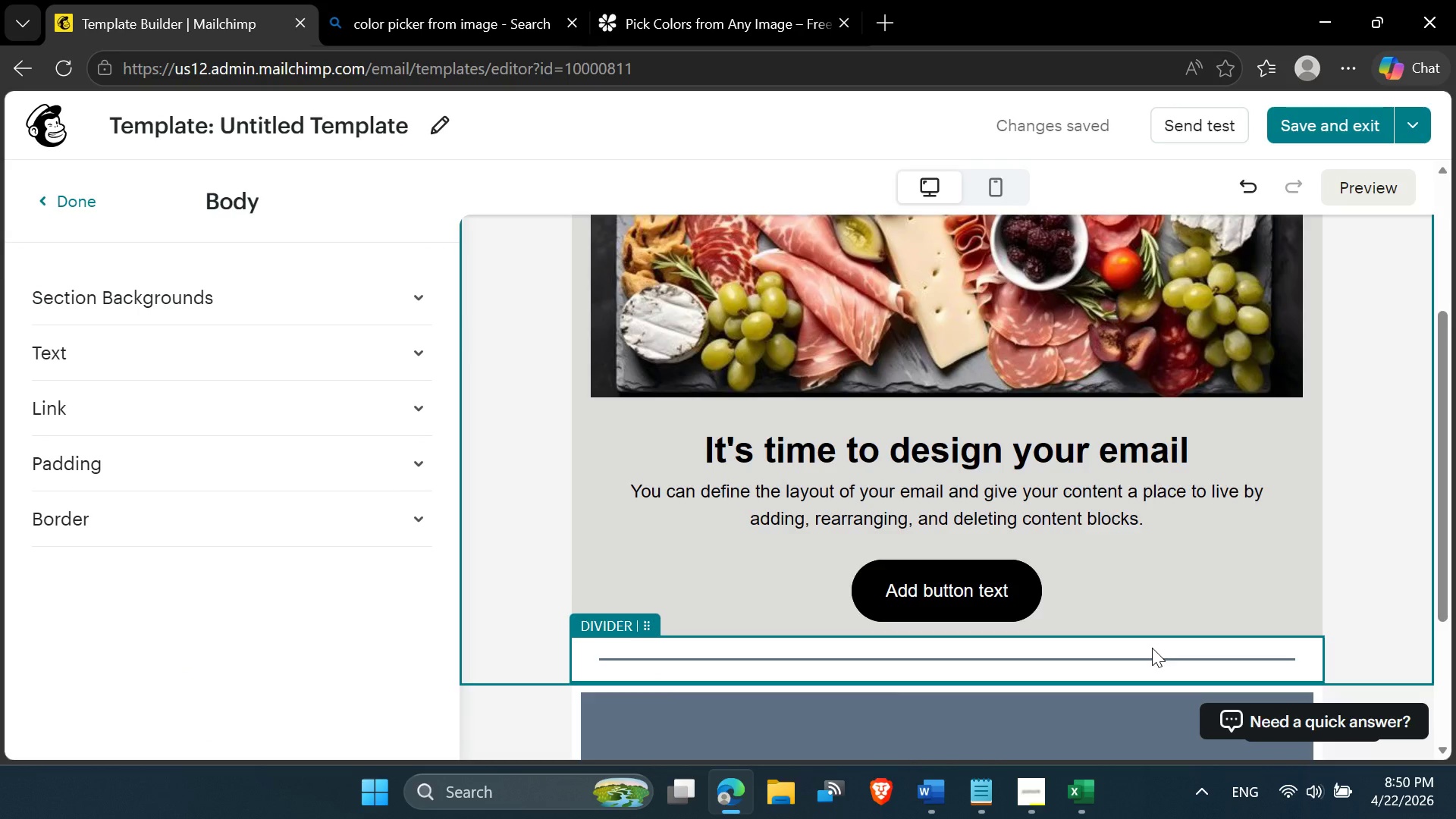 
scroll: coordinate [1152, 648], scroll_direction: down, amount: 3.0
 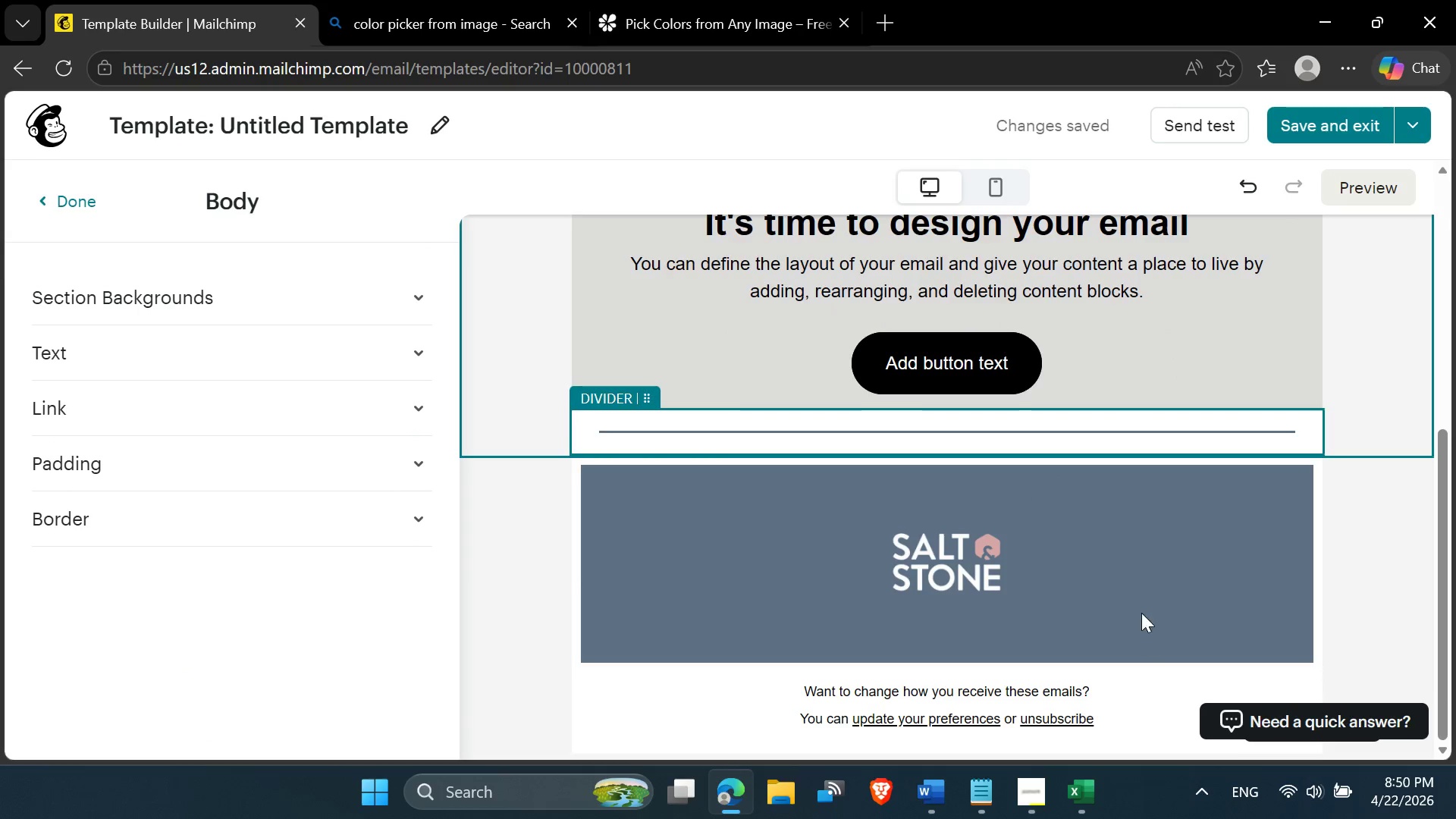 
left_click([1136, 607])
 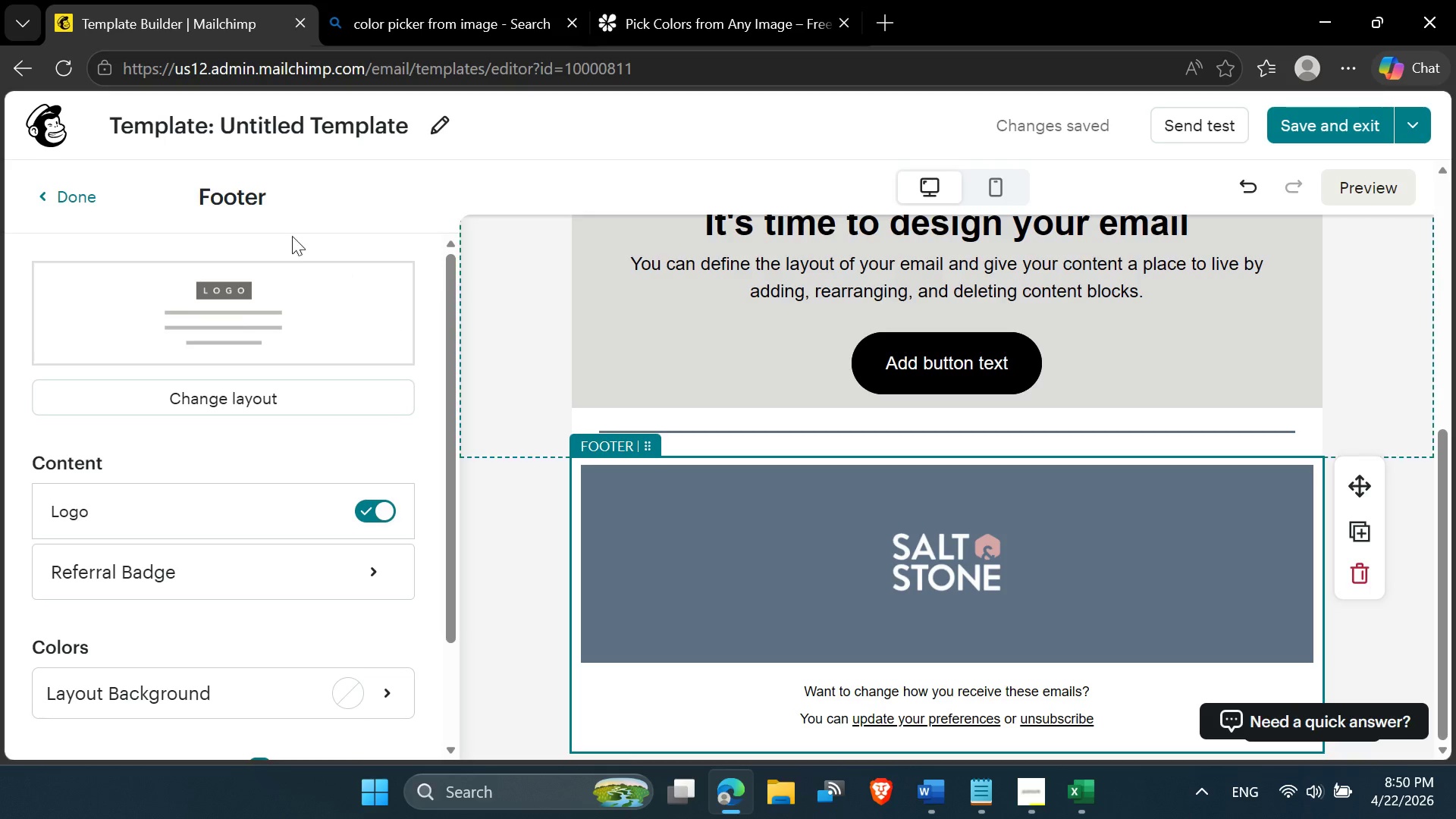 
scroll: coordinate [327, 452], scroll_direction: down, amount: 6.0
 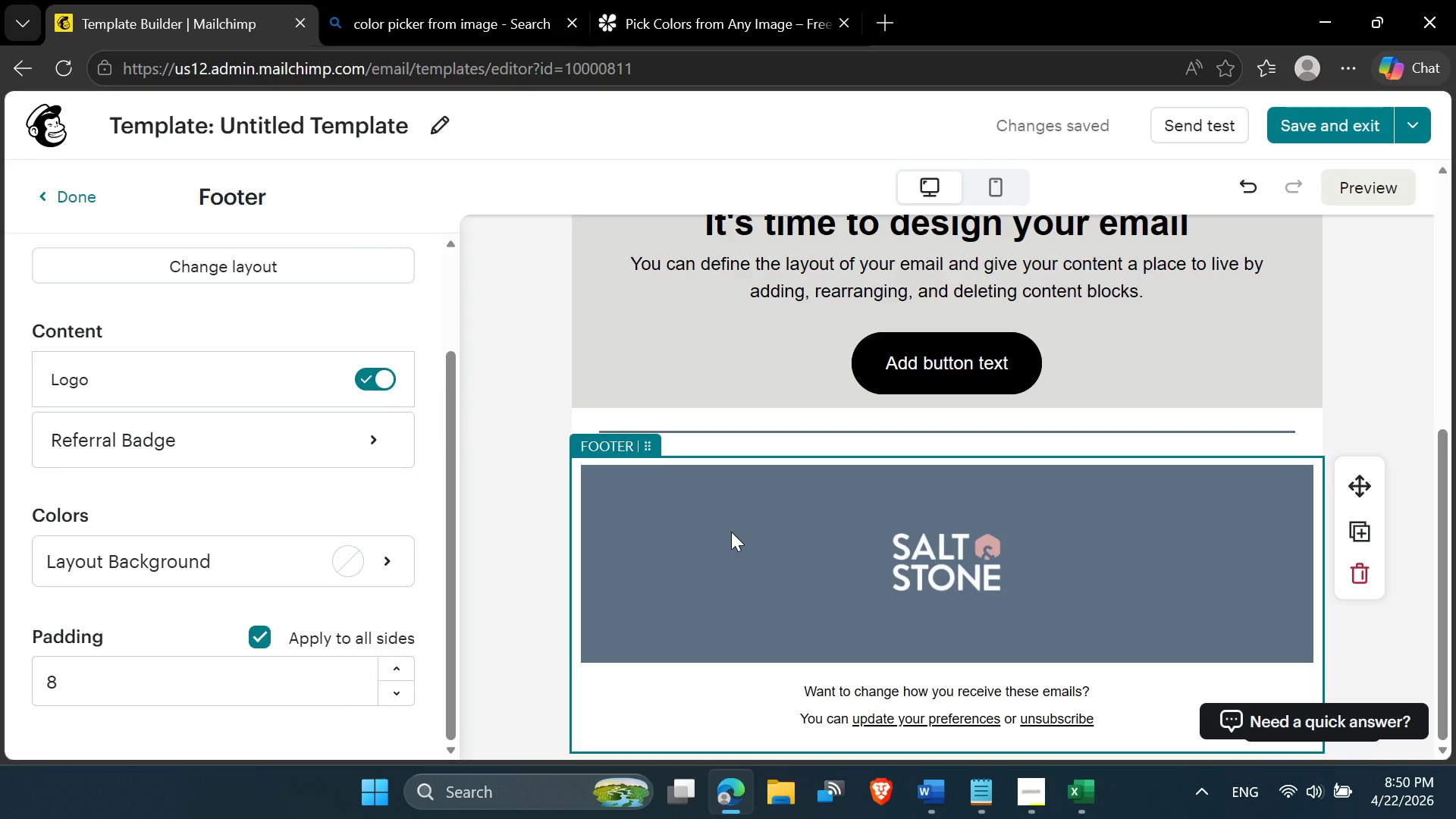 
scroll: coordinate [730, 532], scroll_direction: up, amount: 2.0
 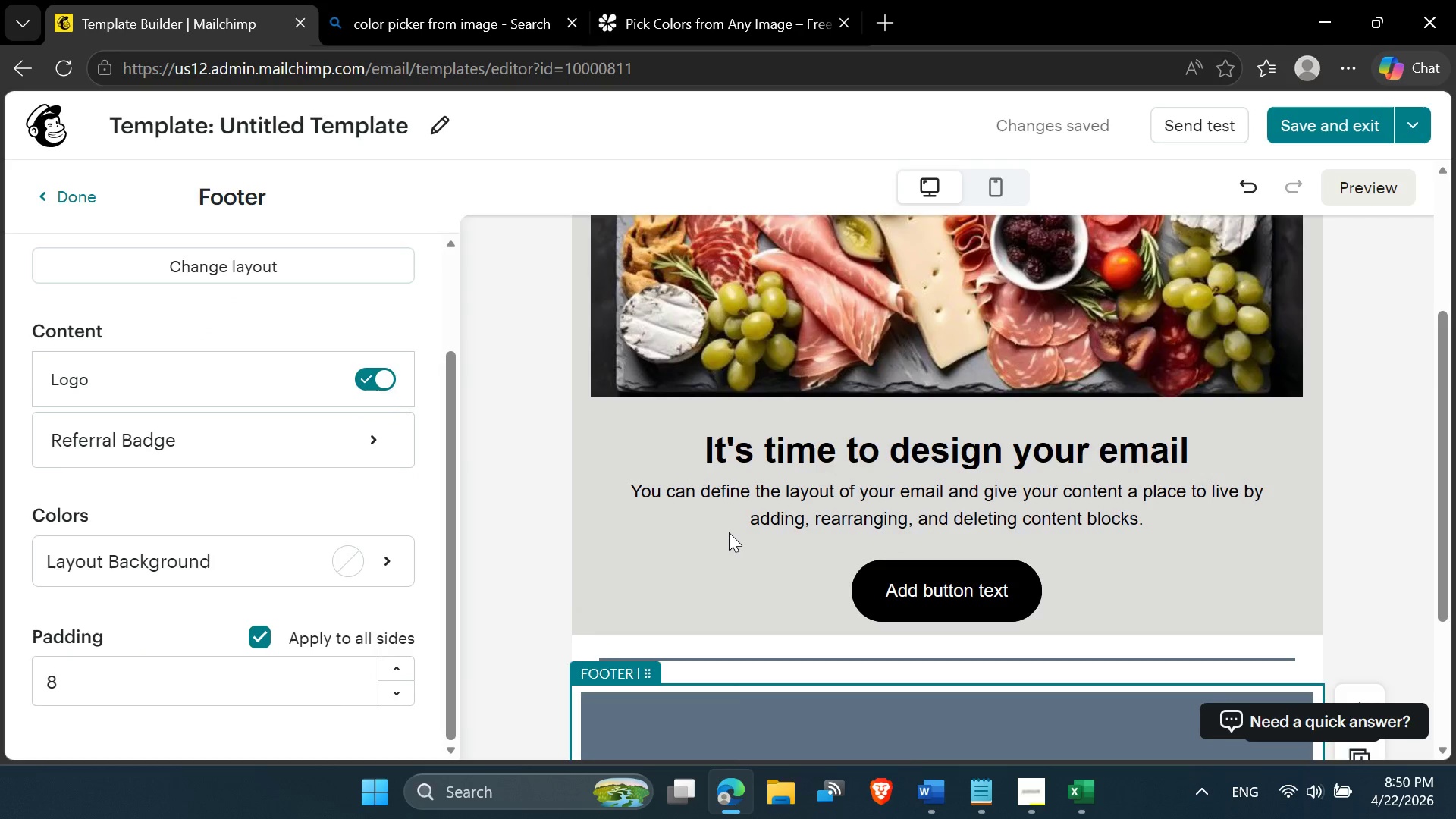 
scroll: coordinate [729, 533], scroll_direction: down, amount: 4.0
 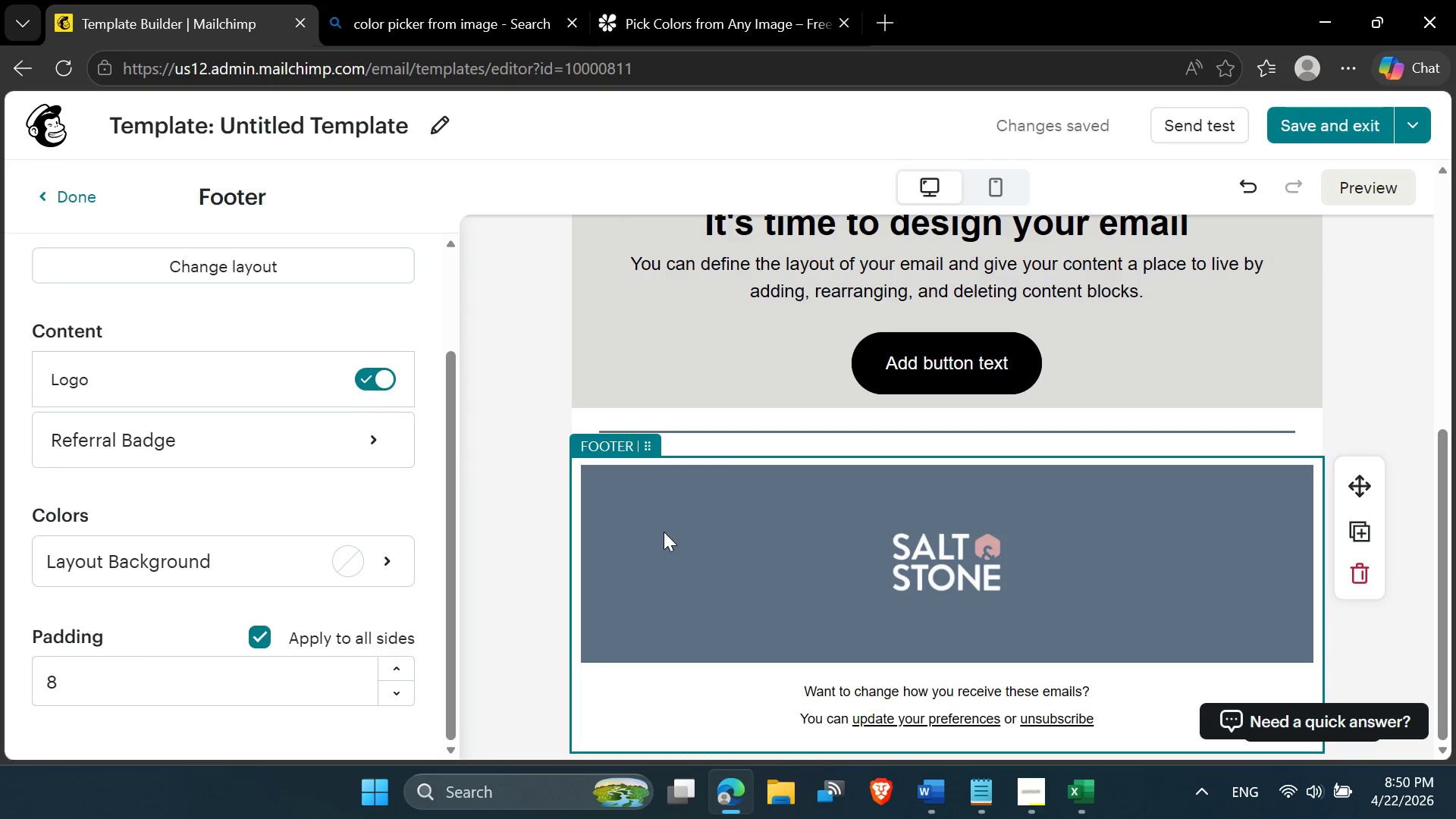 
left_click([664, 528])
 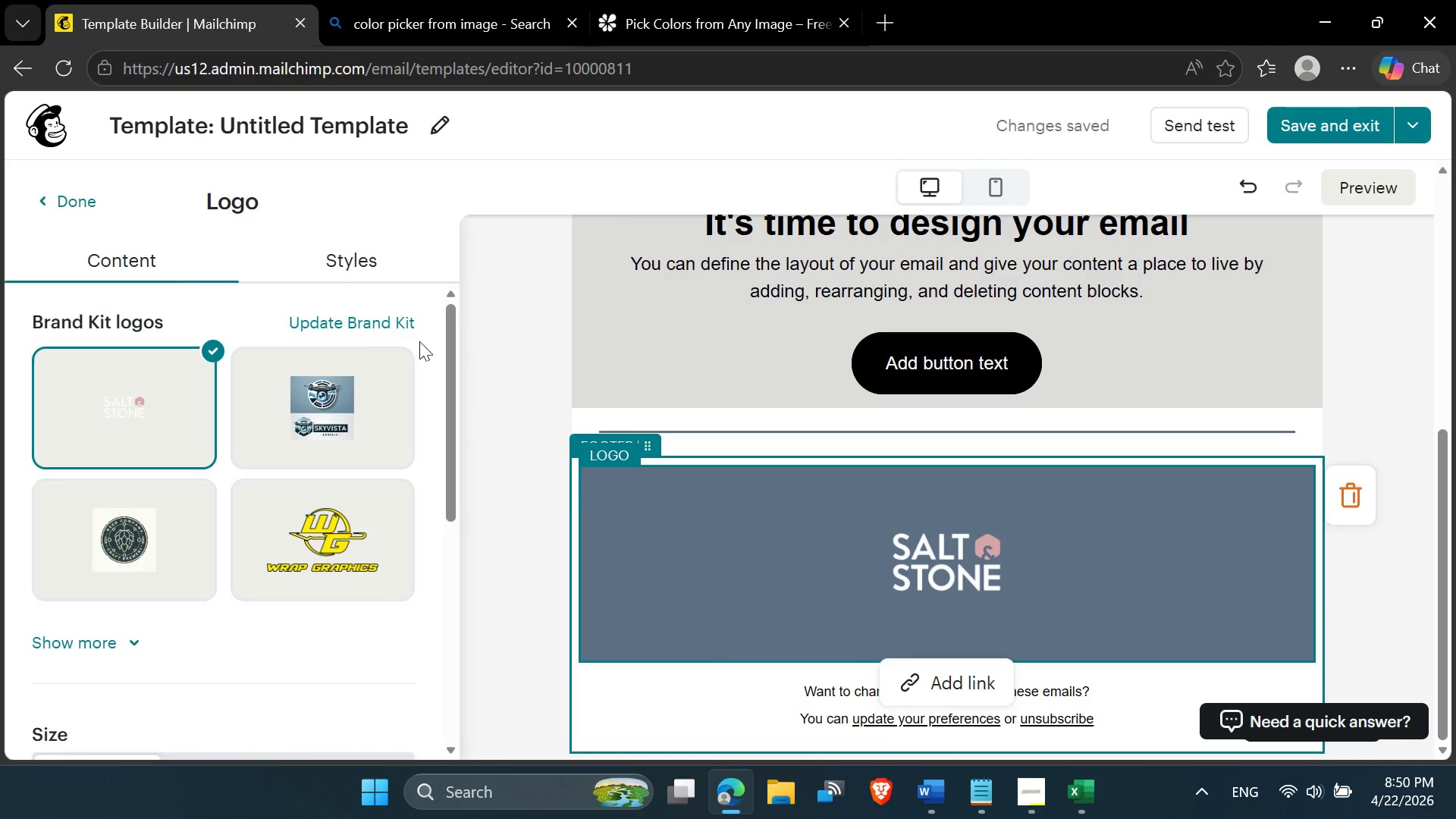 
scroll: coordinate [307, 417], scroll_direction: down, amount: 4.0
 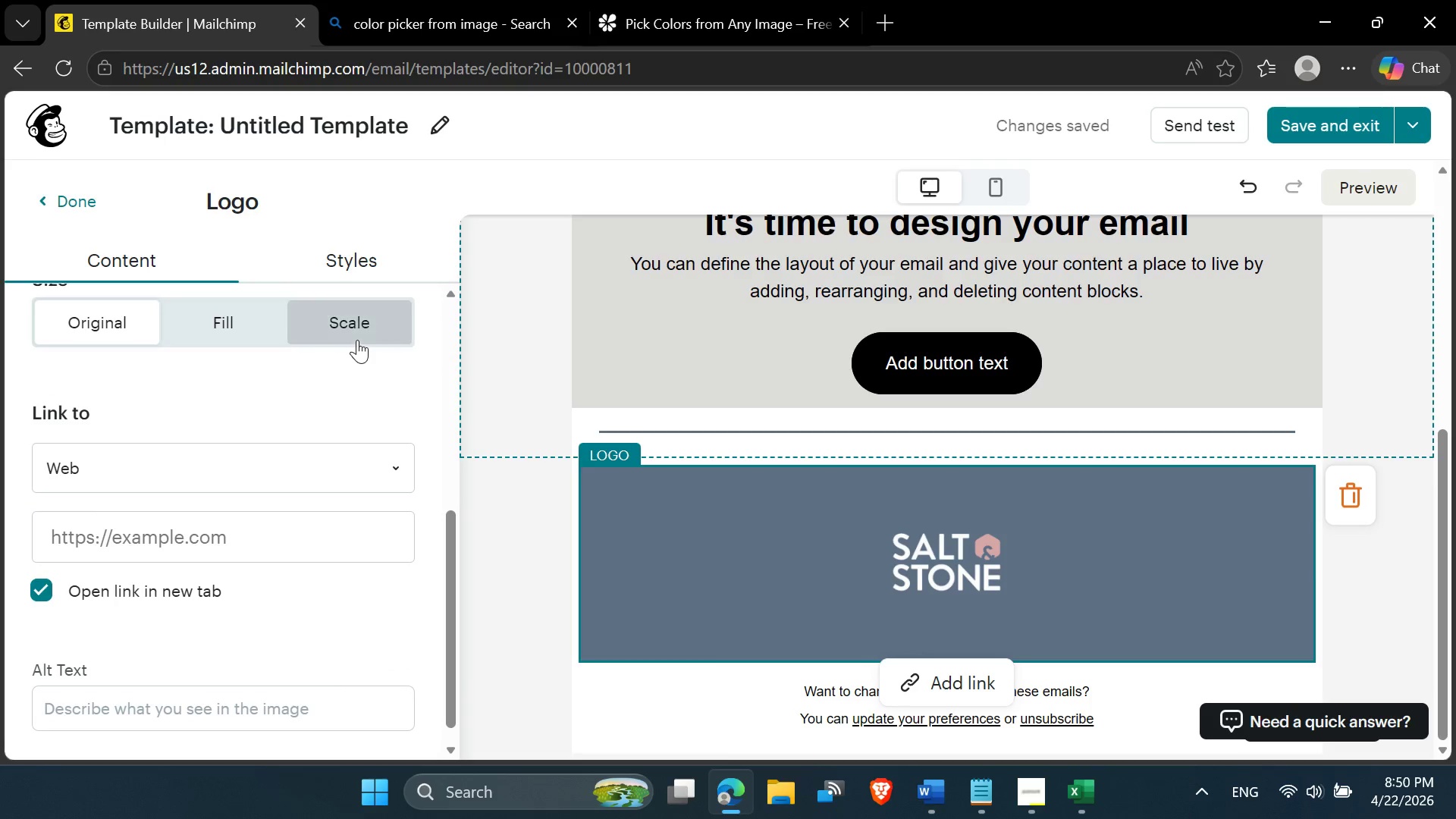 
left_click([357, 335])
 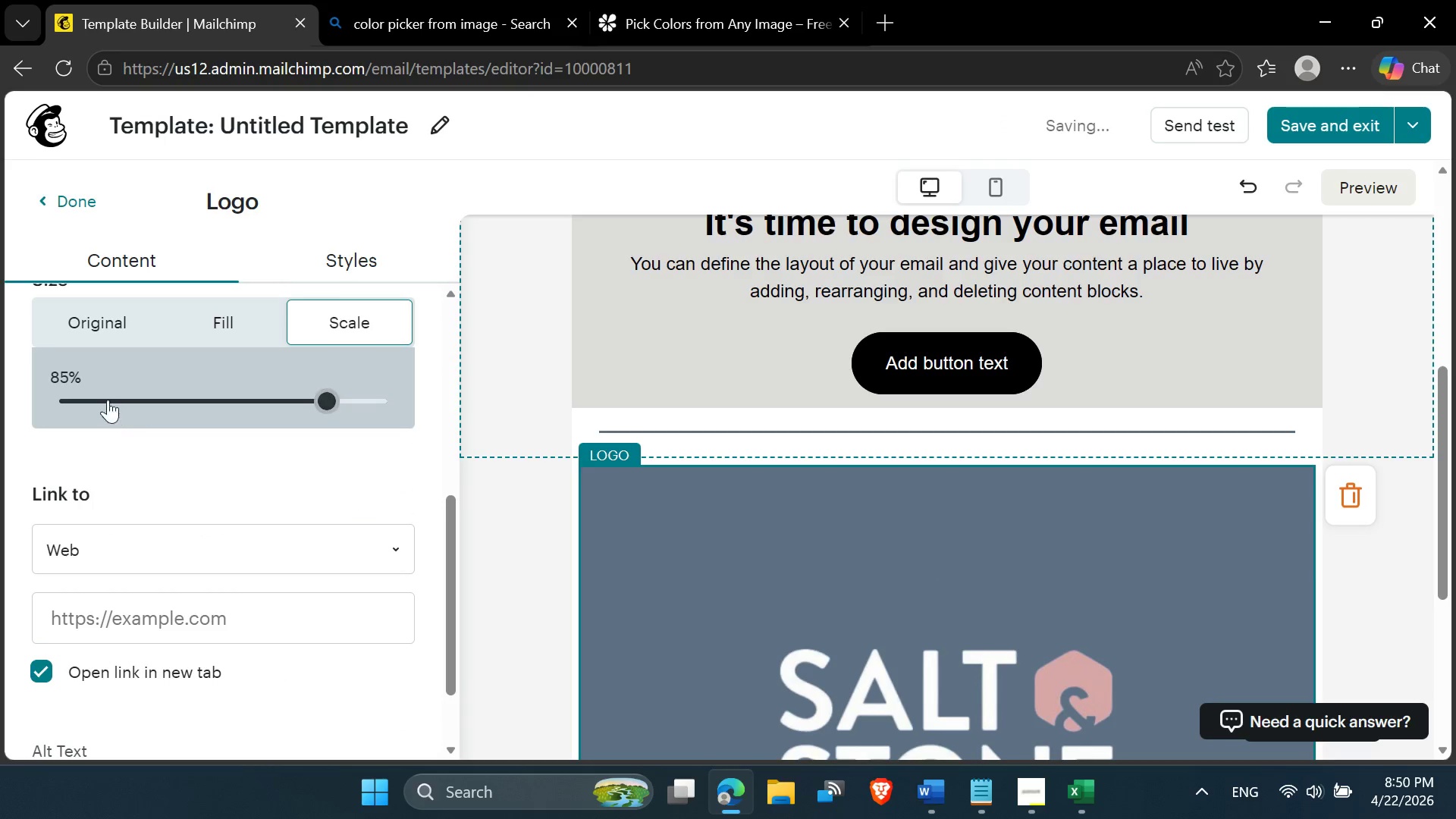 
left_click([97, 400])
 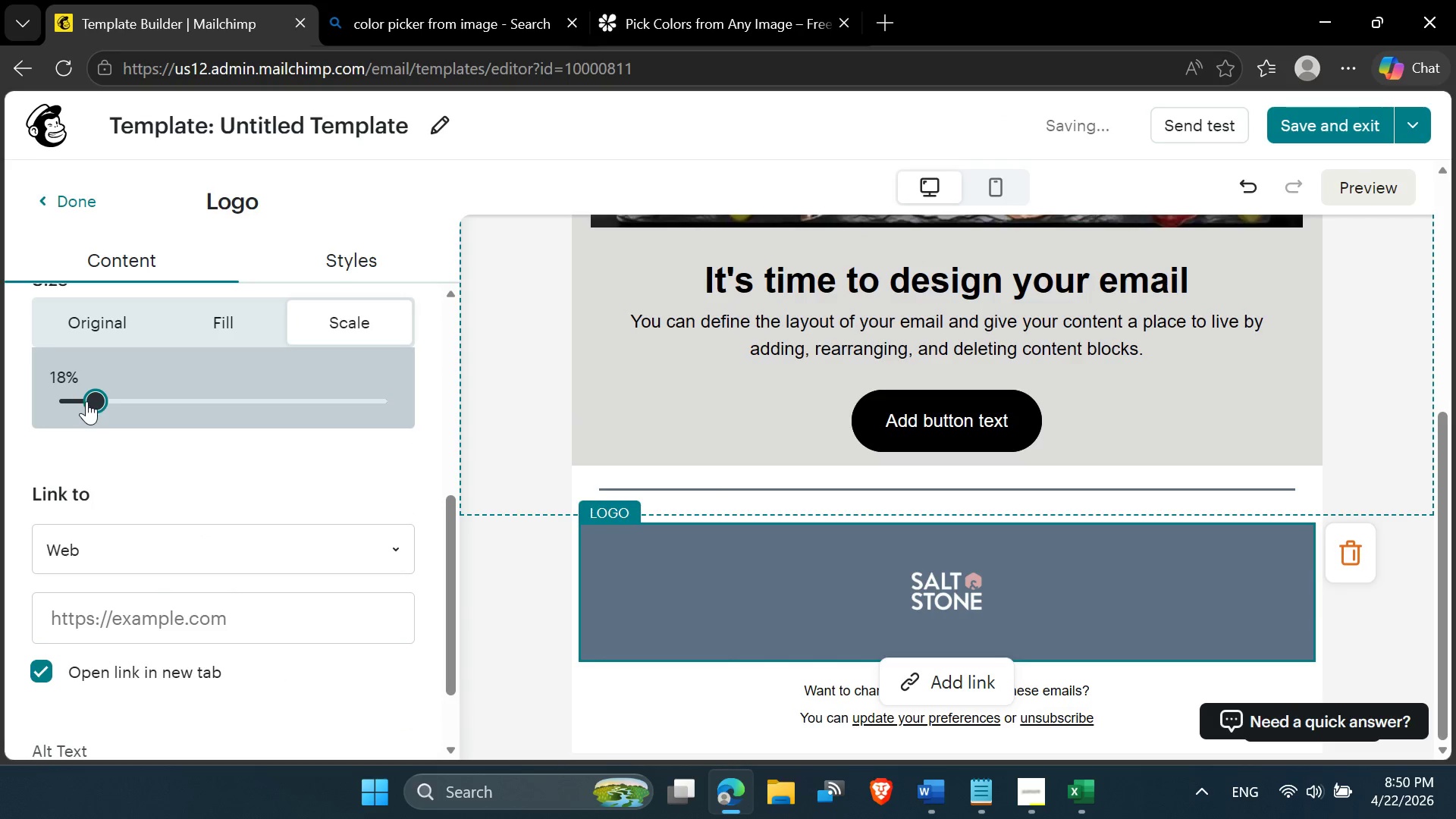 
left_click_drag(start_coordinate=[89, 401], to_coordinate=[84, 401])
 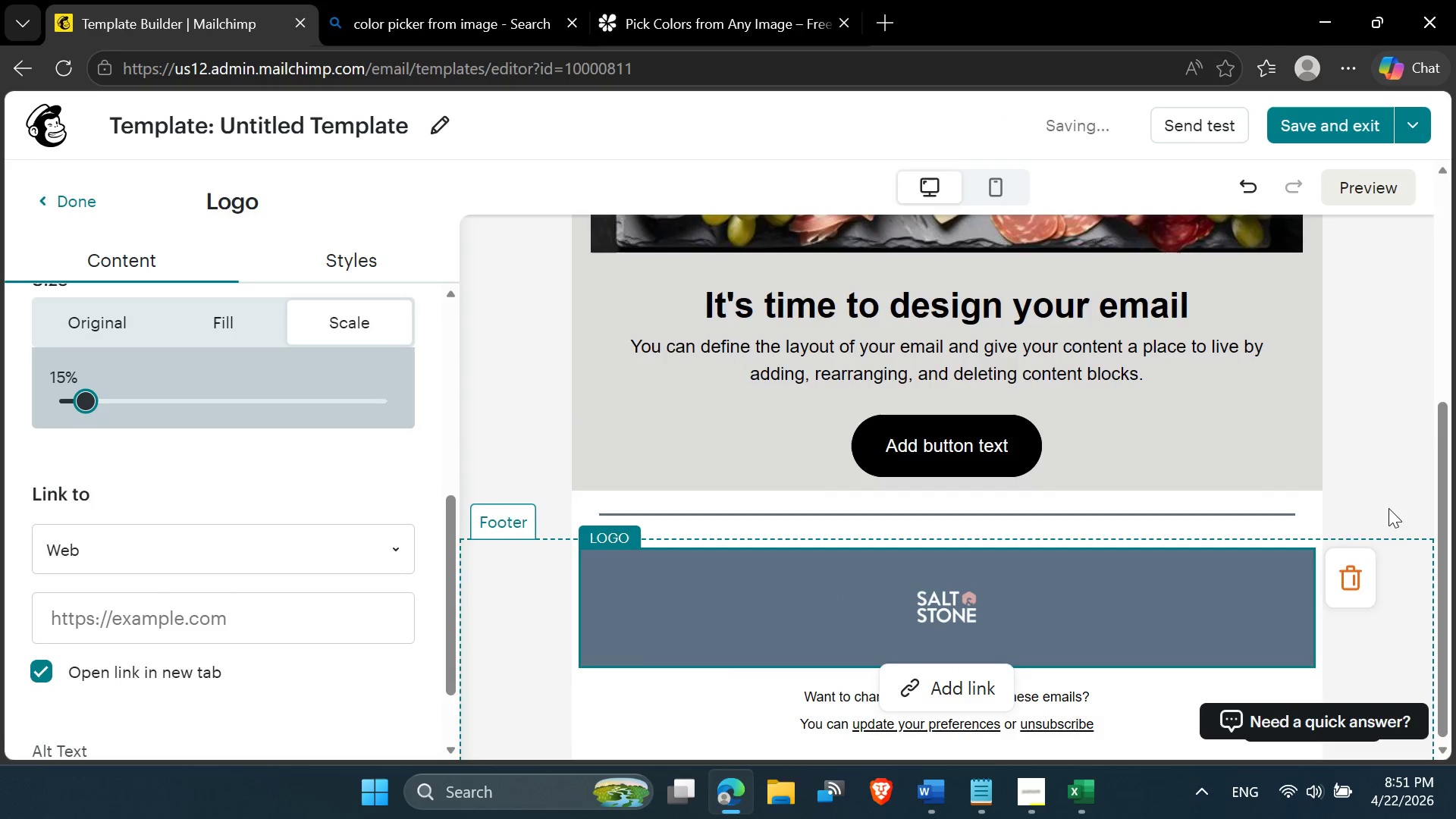 
left_click([1378, 489])
 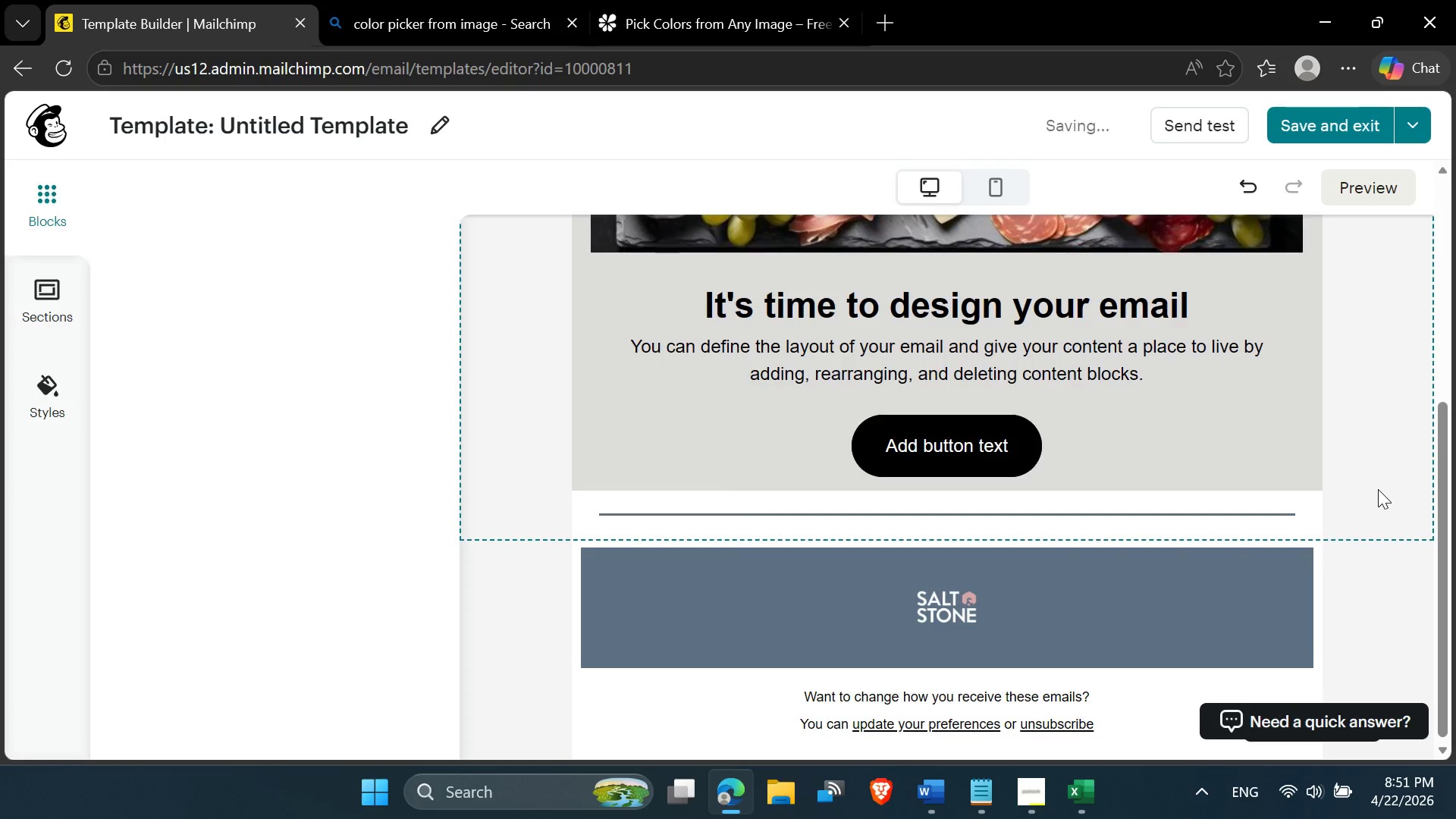 
scroll: coordinate [1378, 491], scroll_direction: down, amount: 3.0
 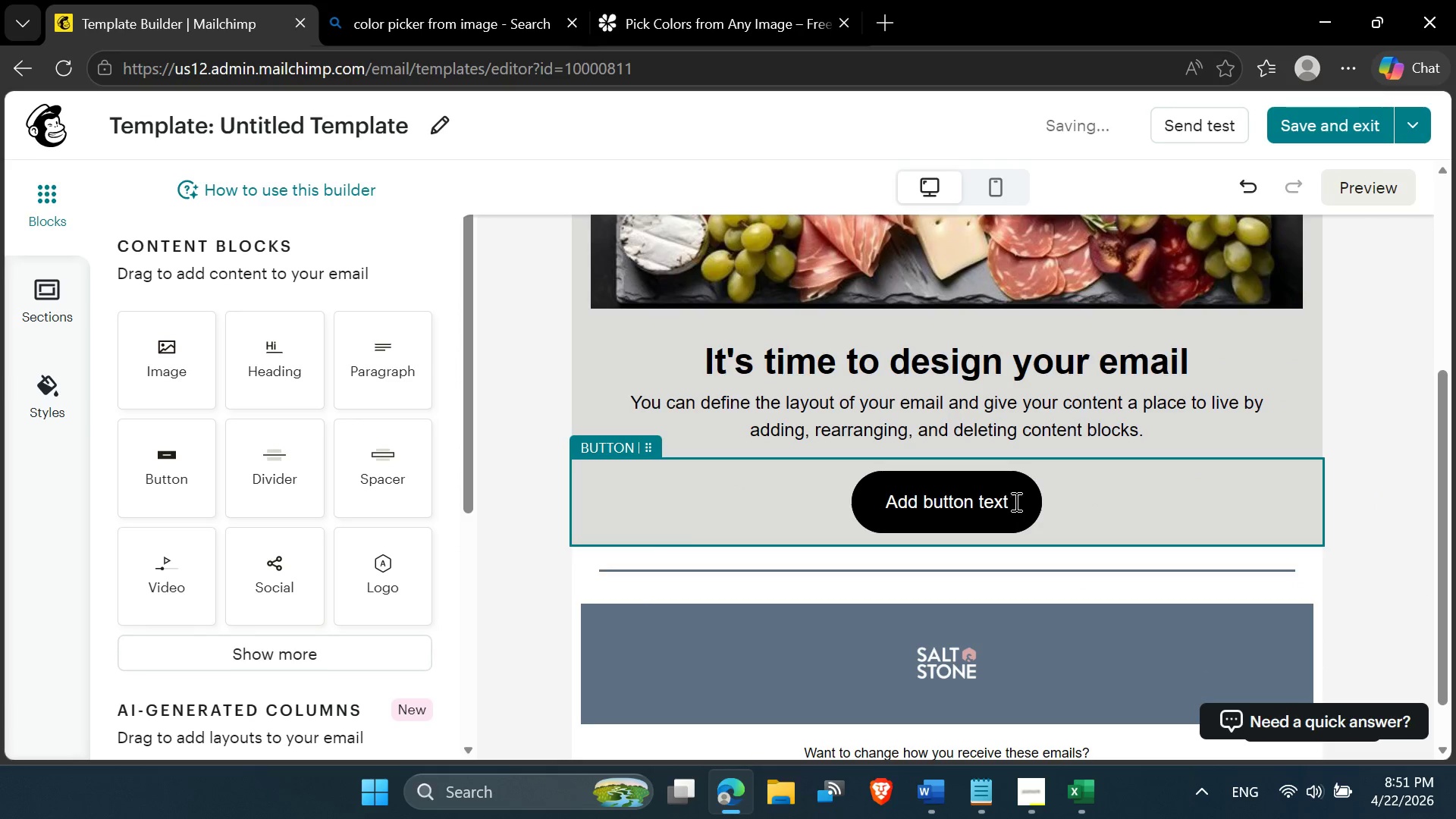 
left_click([1025, 499])
 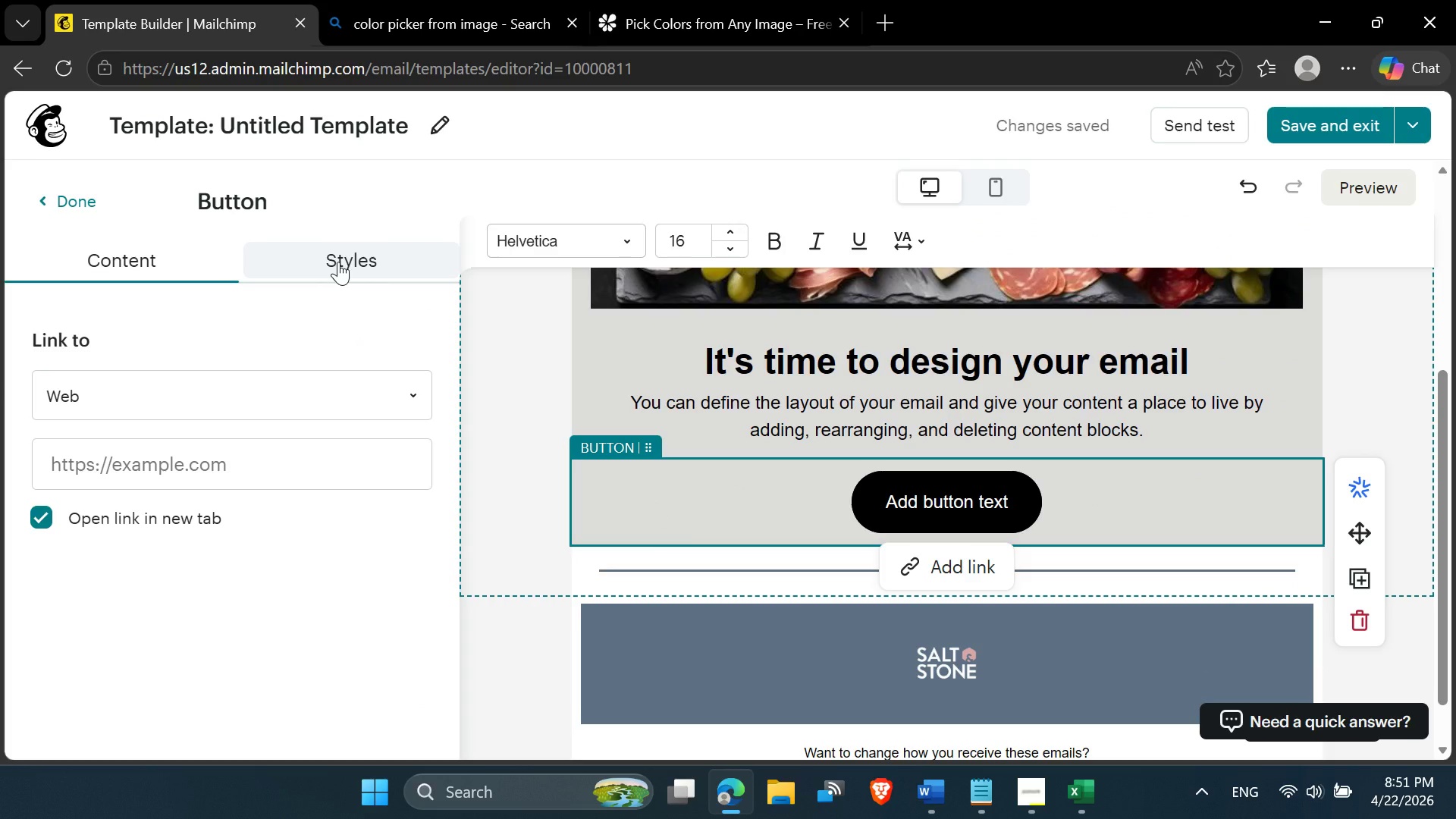 
wait(7.47)
 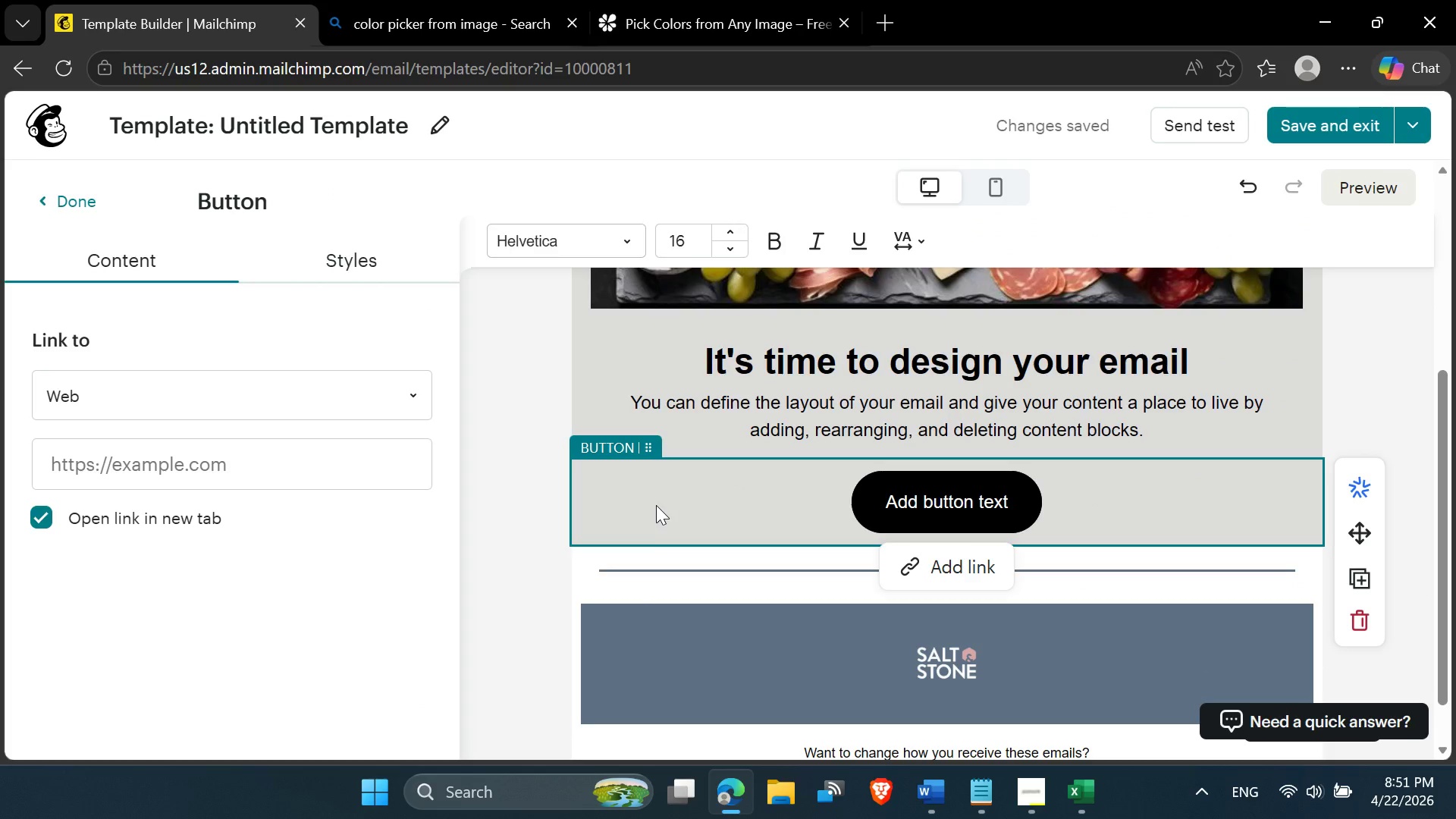 
left_click([338, 262])
 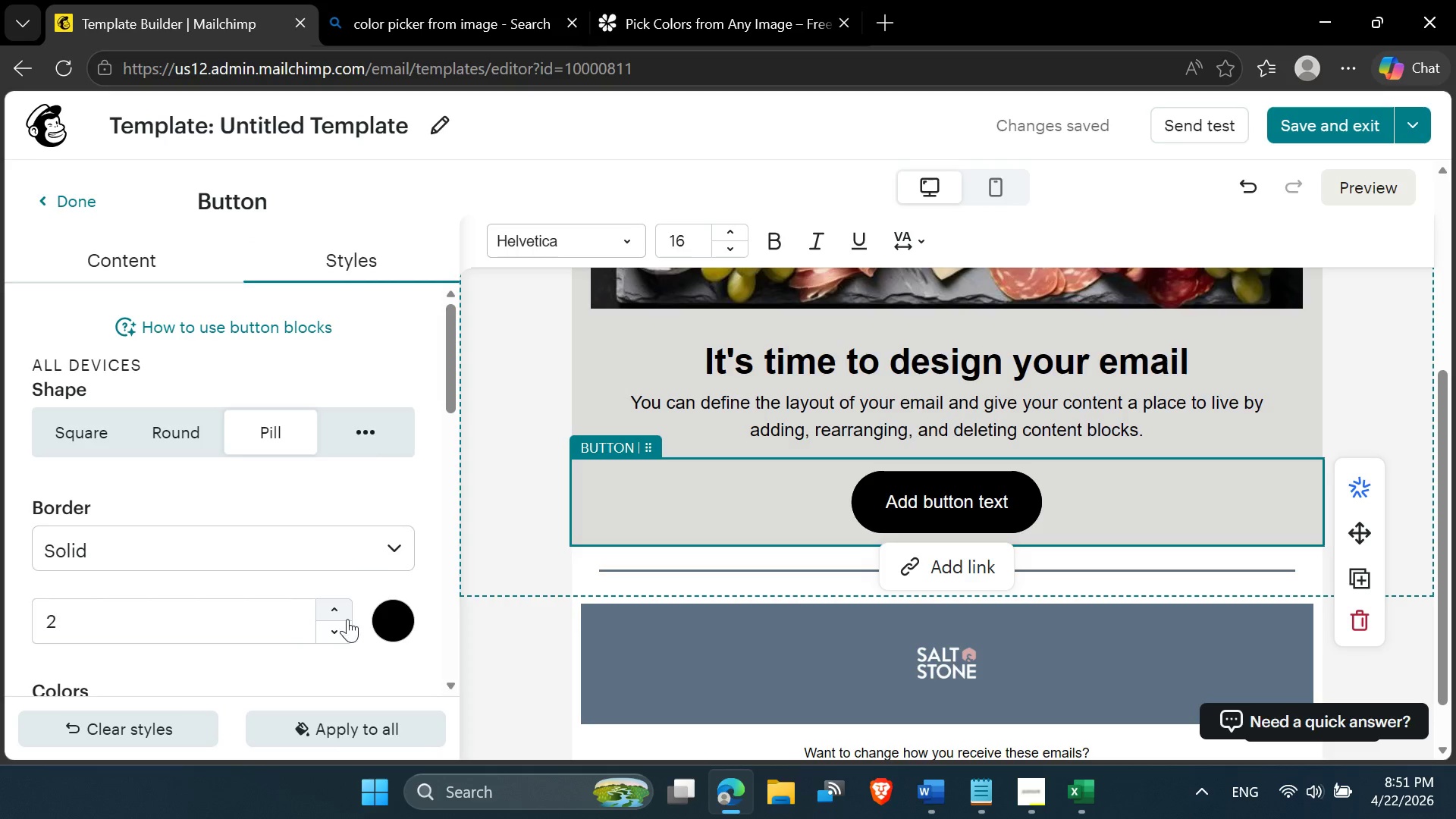 
scroll: coordinate [357, 617], scroll_direction: down, amount: 3.0
 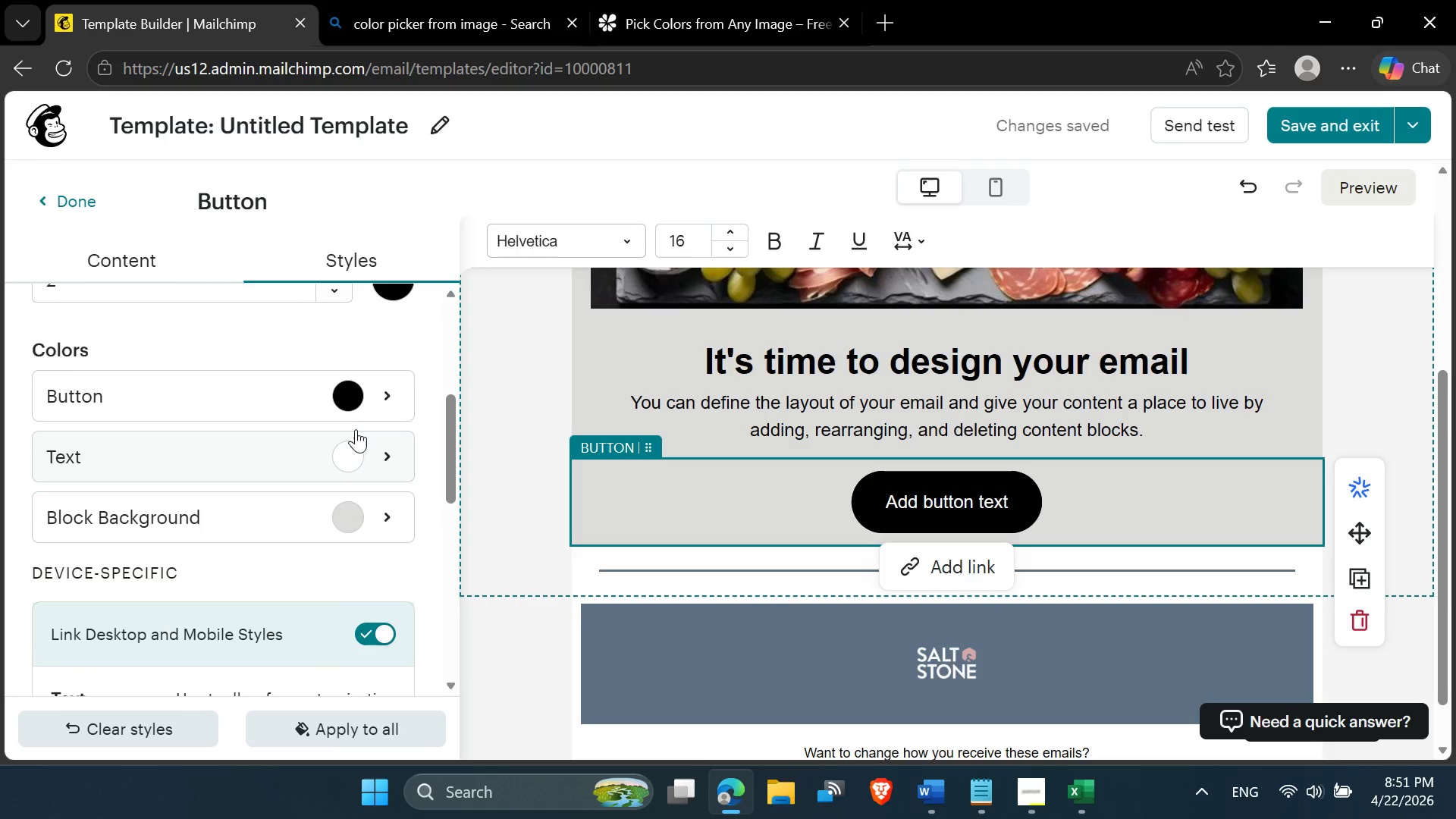 
left_click([348, 400])
 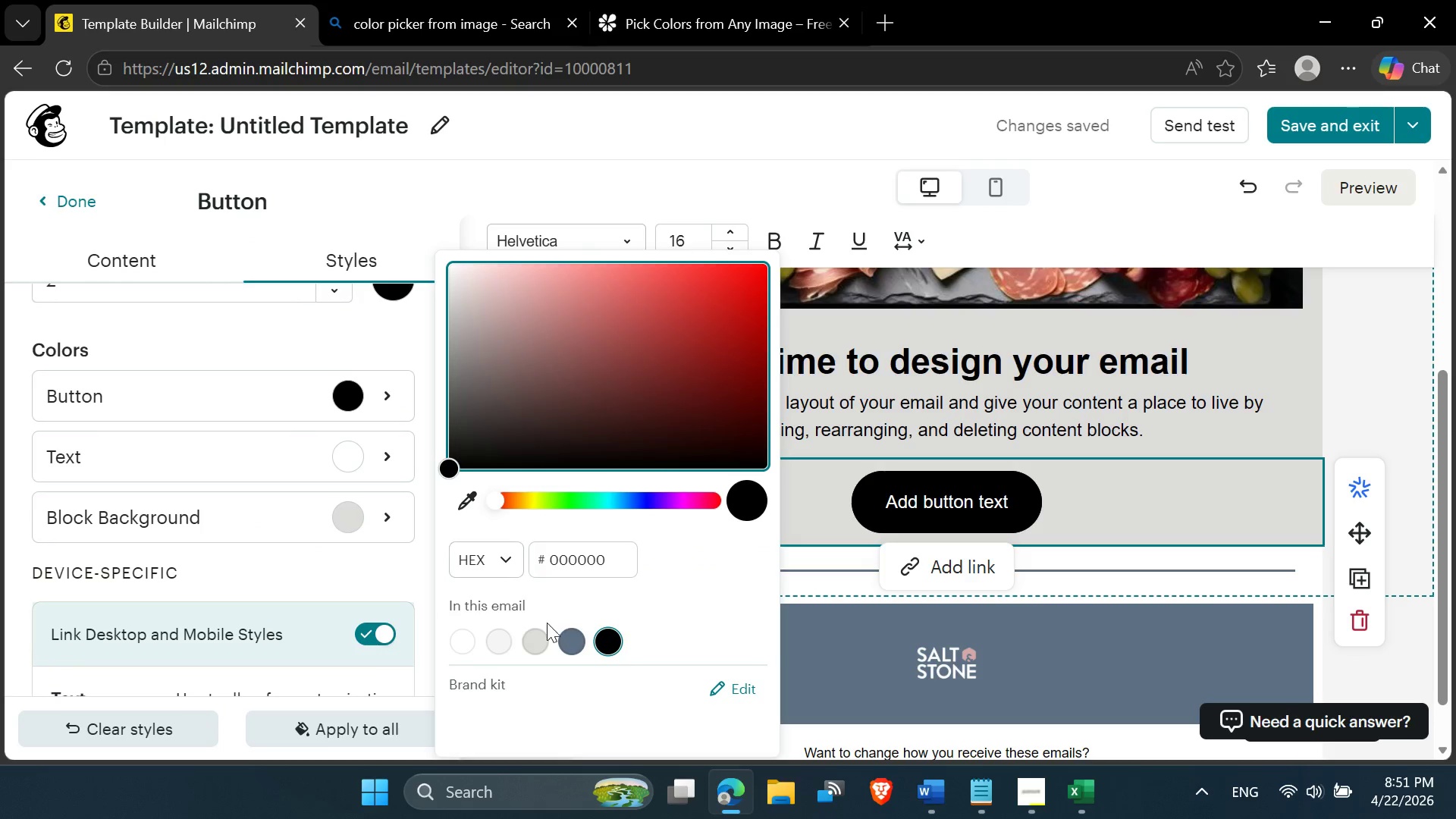 
left_click([578, 642])
 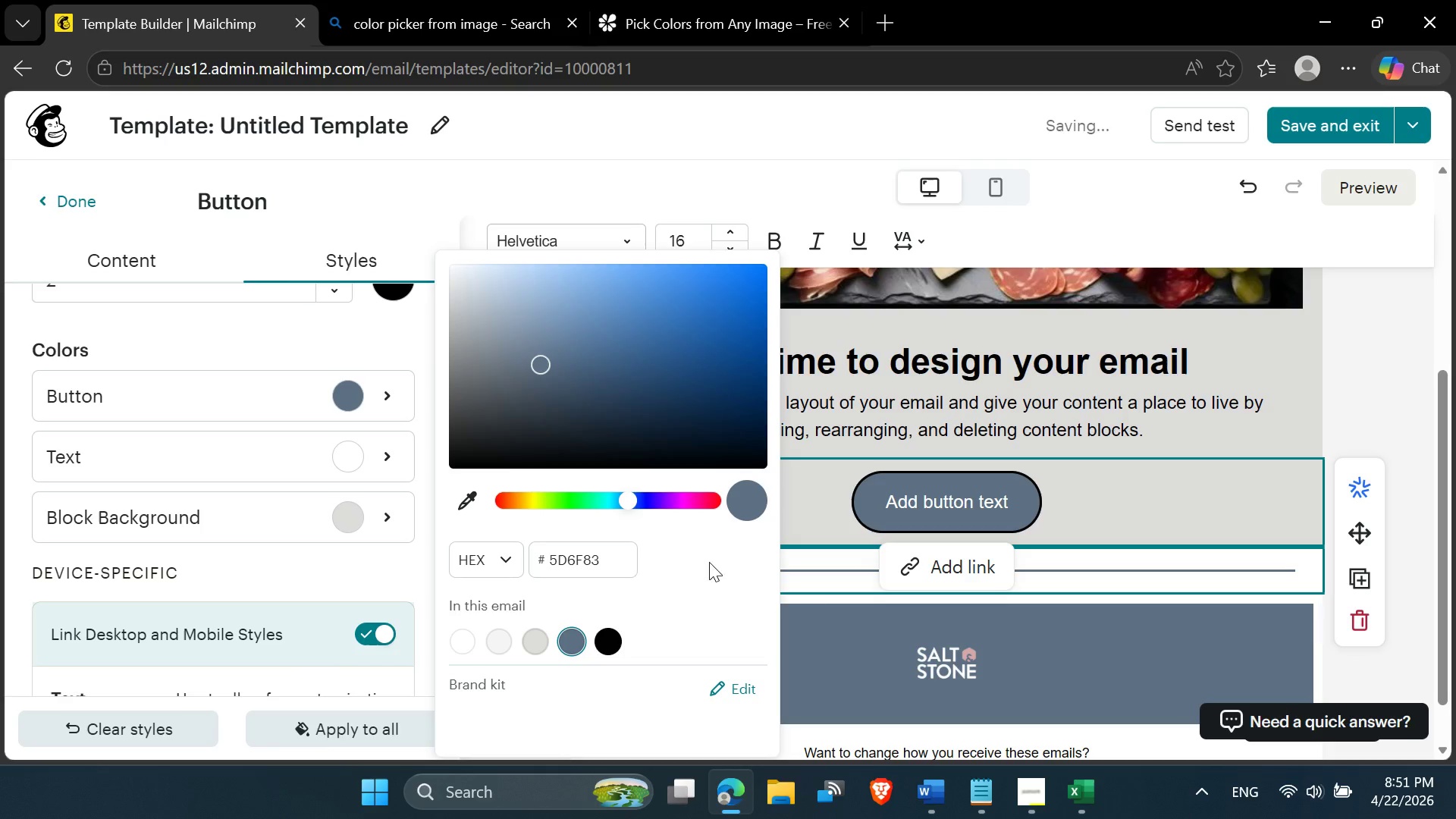 
scroll: coordinate [369, 466], scroll_direction: up, amount: 1.0
 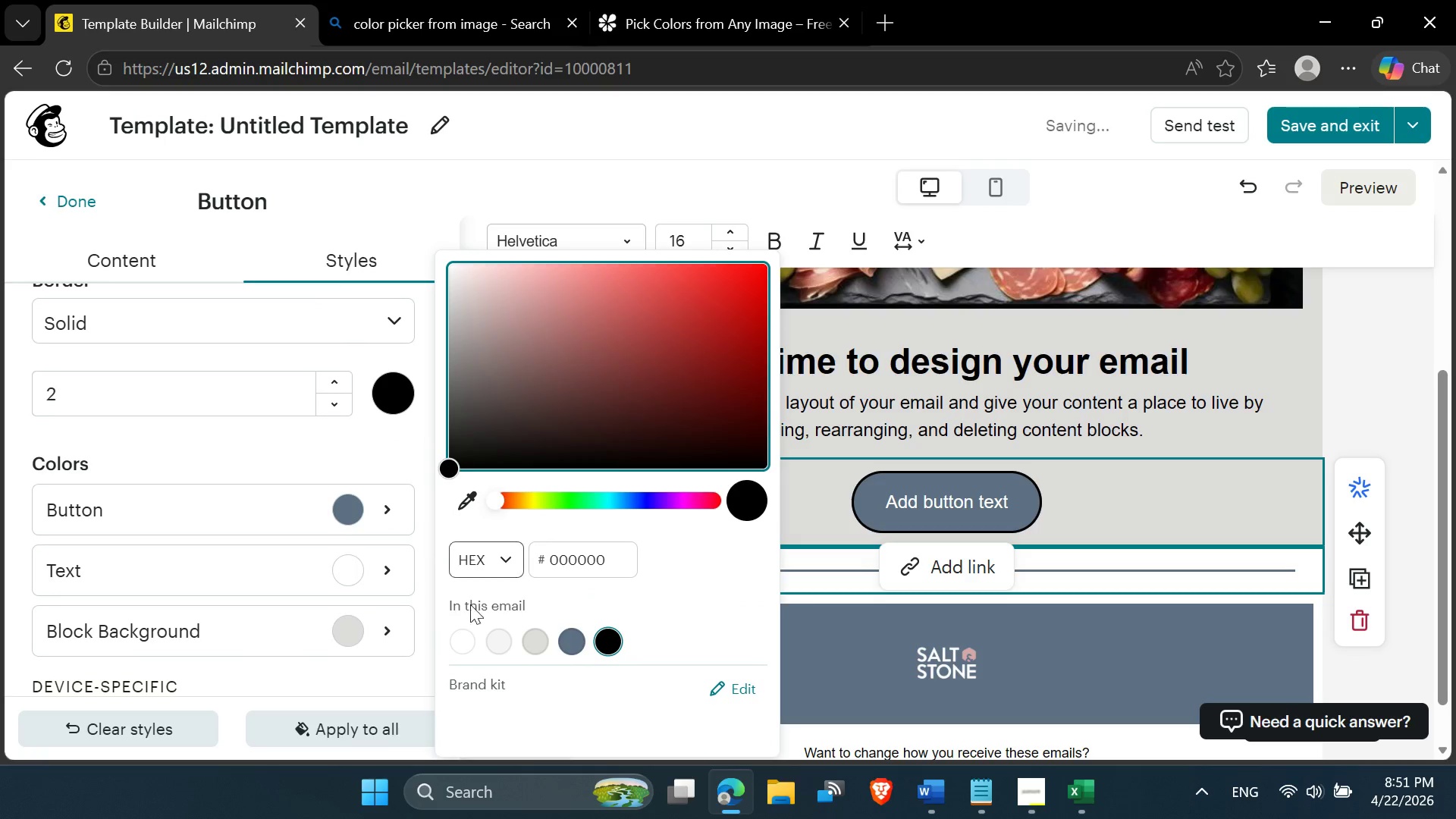 
left_click([526, 641])
 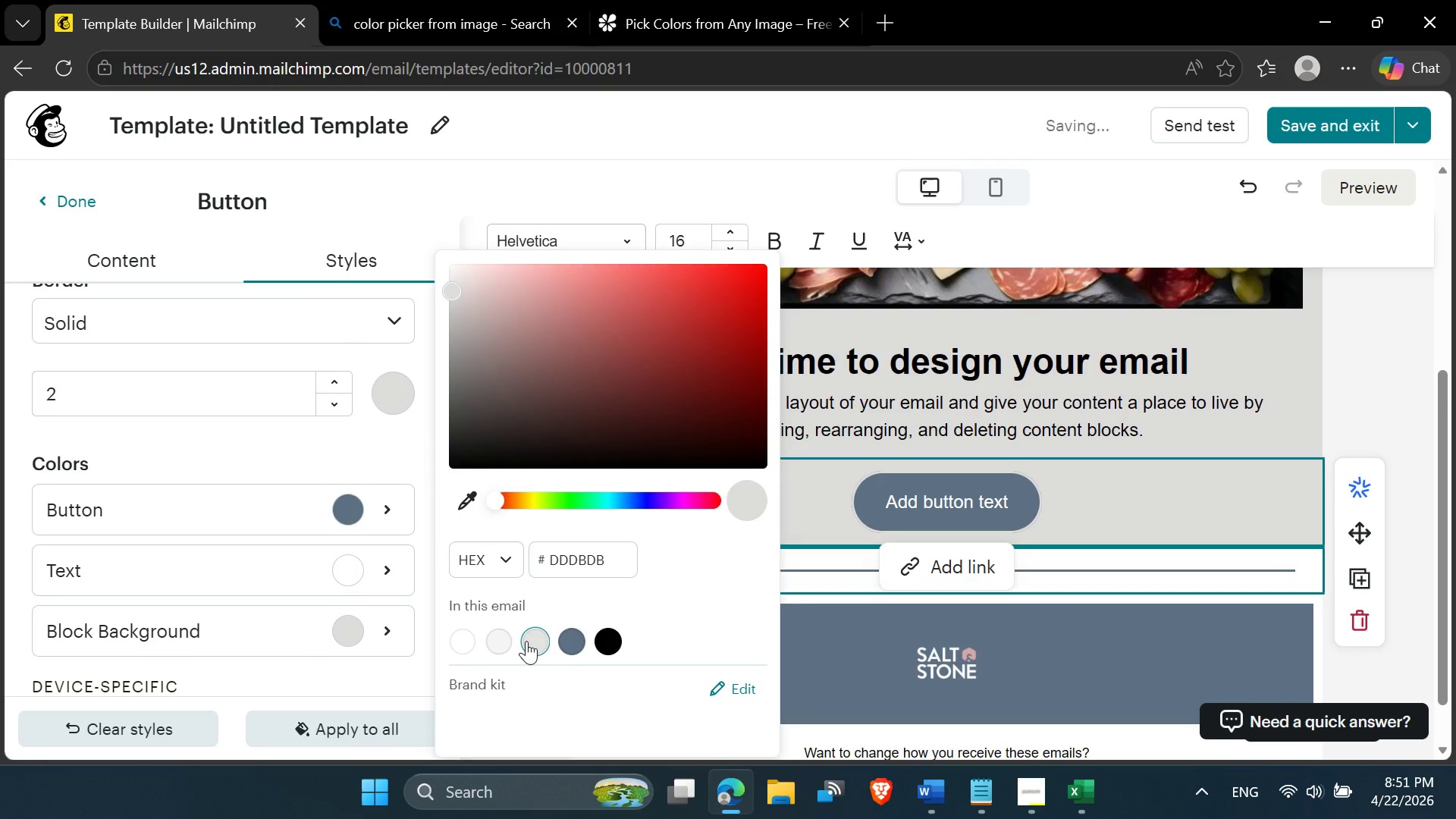 
left_click([506, 645])
 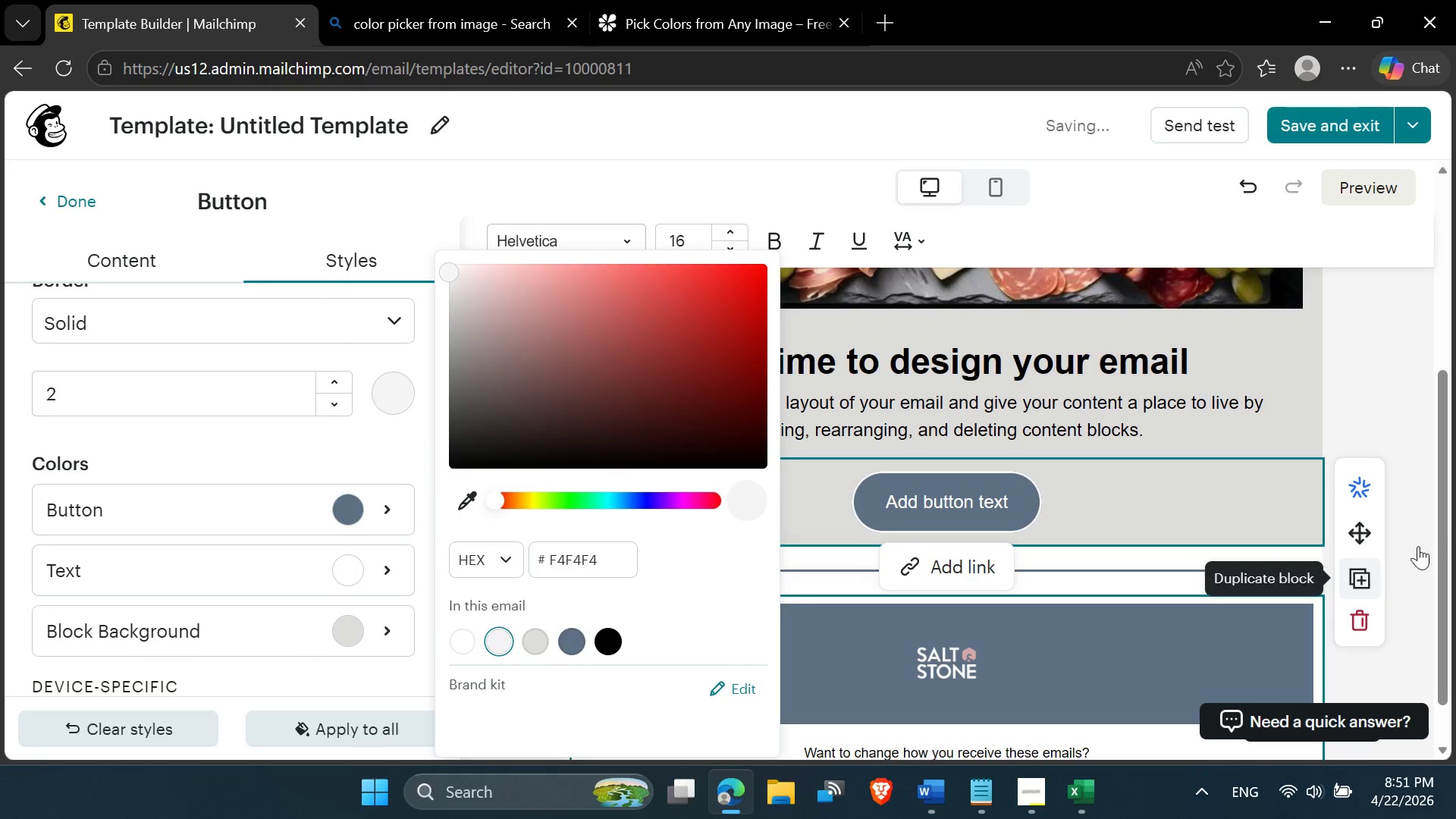 
left_click([1390, 416])
 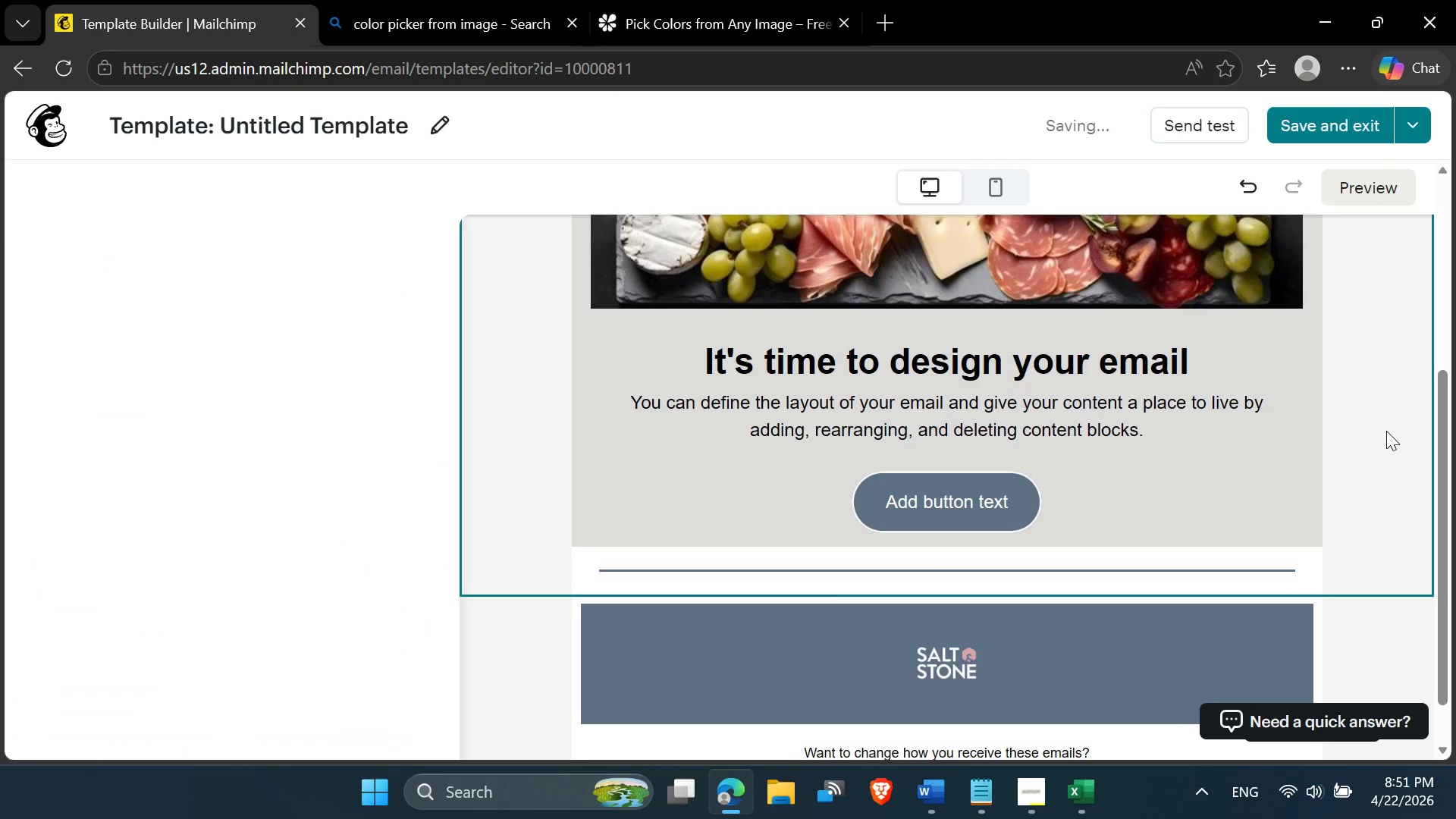 
scroll: coordinate [1376, 441], scroll_direction: up, amount: 4.0
 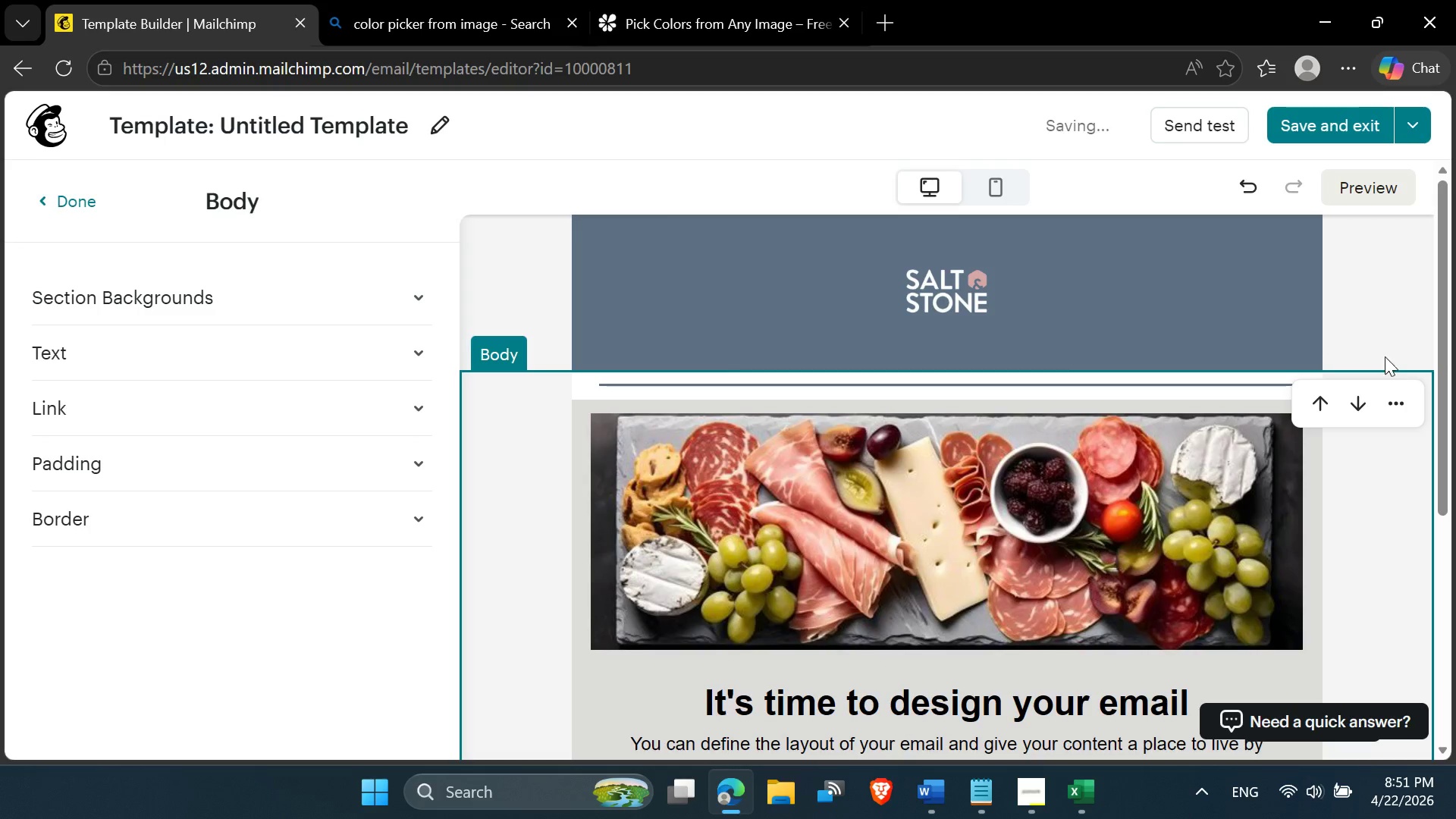 
left_click([1382, 345])
 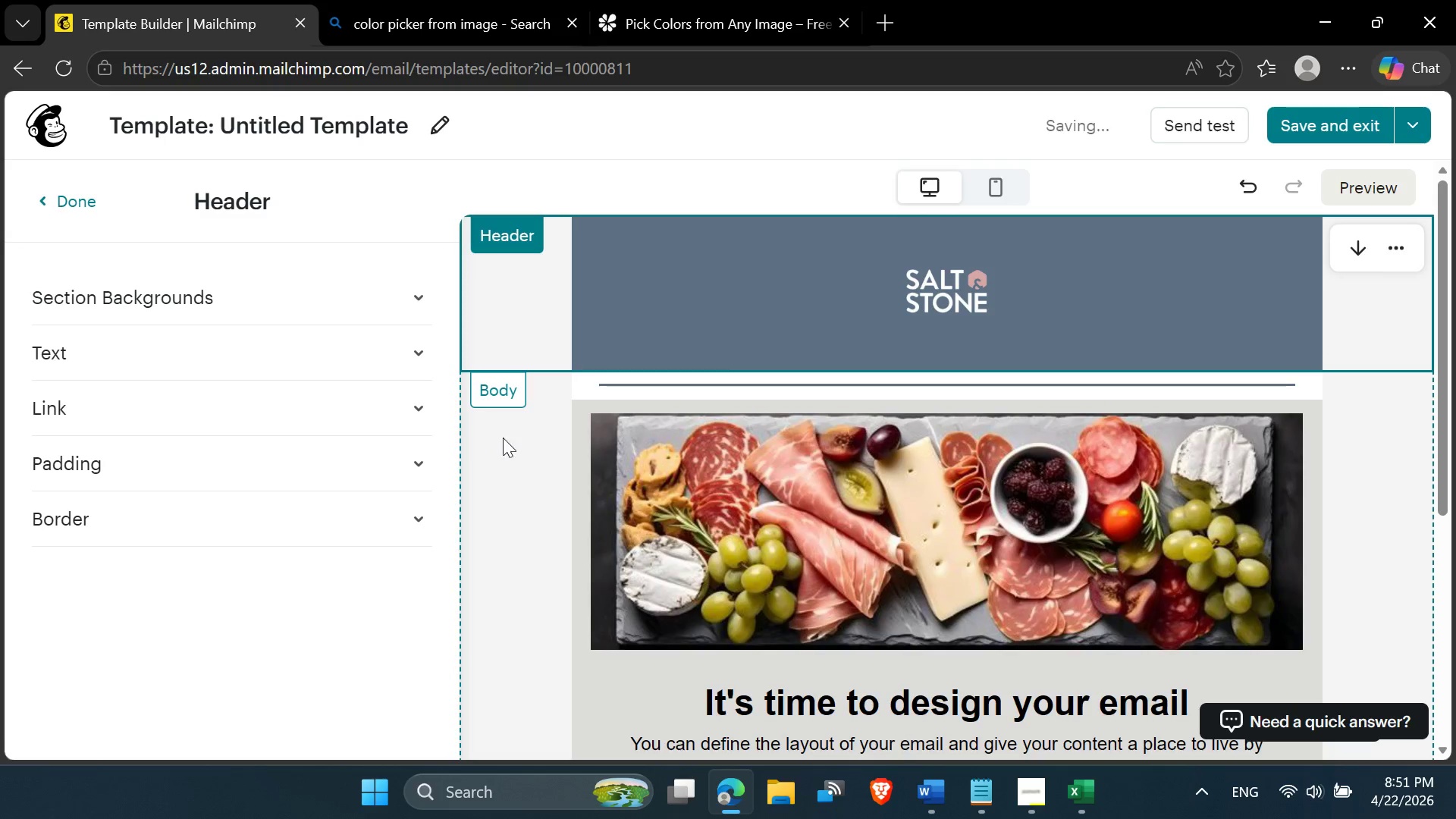 
scroll: coordinate [714, 546], scroll_direction: down, amount: 3.0
 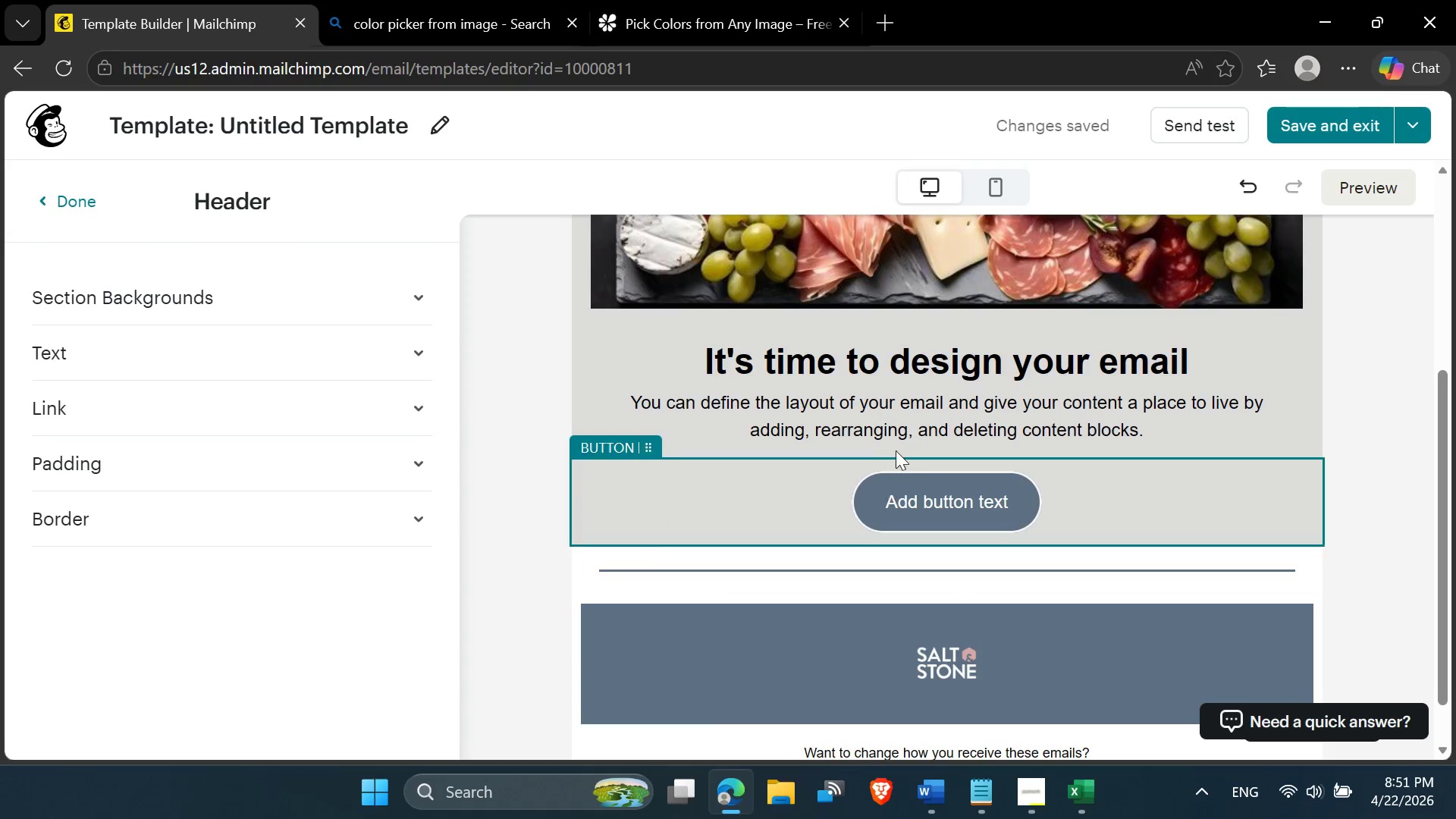 
left_click([896, 444])
 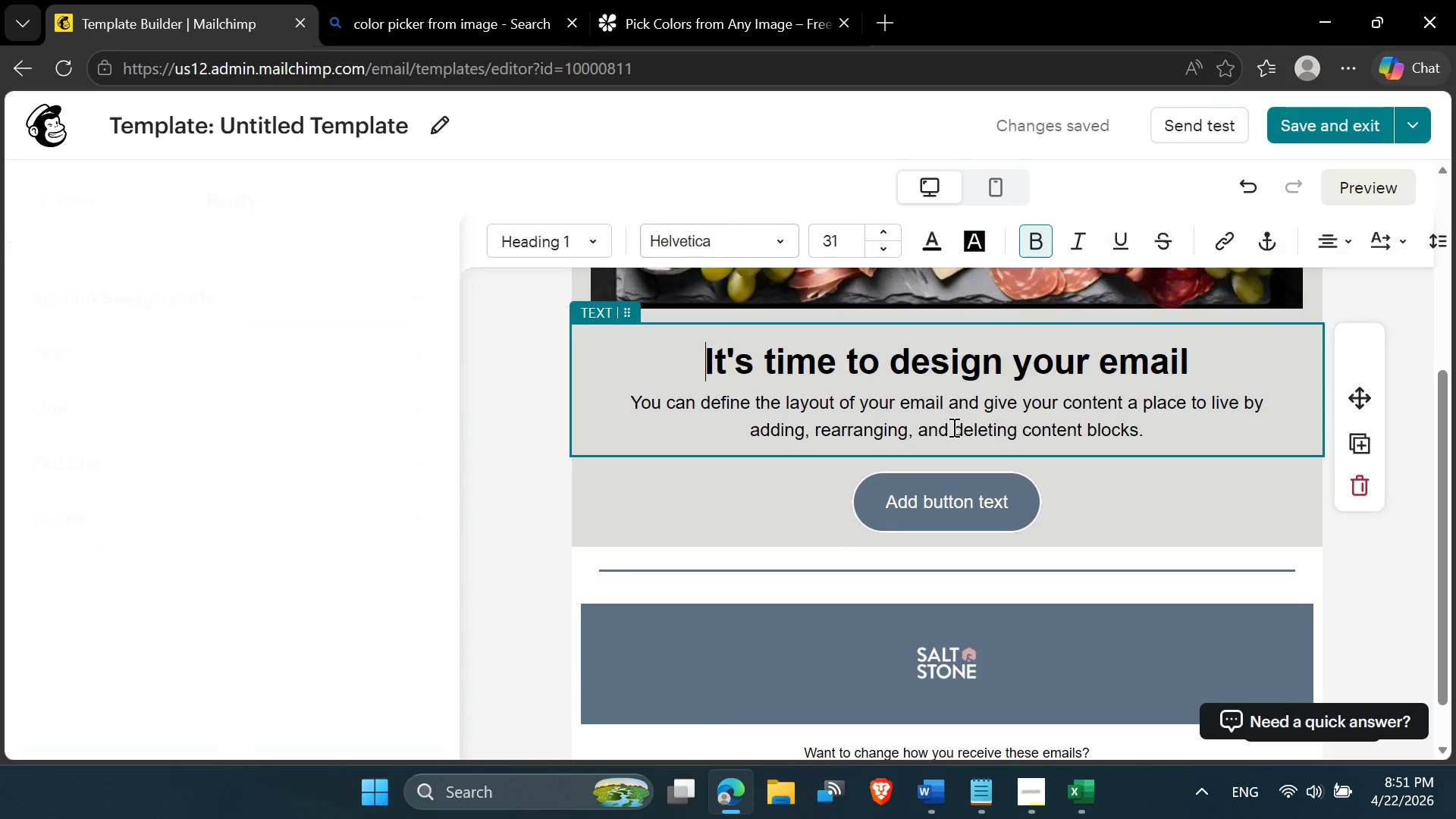 
left_click([954, 425])
 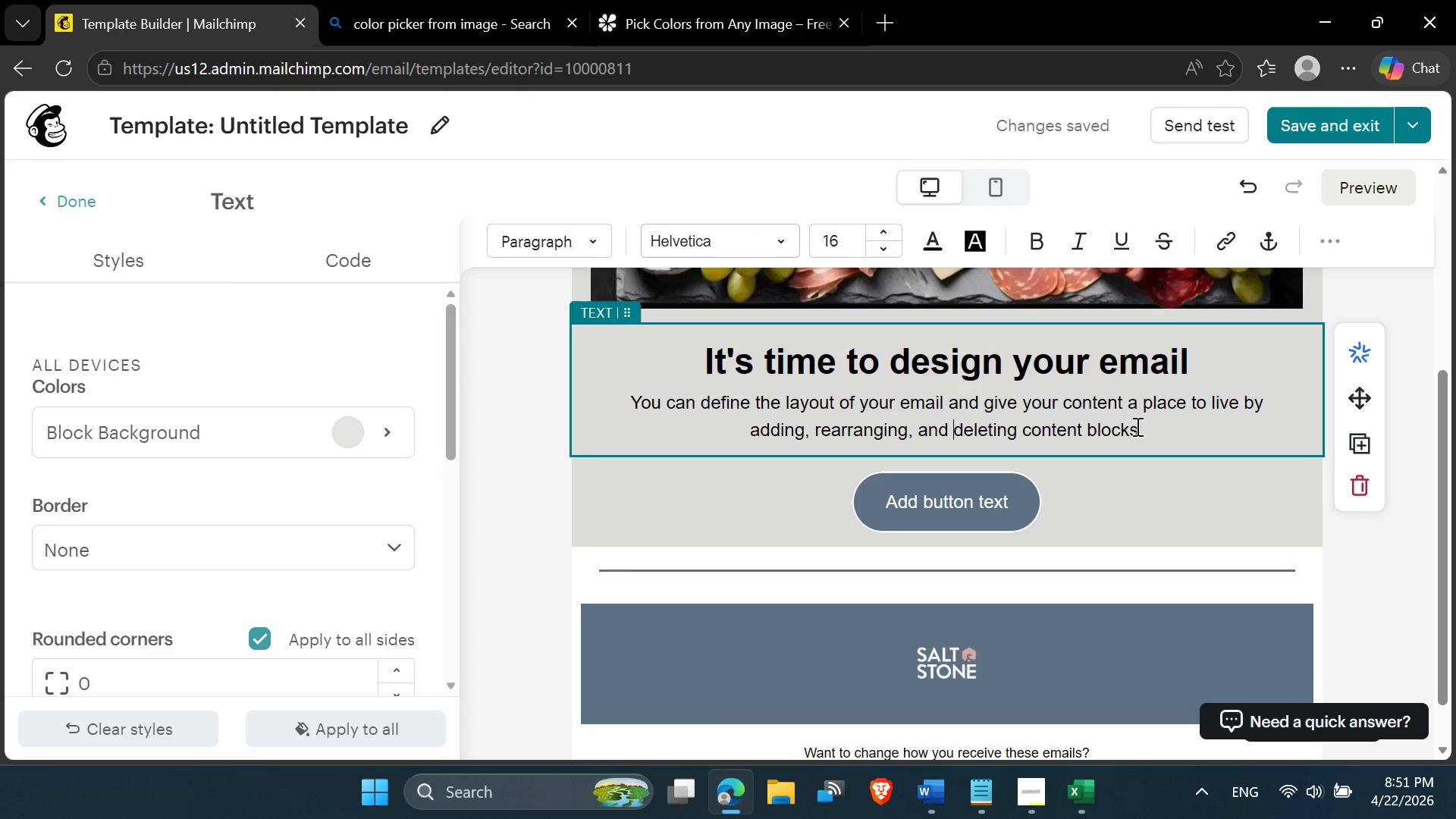 
left_click_drag(start_coordinate=[1149, 427], to_coordinate=[631, 408])
 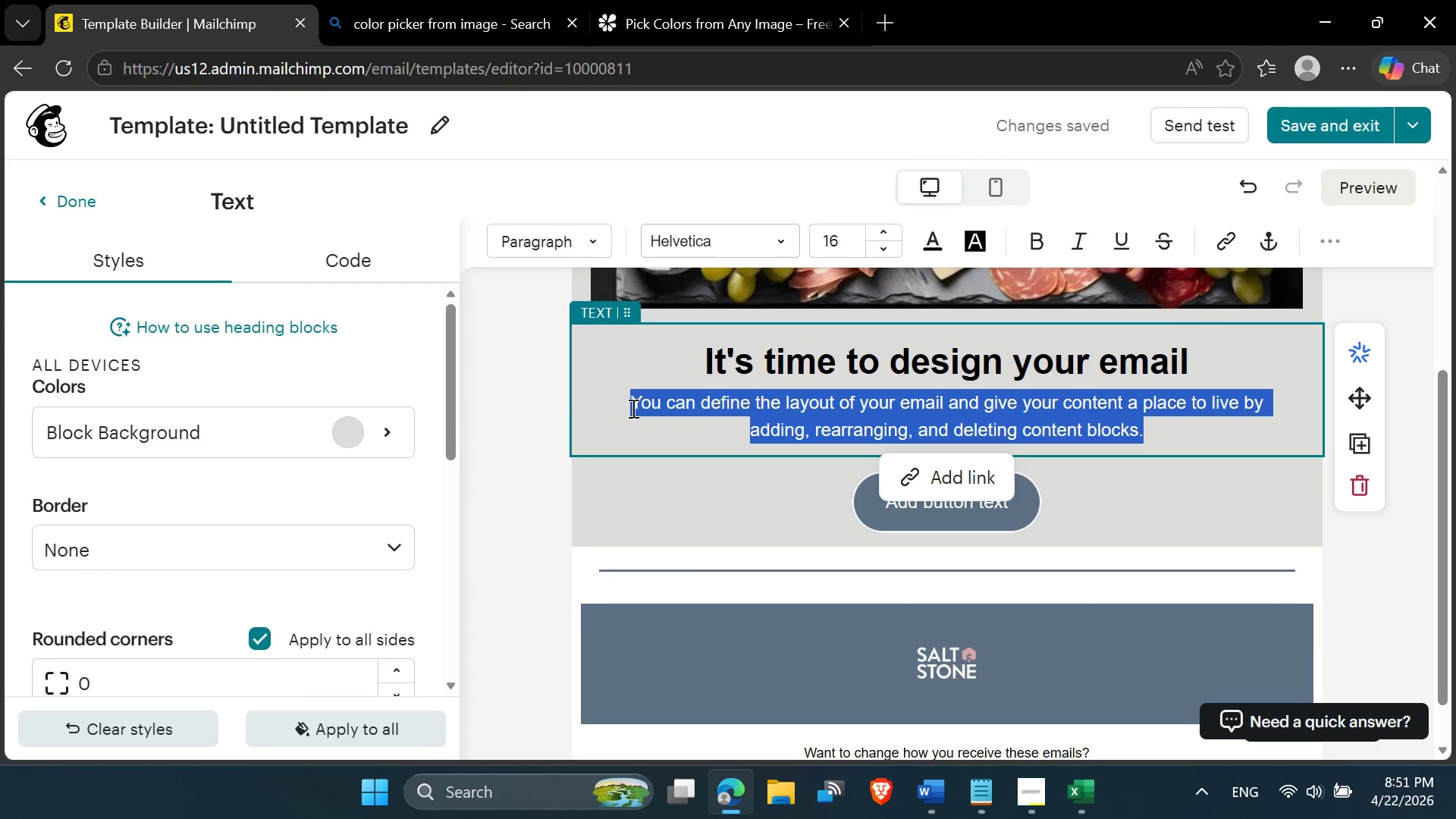 
key(Backspace)
 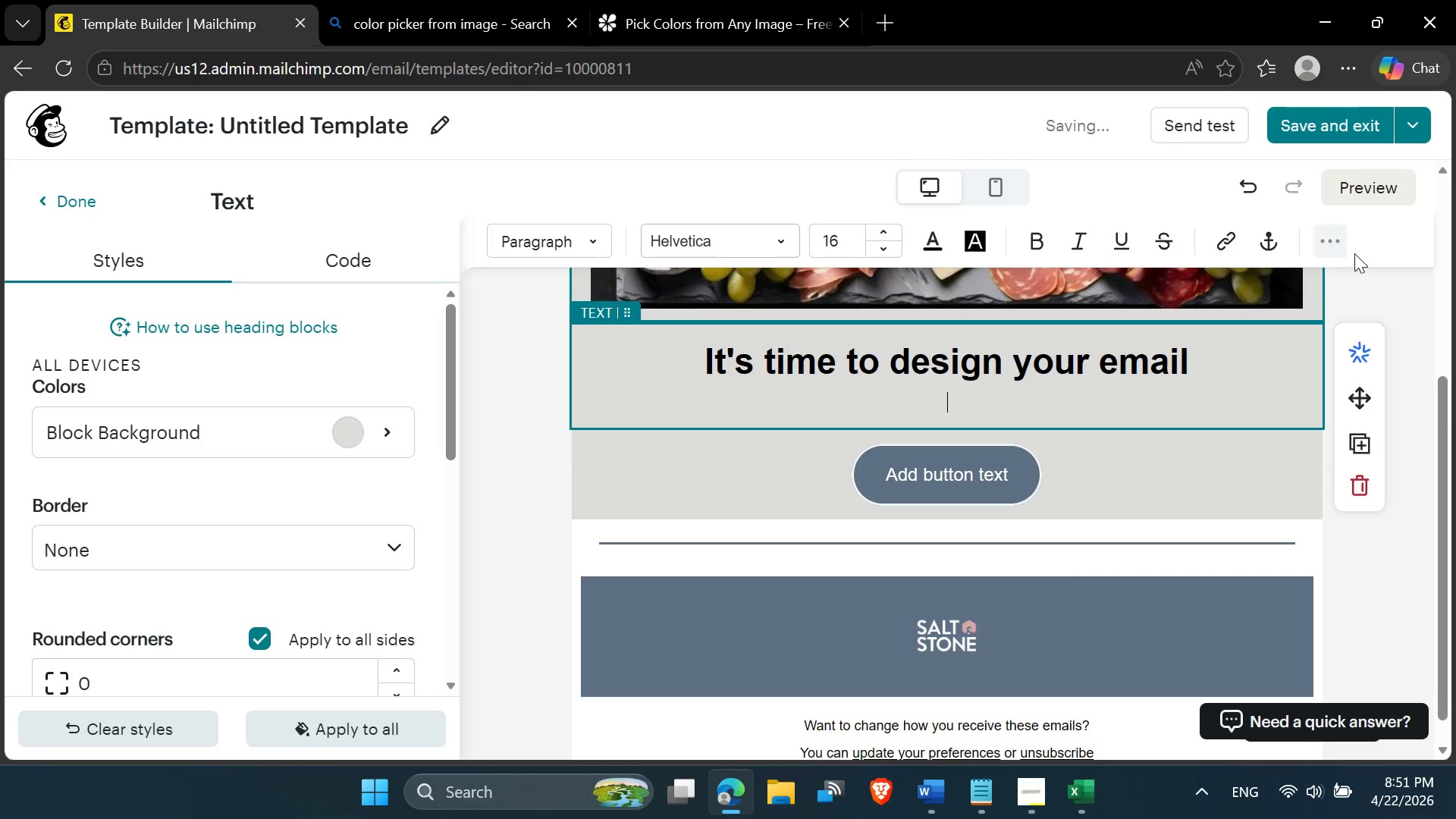 
left_click([1341, 245])
 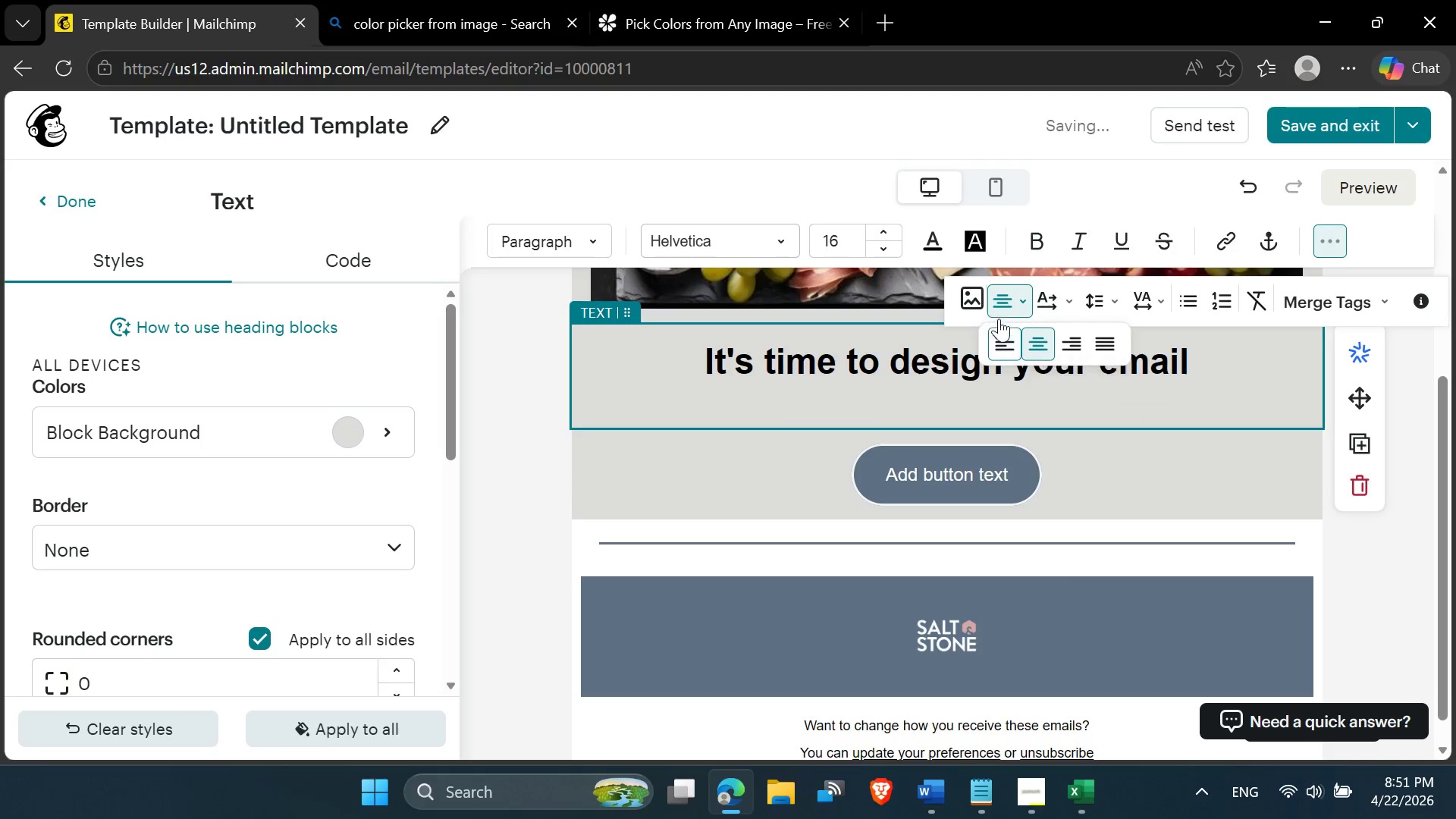 
left_click([1003, 350])
 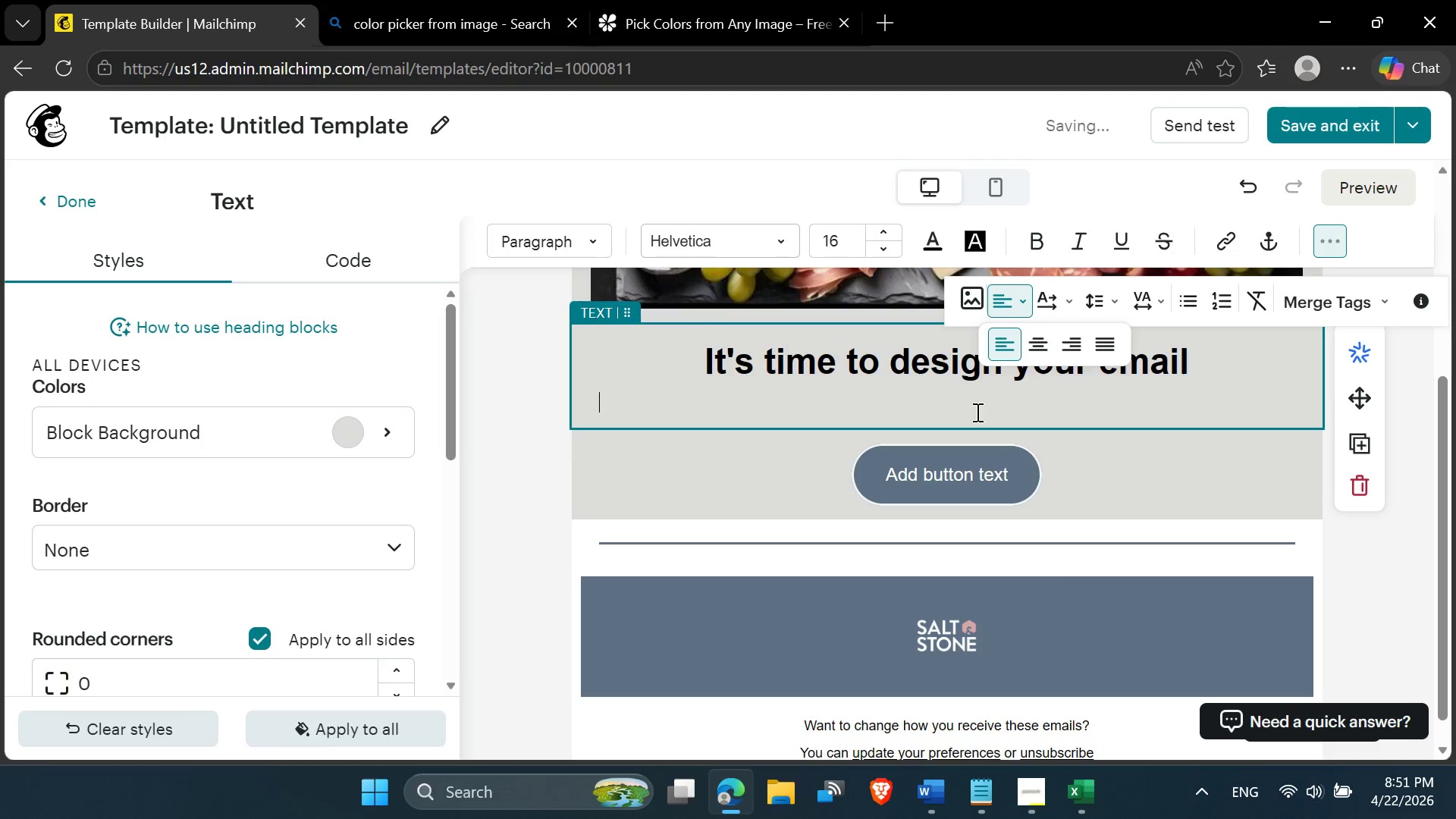 
left_click([975, 411])
 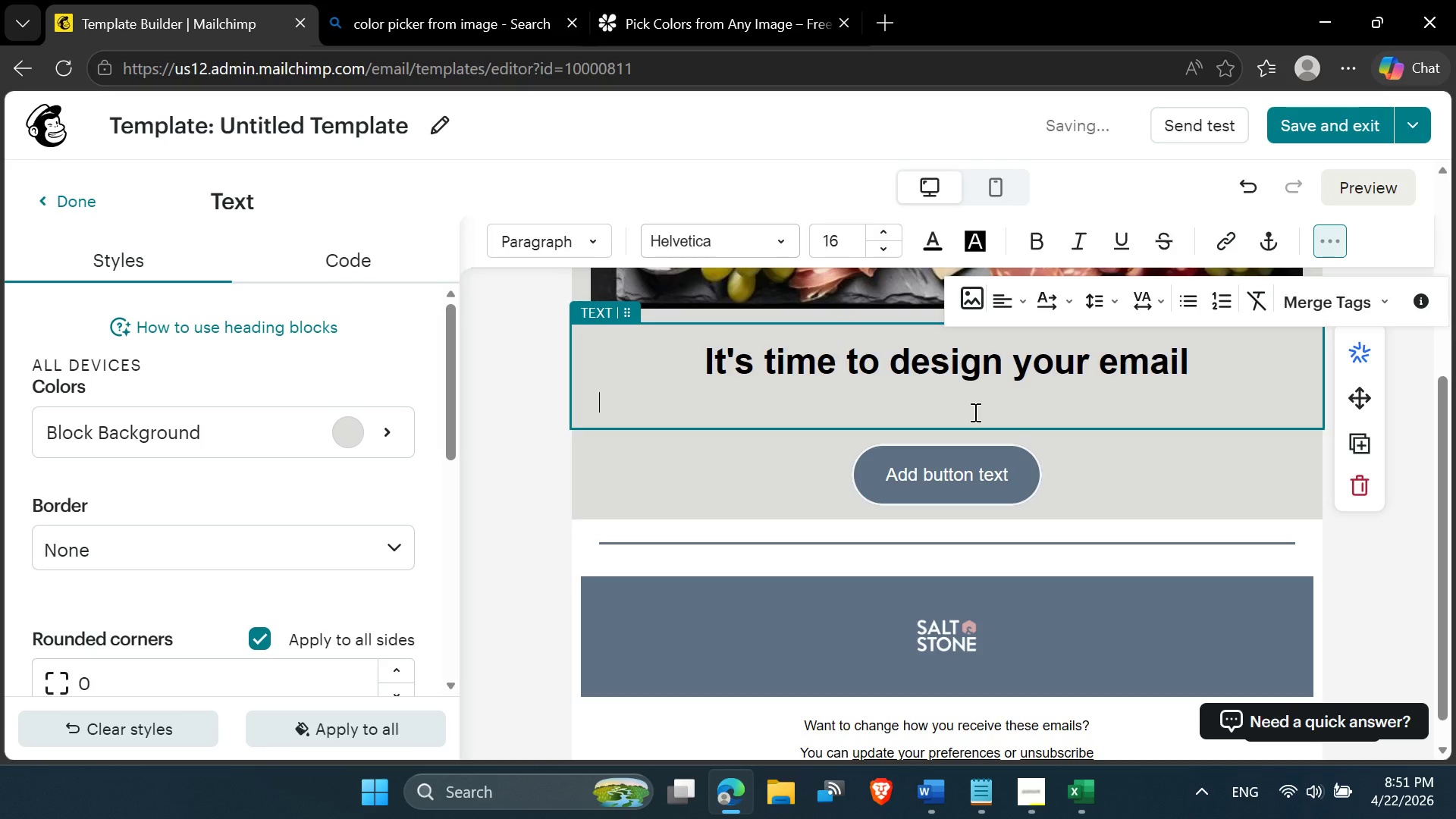 
type([body])
 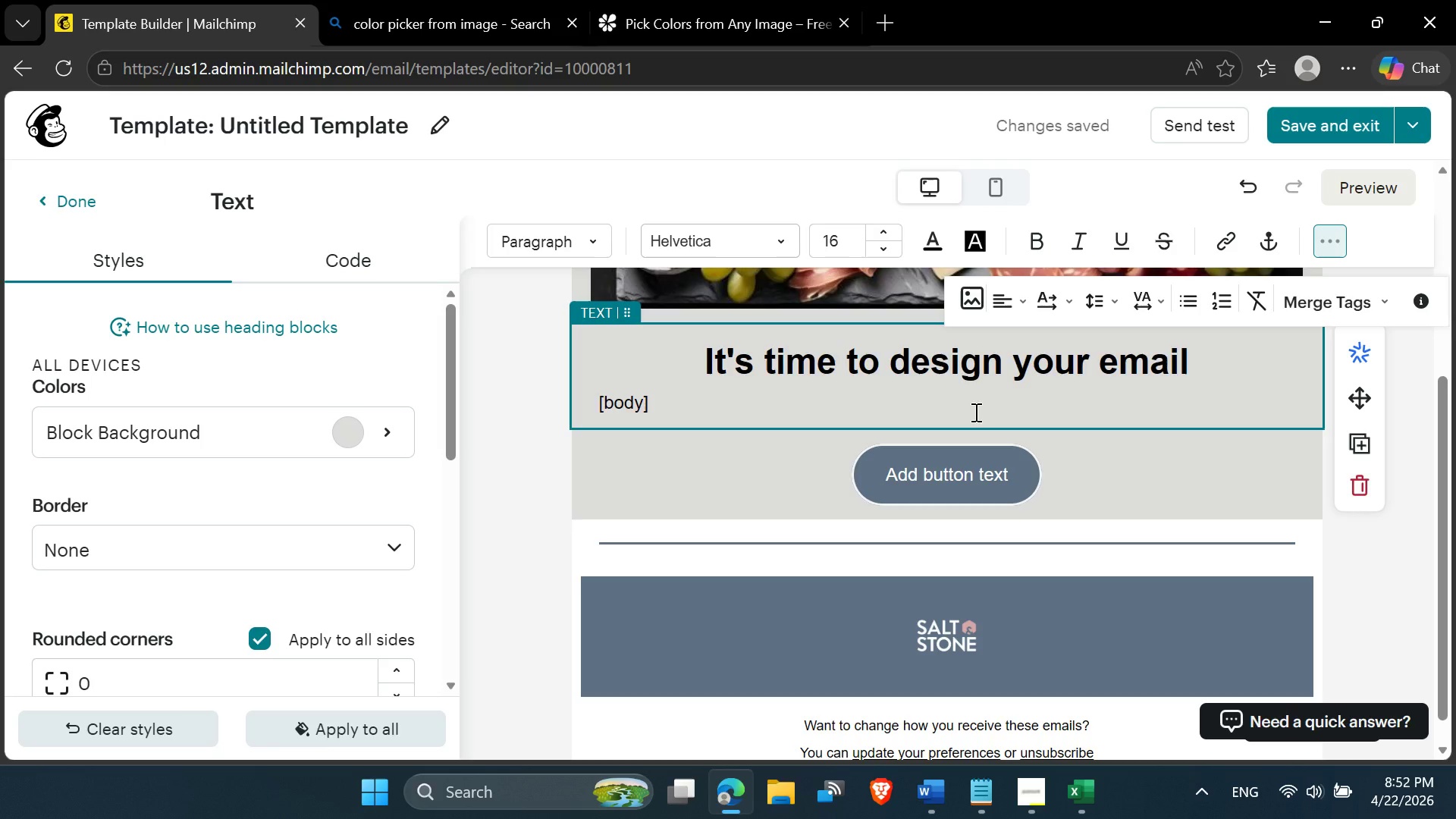 
wait(11.09)
 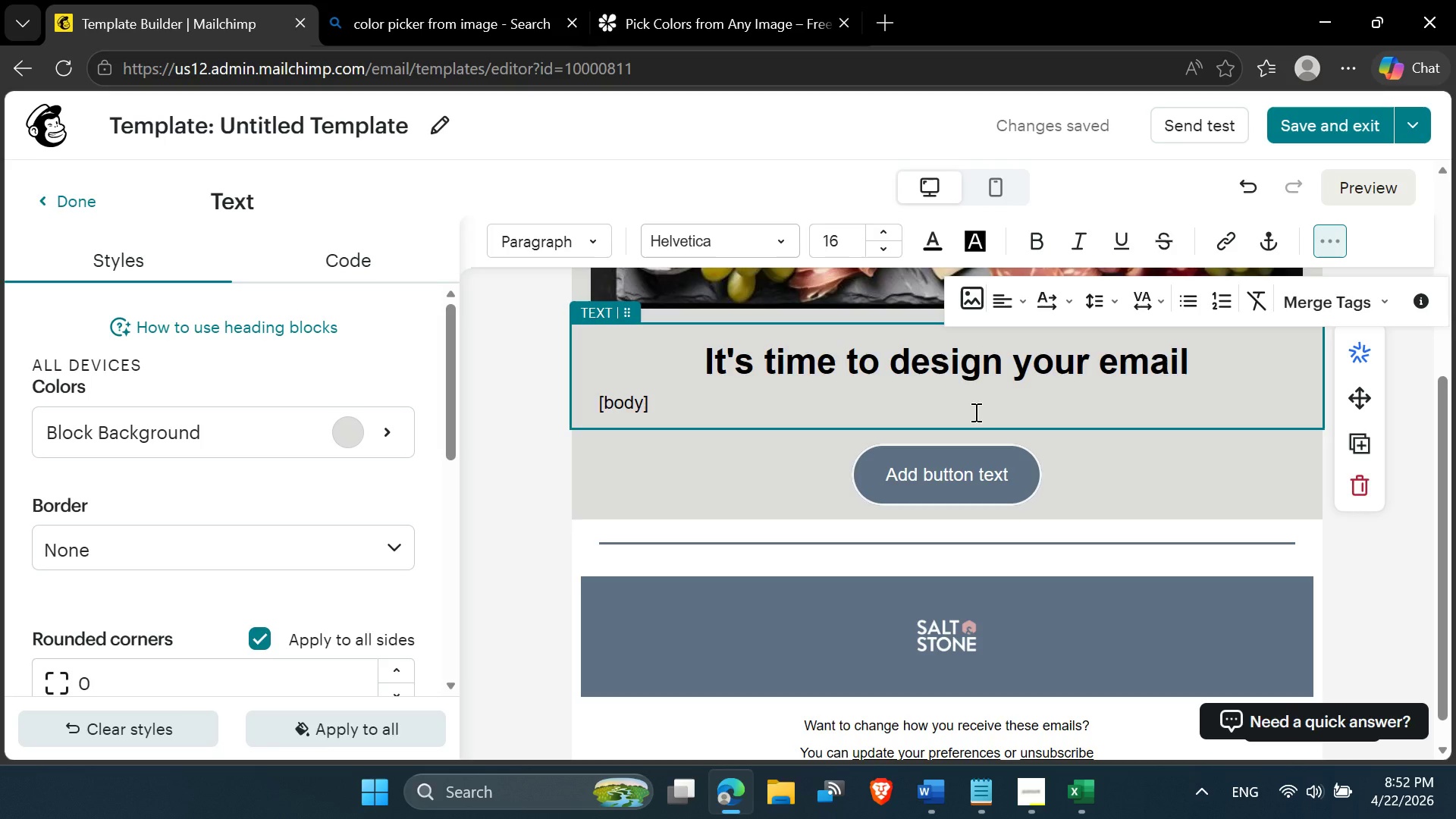 
left_click([710, 359])
 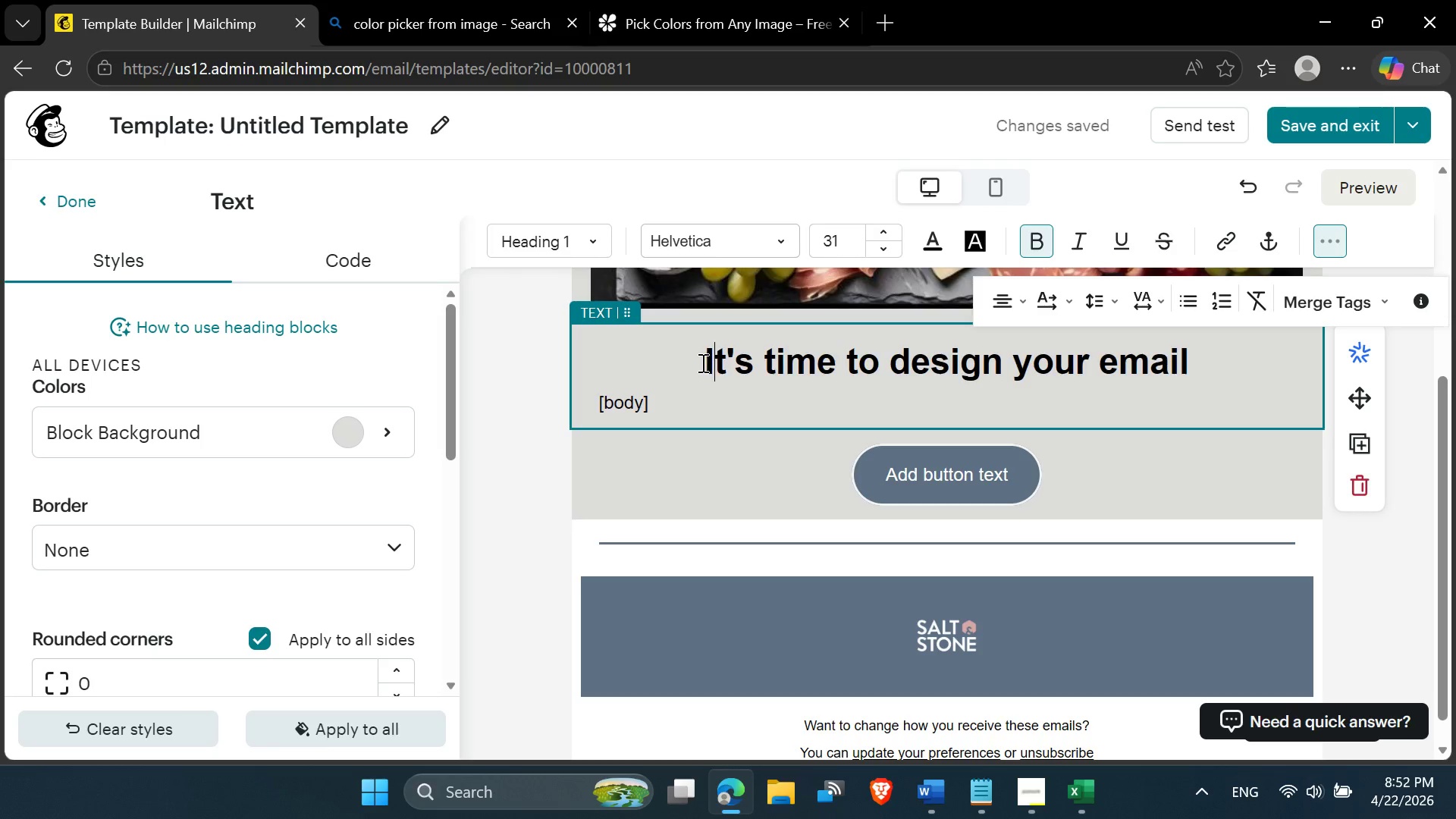 
left_click_drag(start_coordinate=[701, 362], to_coordinate=[1190, 364])
 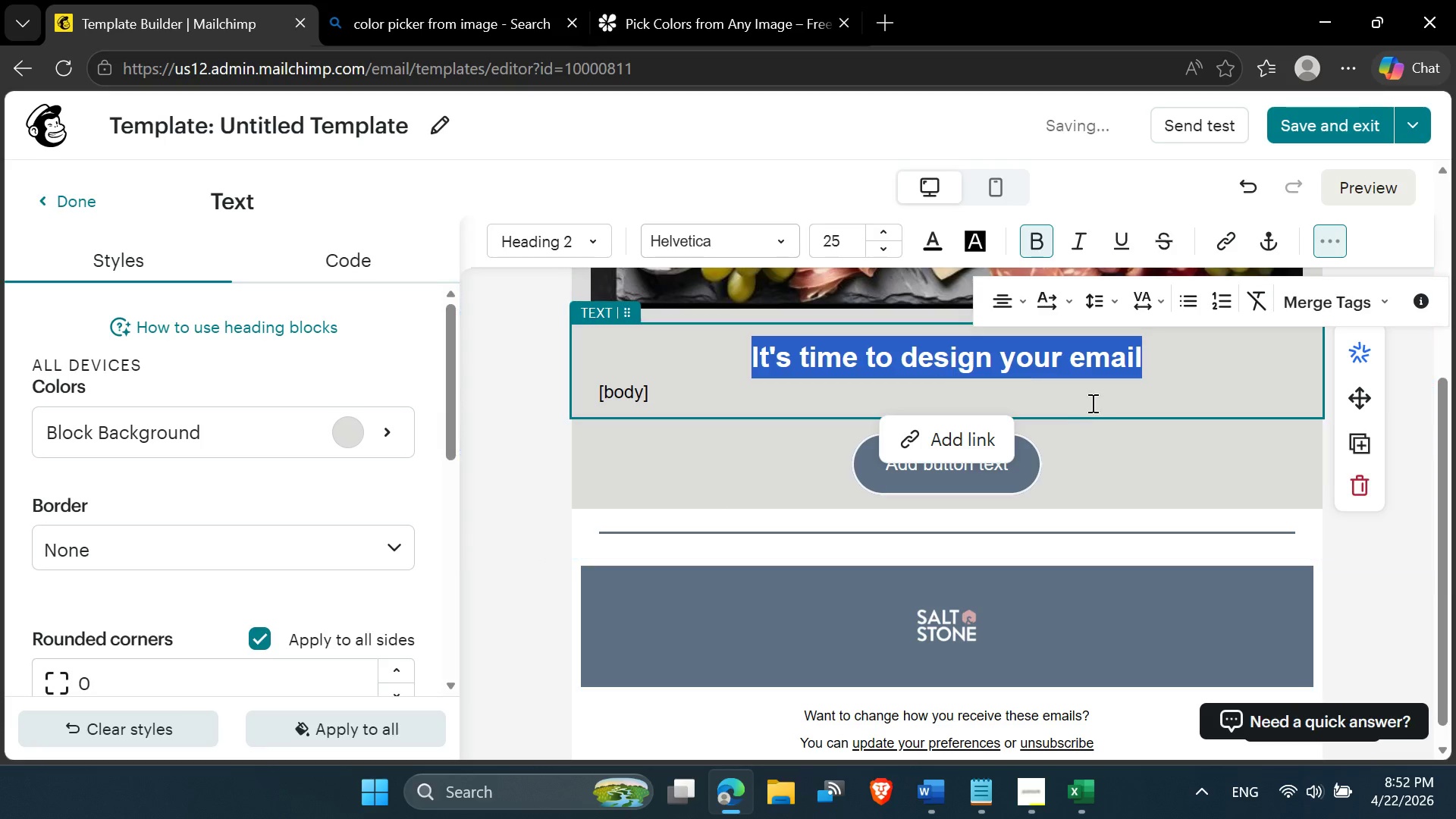 
wait(5.08)
 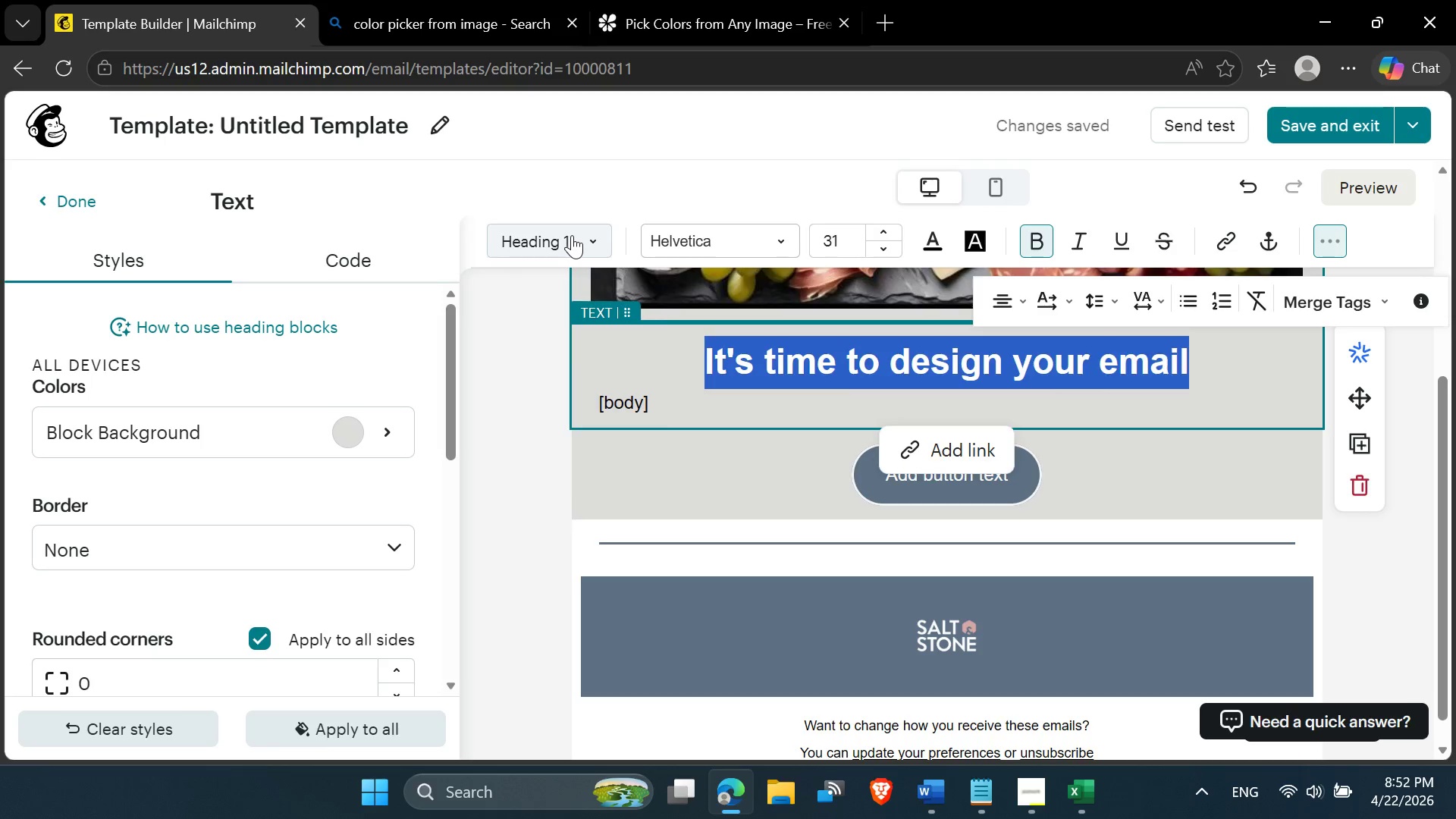 
left_click([542, 252])
 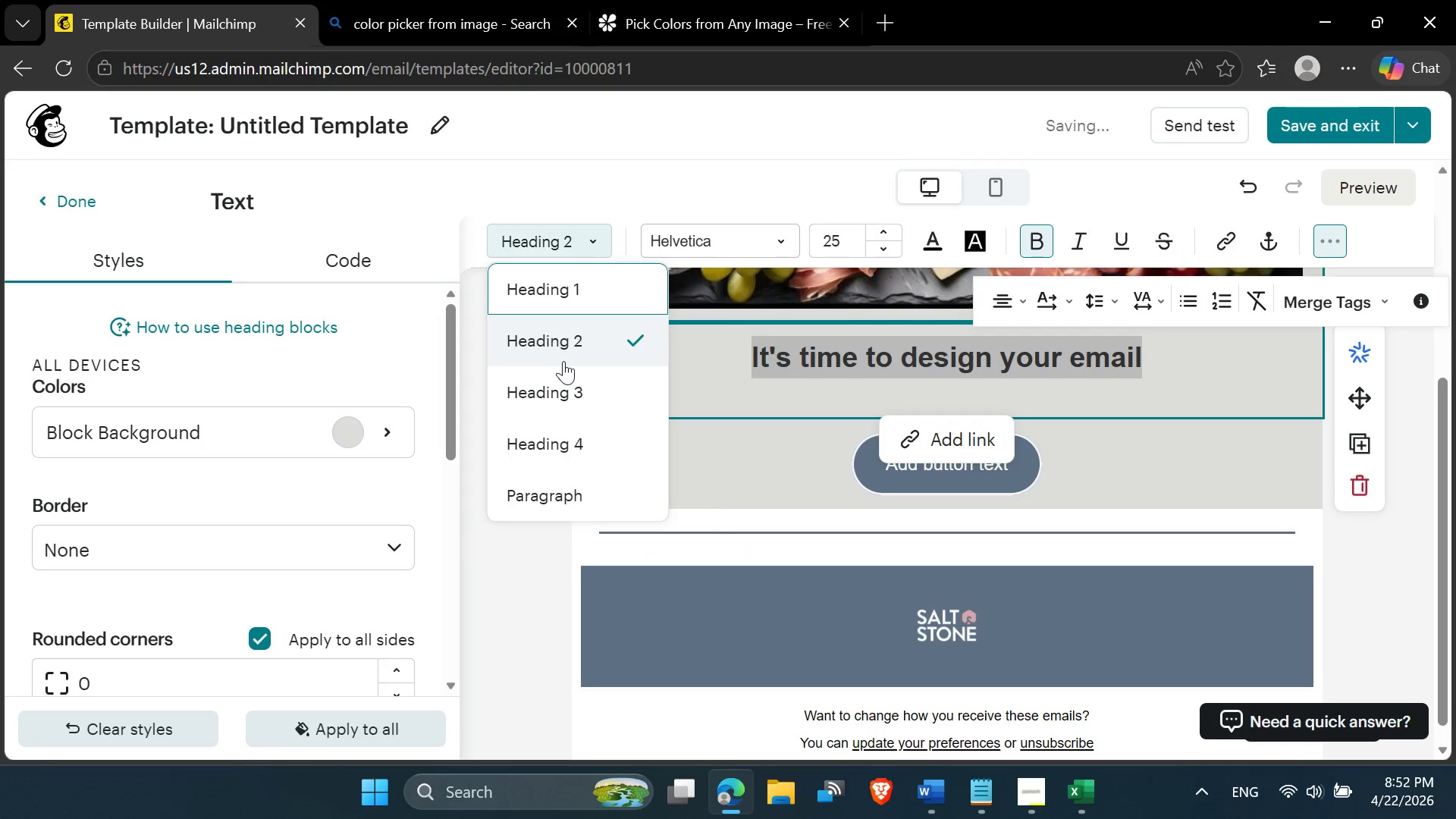 
left_click([568, 381])
 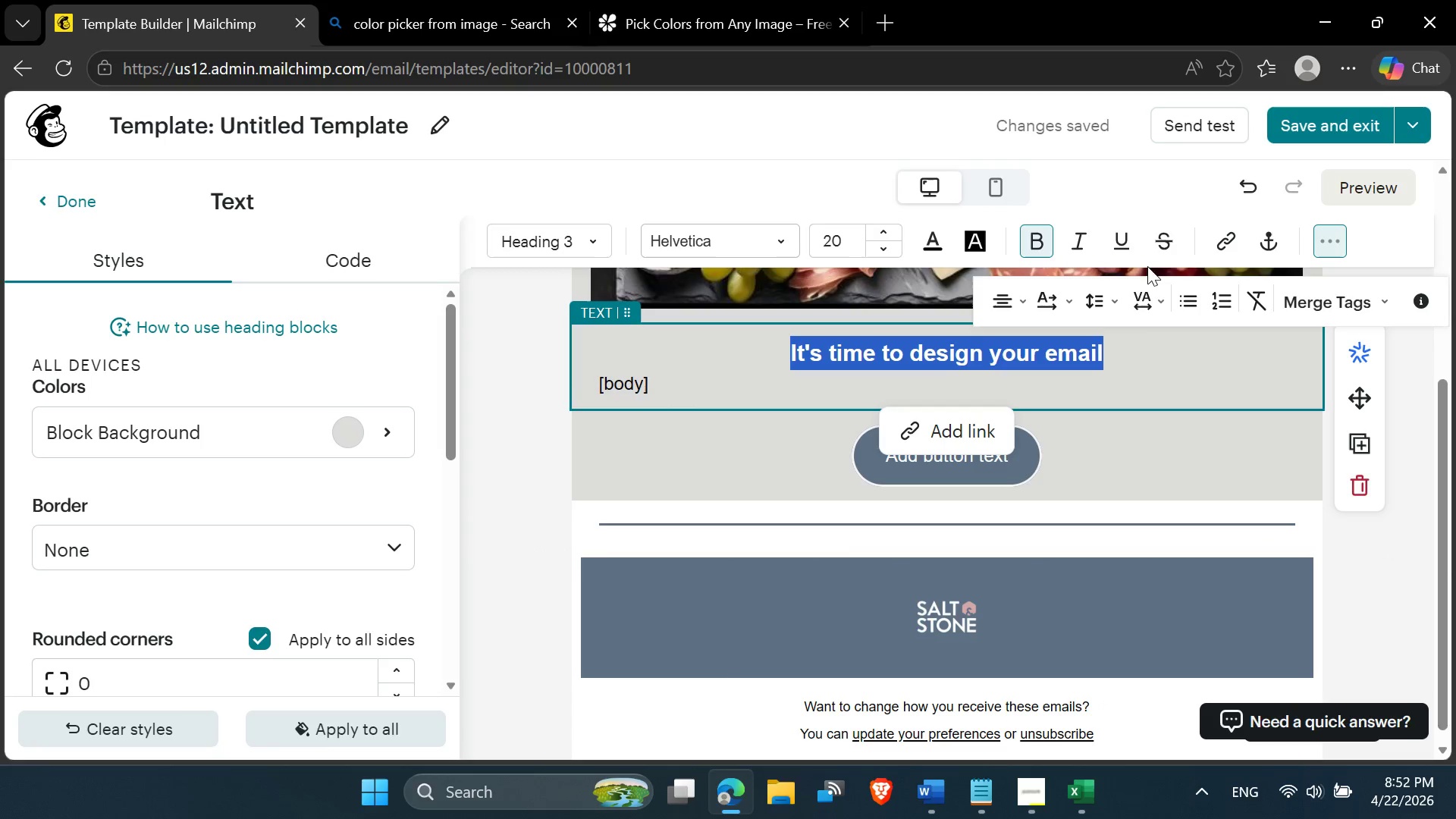 
wait(7.39)
 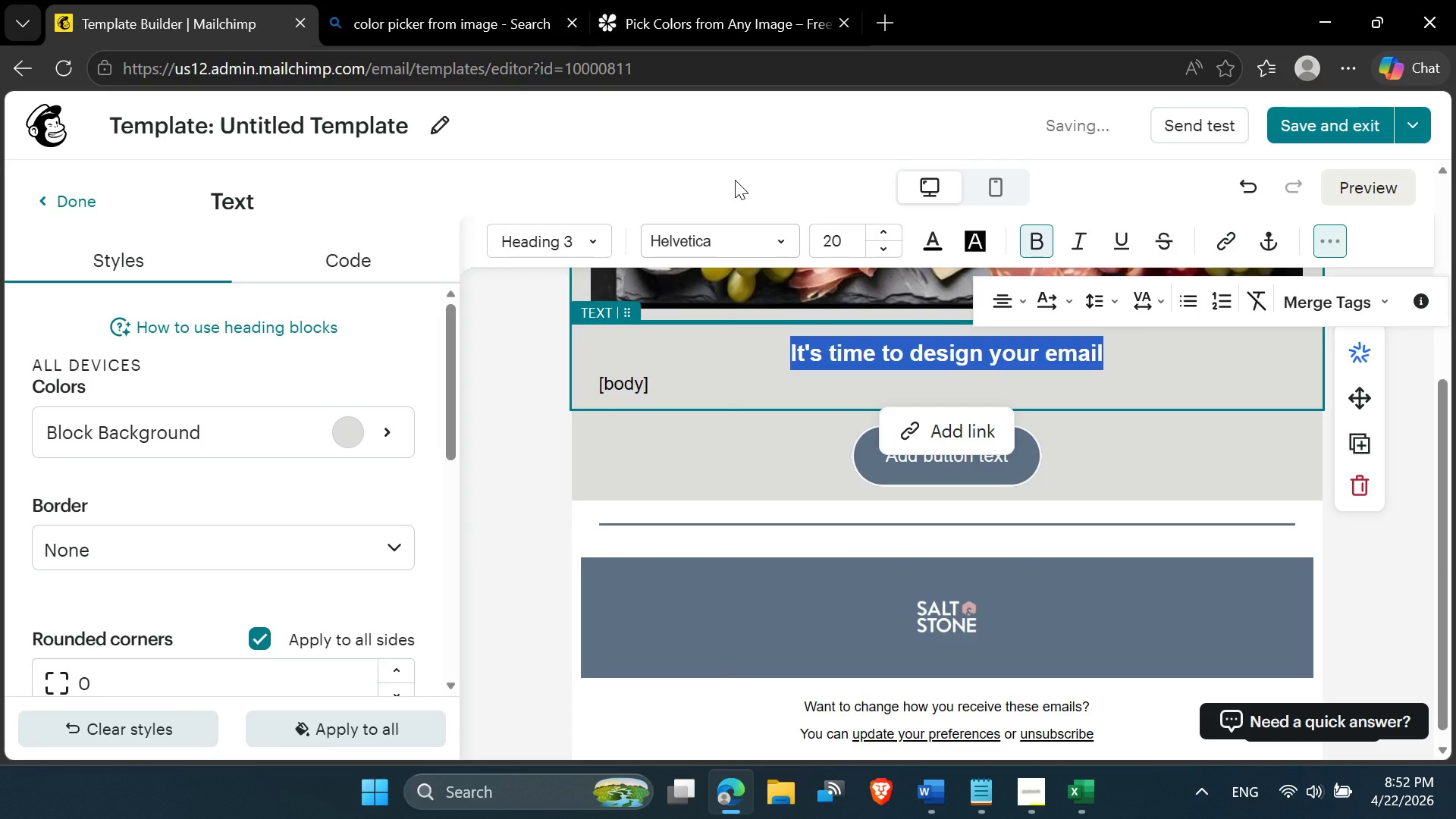 
left_click([1012, 312])
 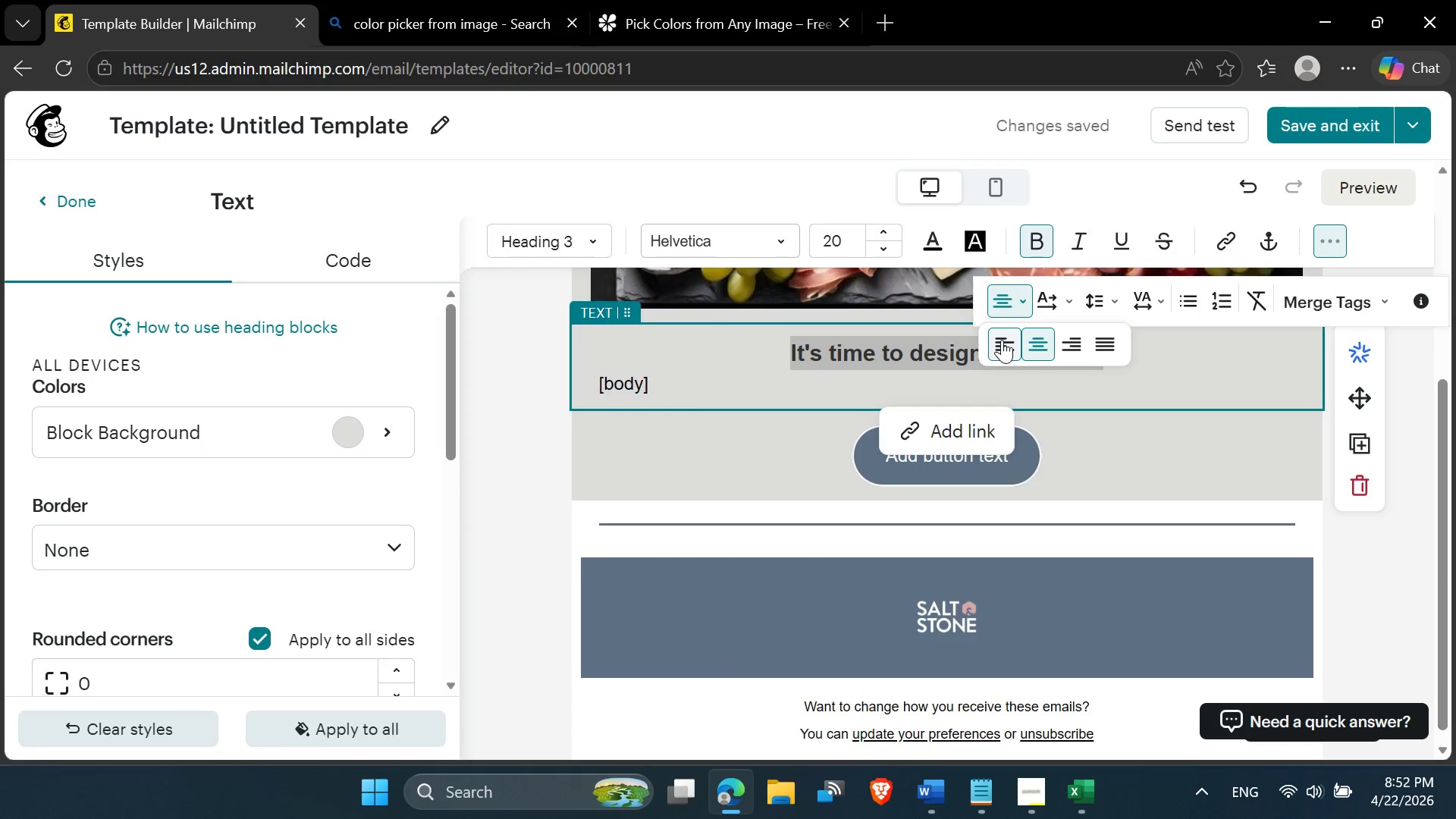 
left_click([1002, 342])
 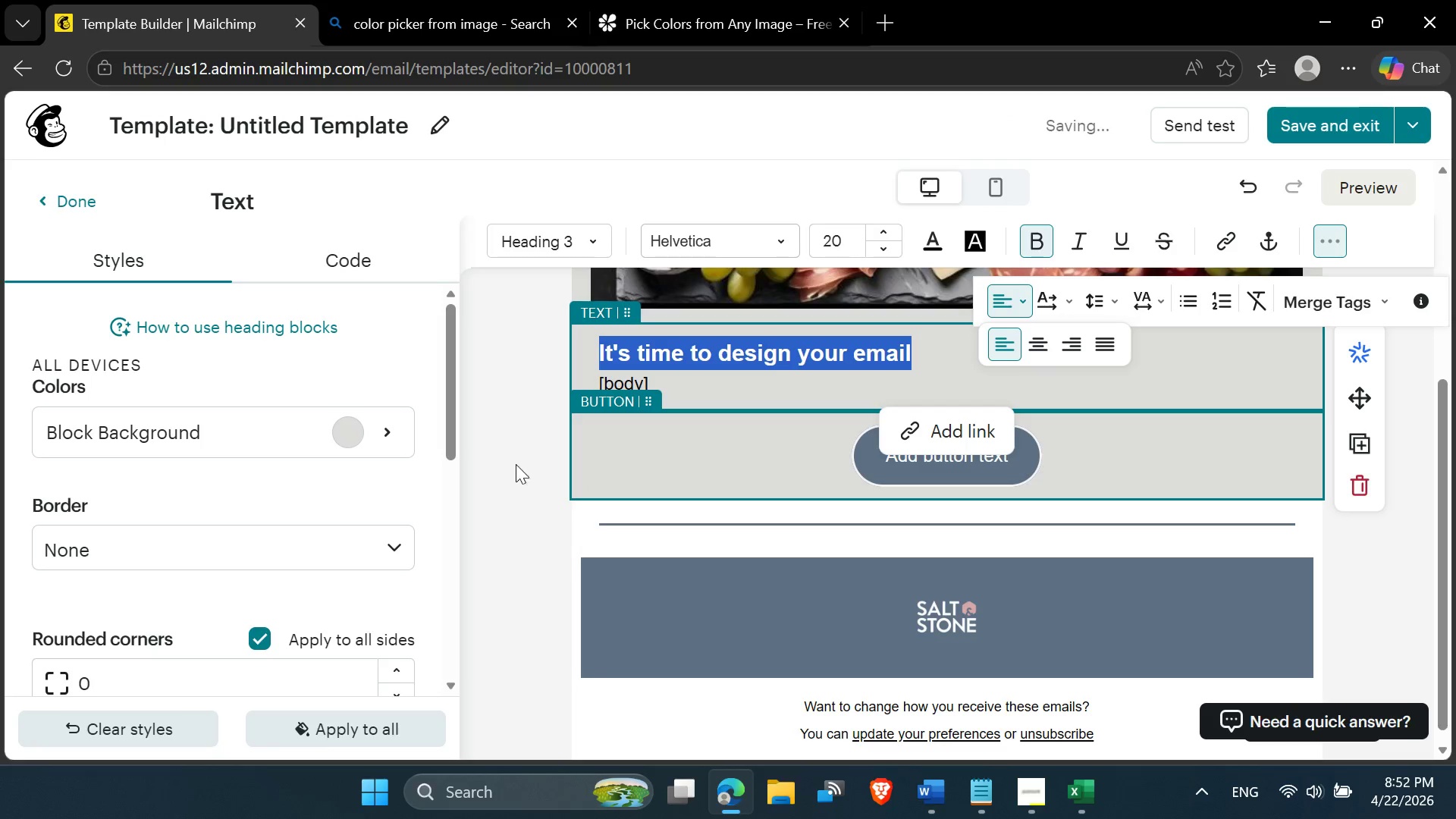 
left_click([513, 460])
 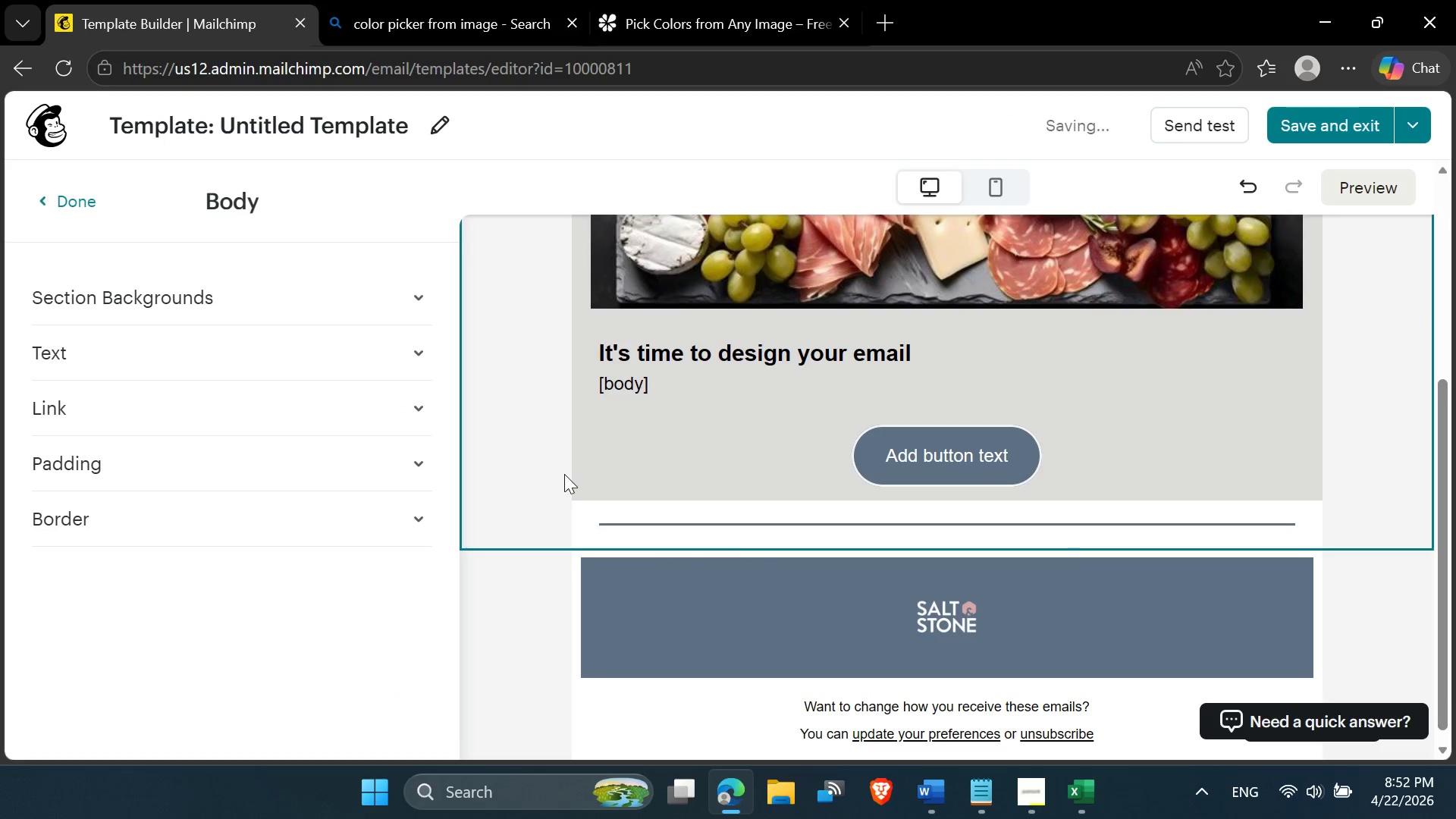 
scroll: coordinate [568, 474], scroll_direction: up, amount: 4.0
 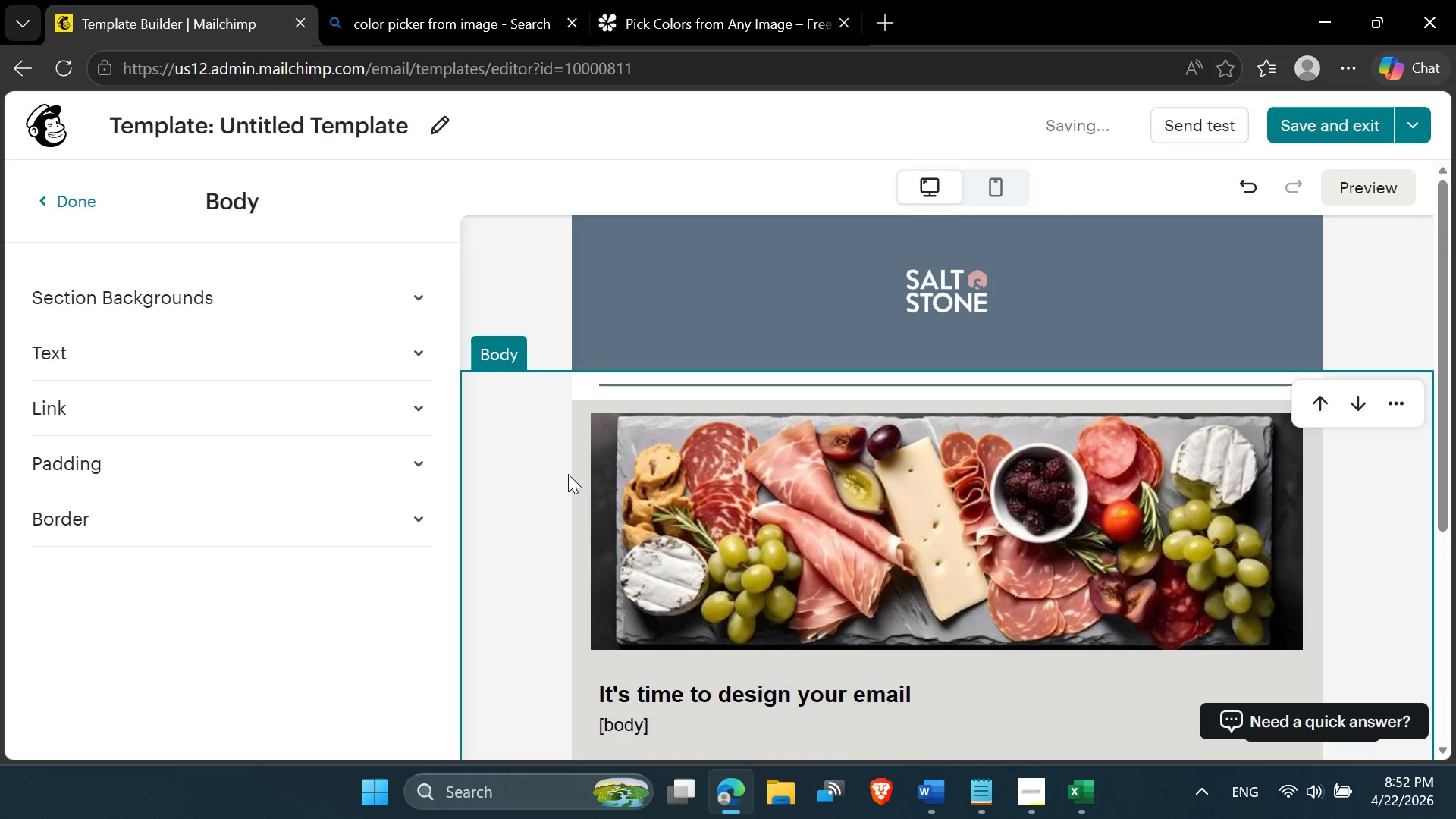 
scroll: coordinate [568, 474], scroll_direction: down, amount: 4.0
 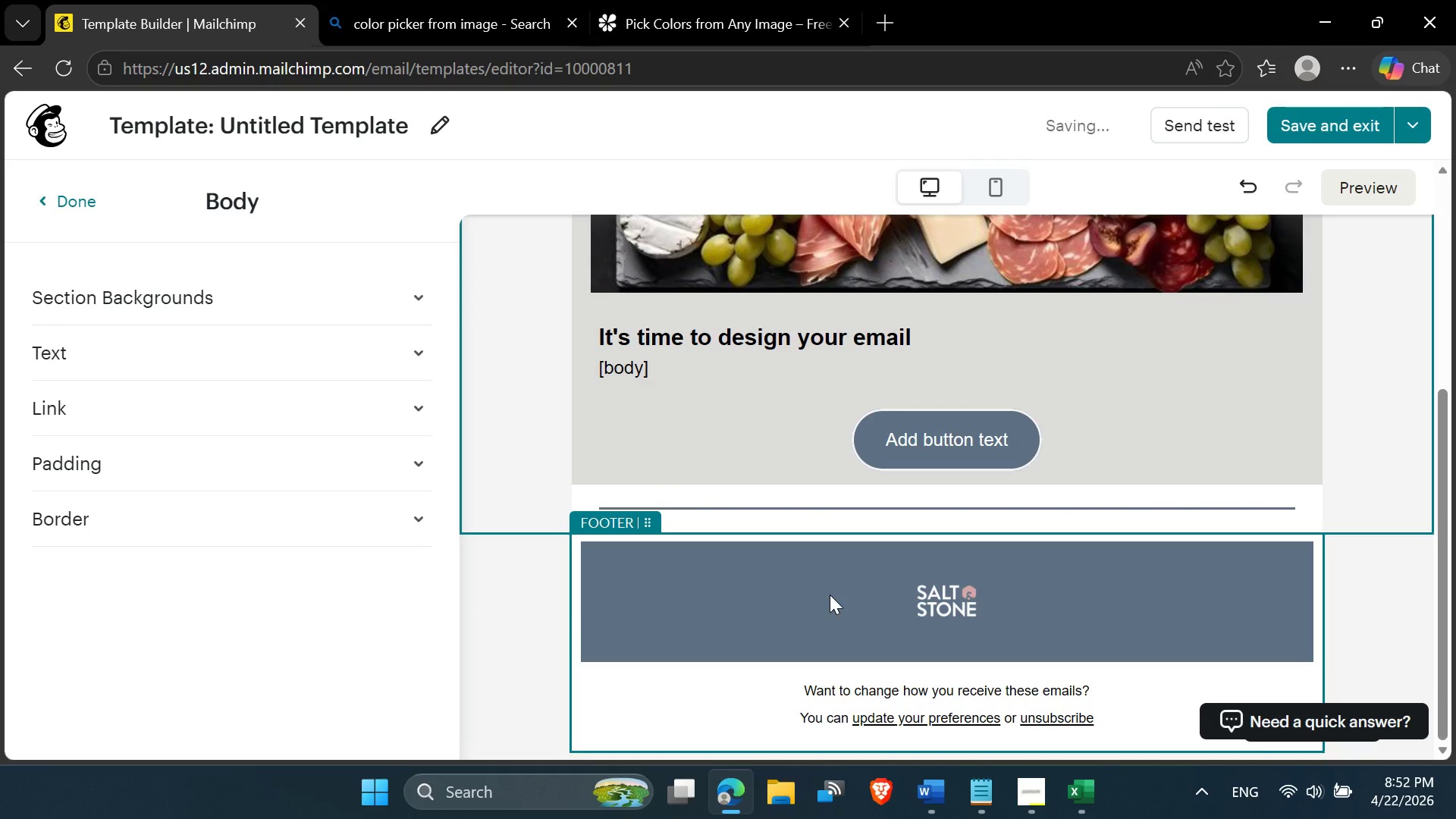 
left_click([729, 623])
 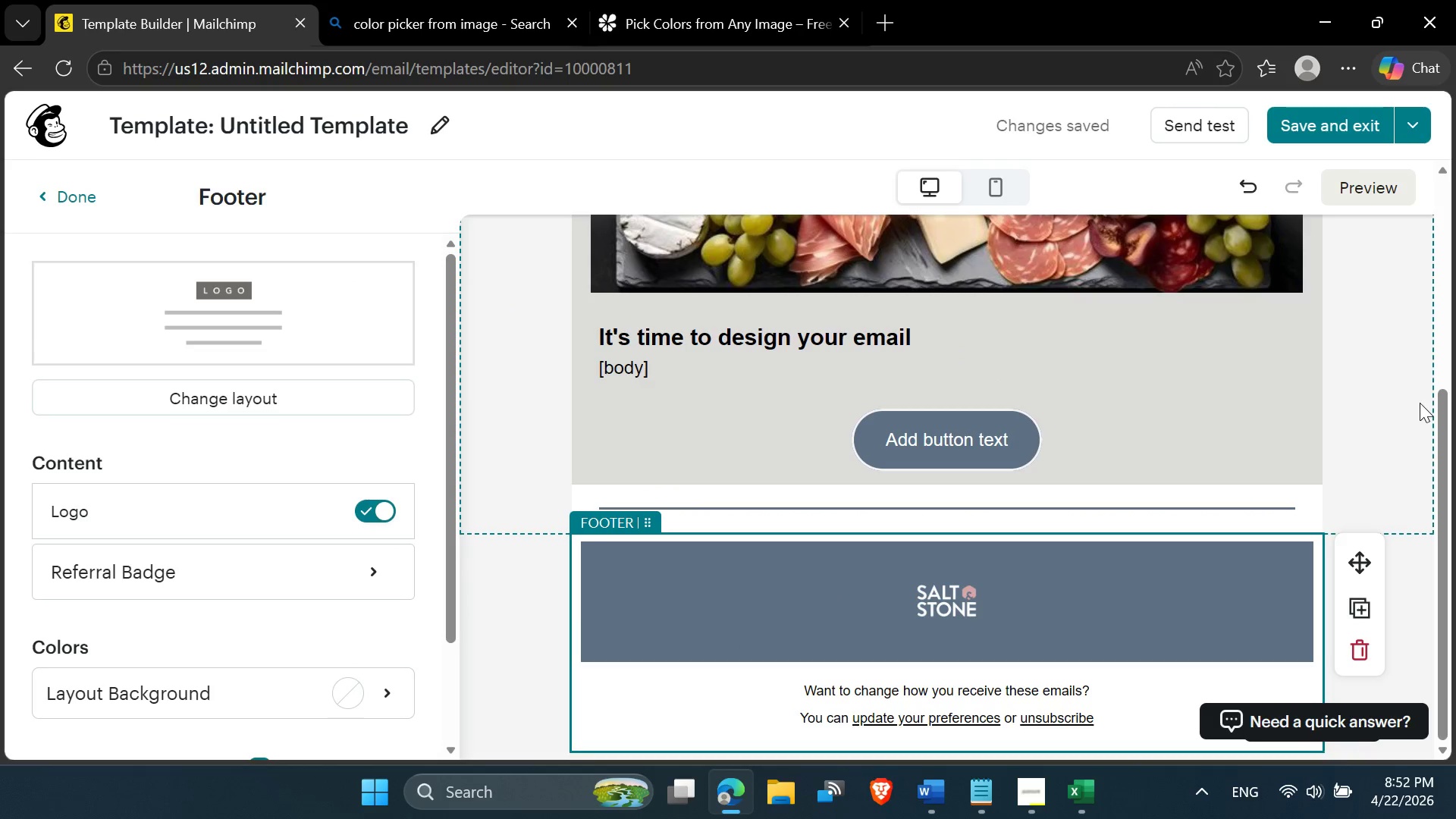 
left_click([1373, 405])
 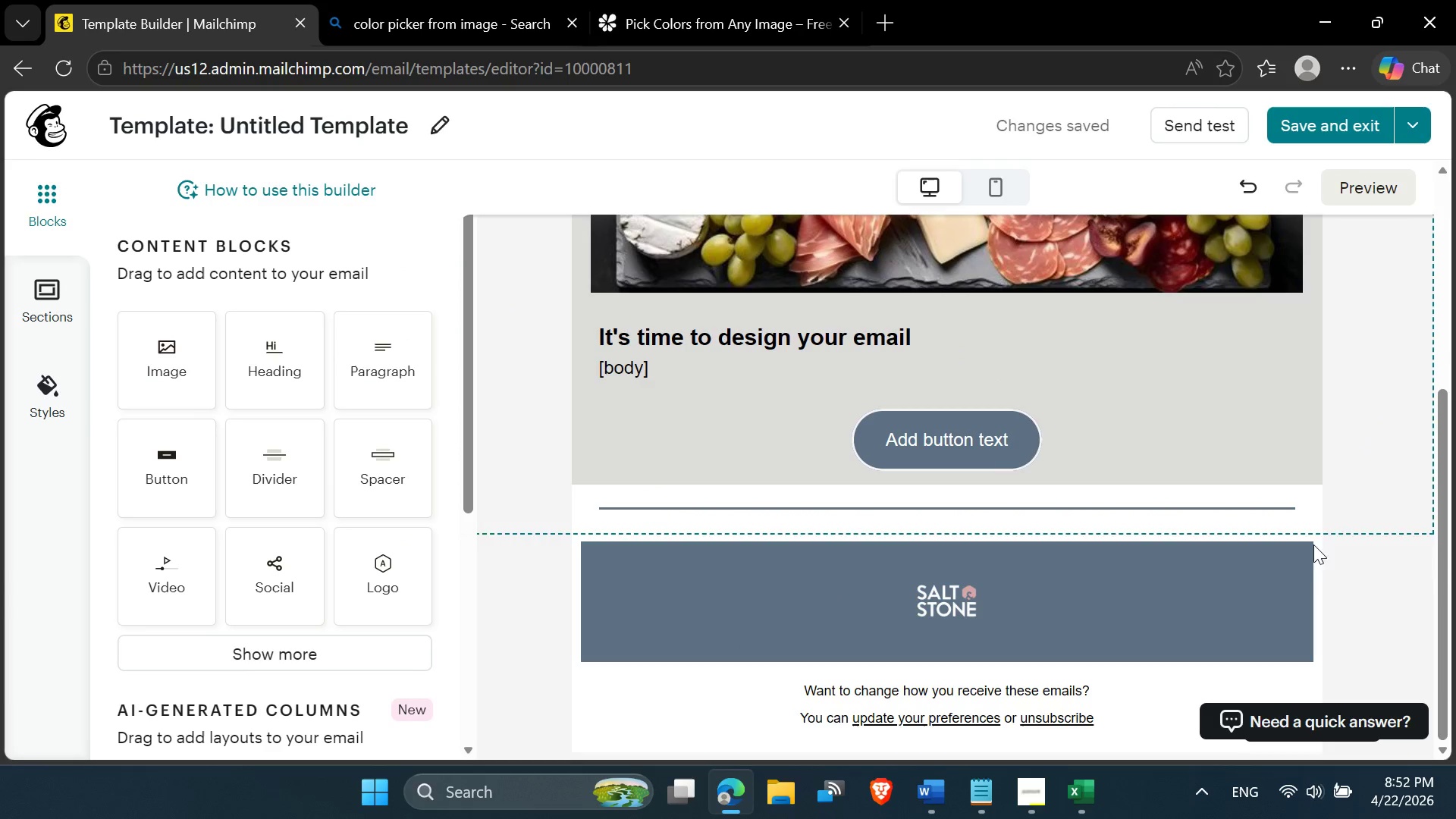 
left_click([1272, 601])
 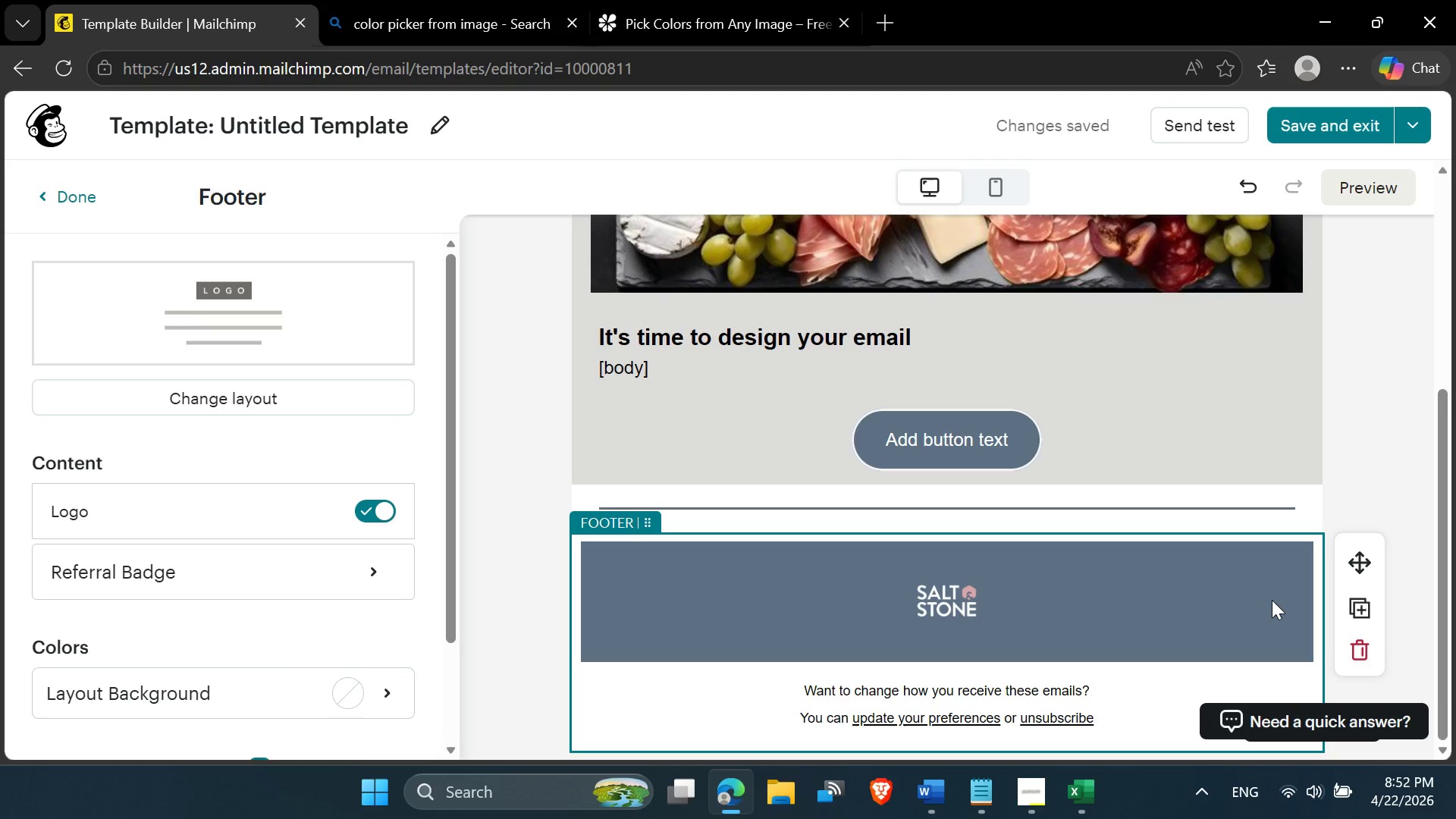 
wait(18.0)
 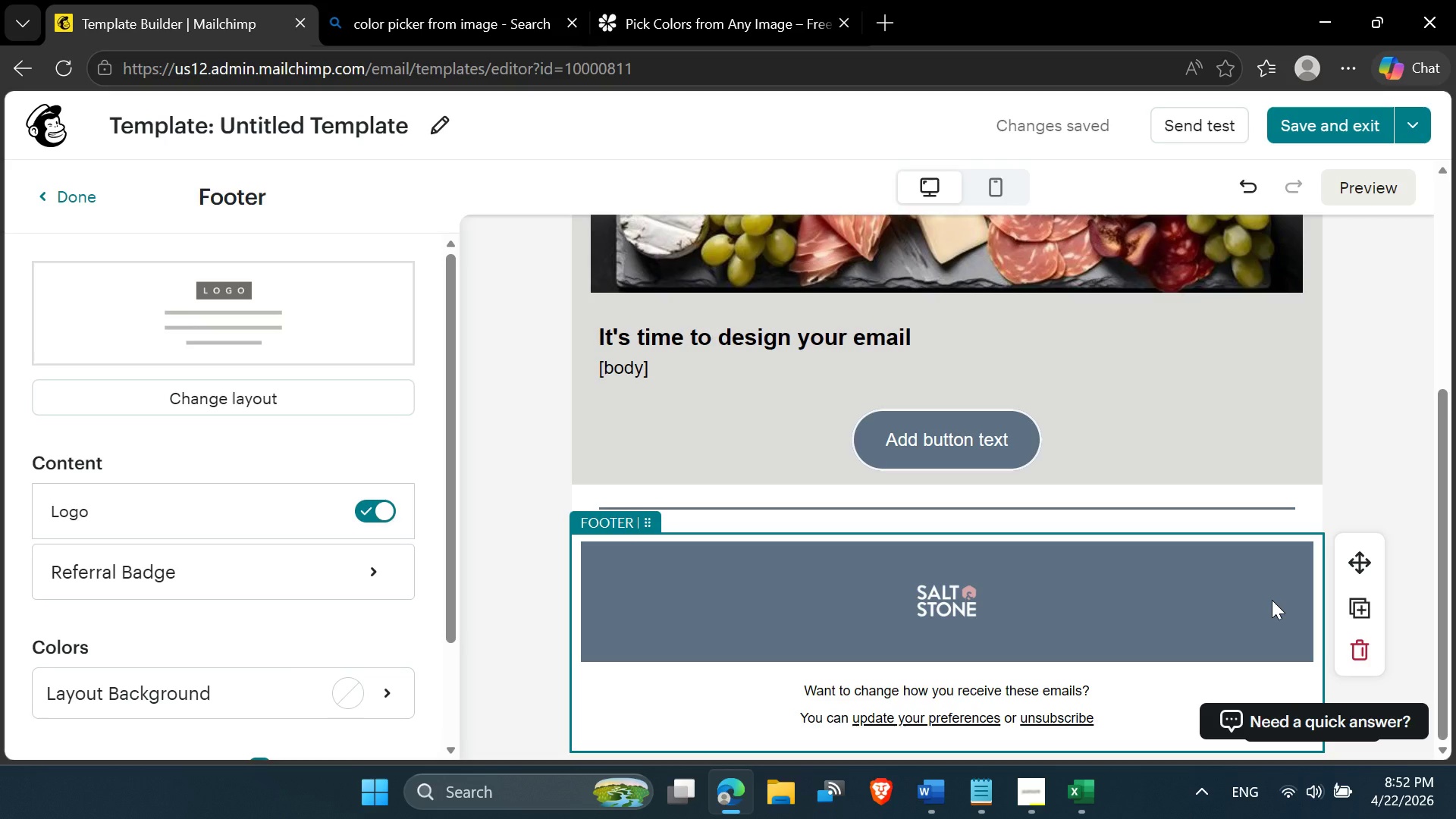 
scroll: coordinate [1028, 485], scroll_direction: up, amount: 1.0
 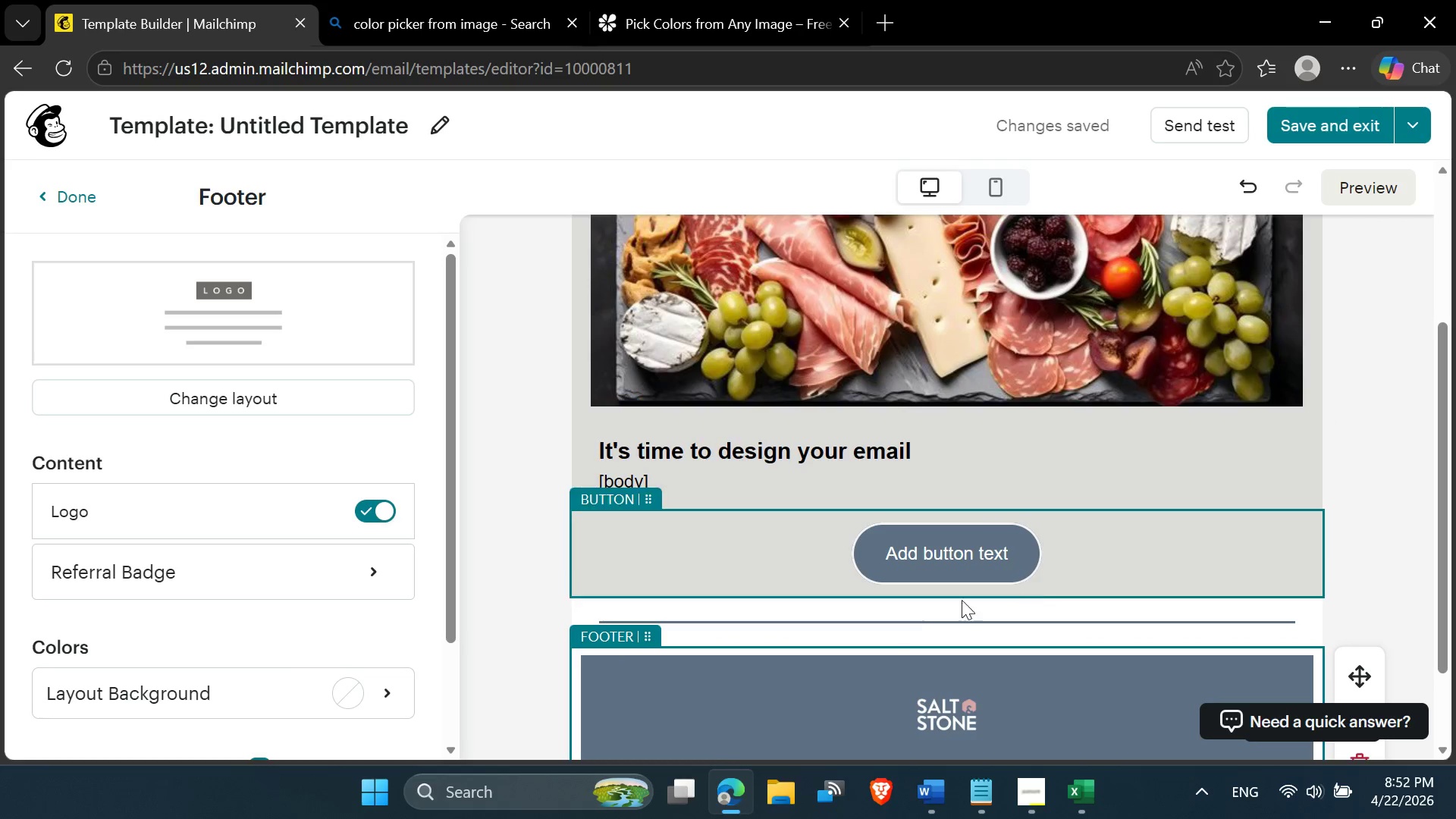 
scroll: coordinate [683, 466], scroll_direction: down, amount: 9.0
 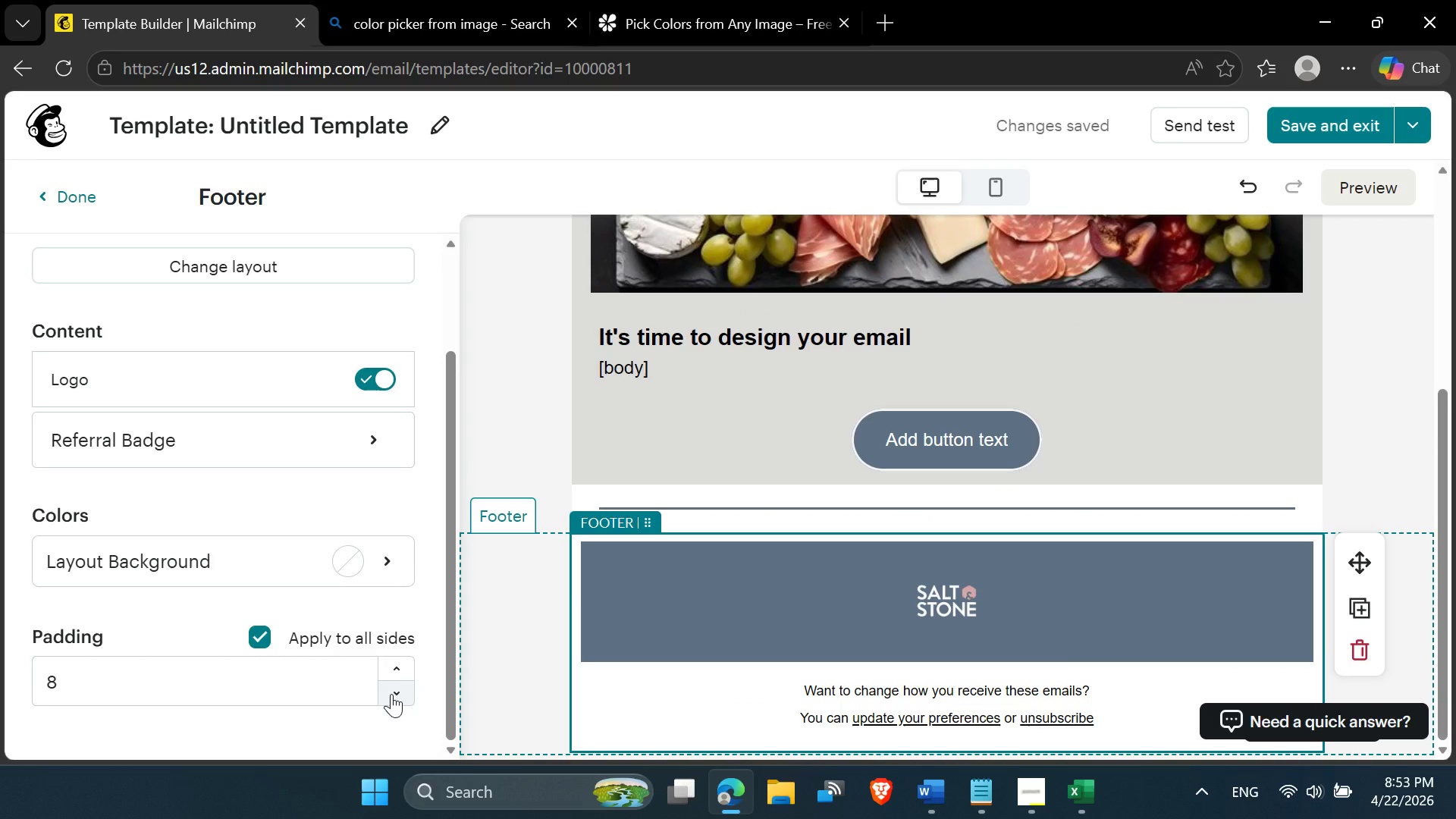 
double_click([391, 694])
 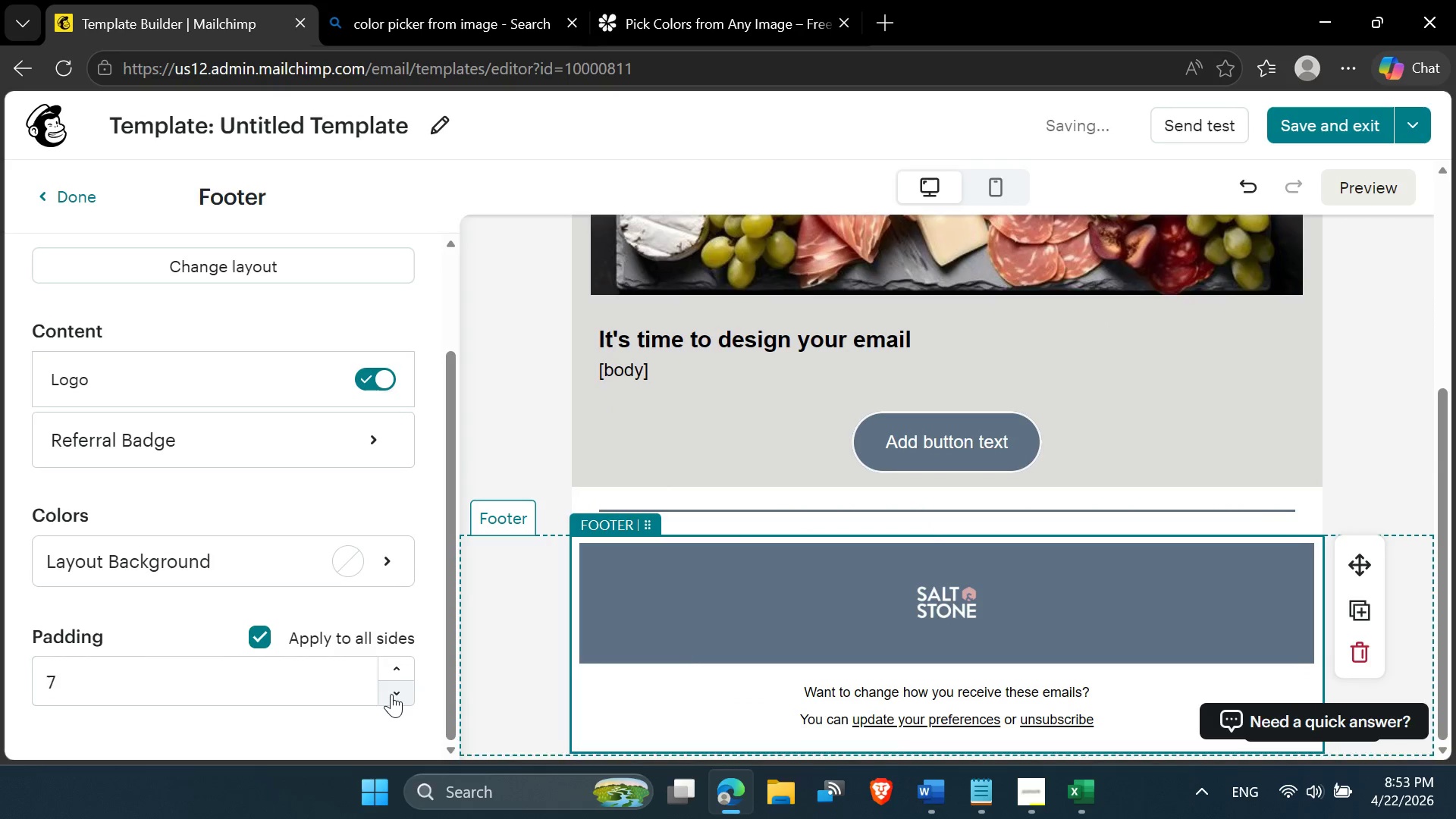 
triple_click([391, 694])
 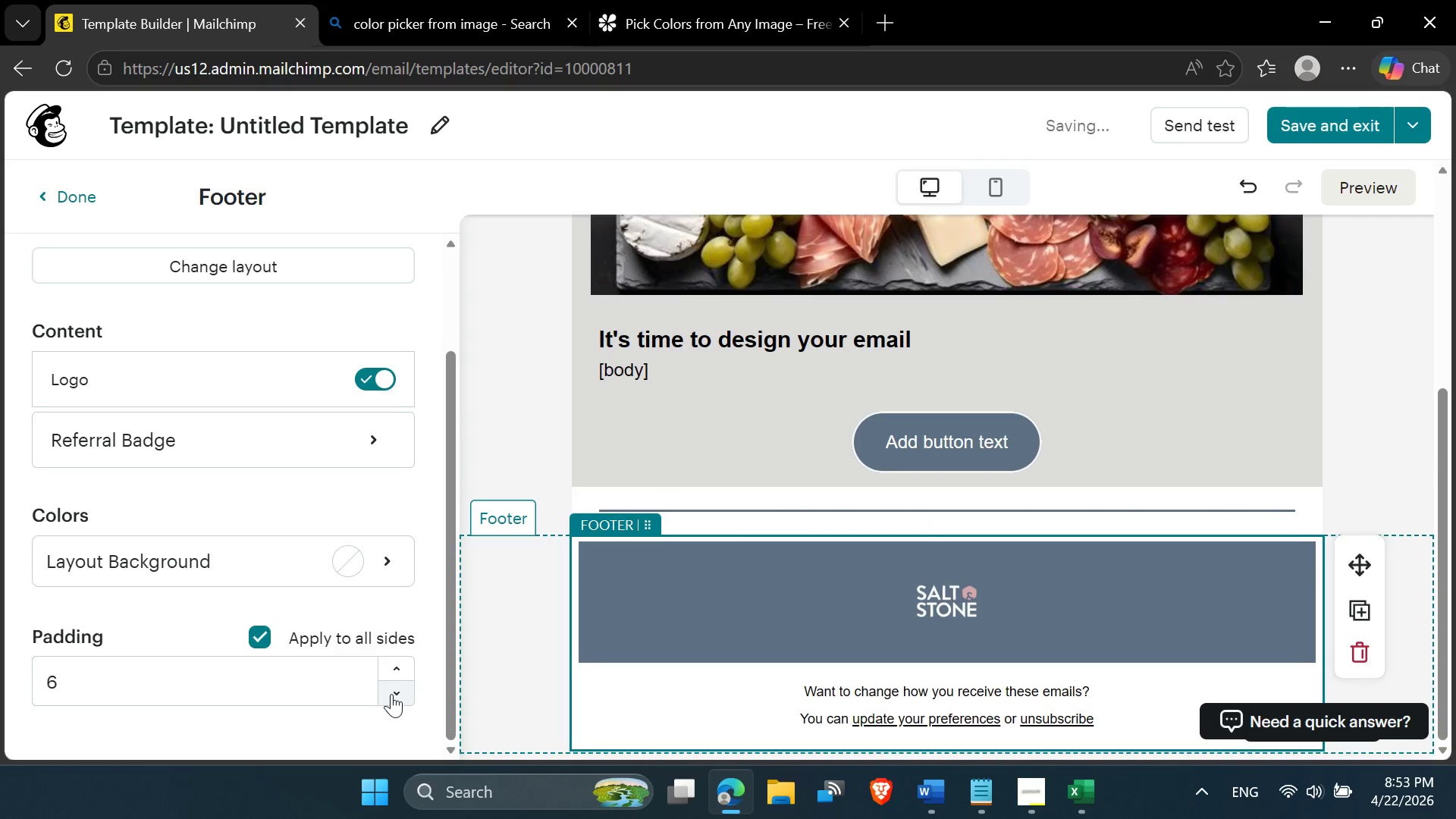 
triple_click([391, 694])
 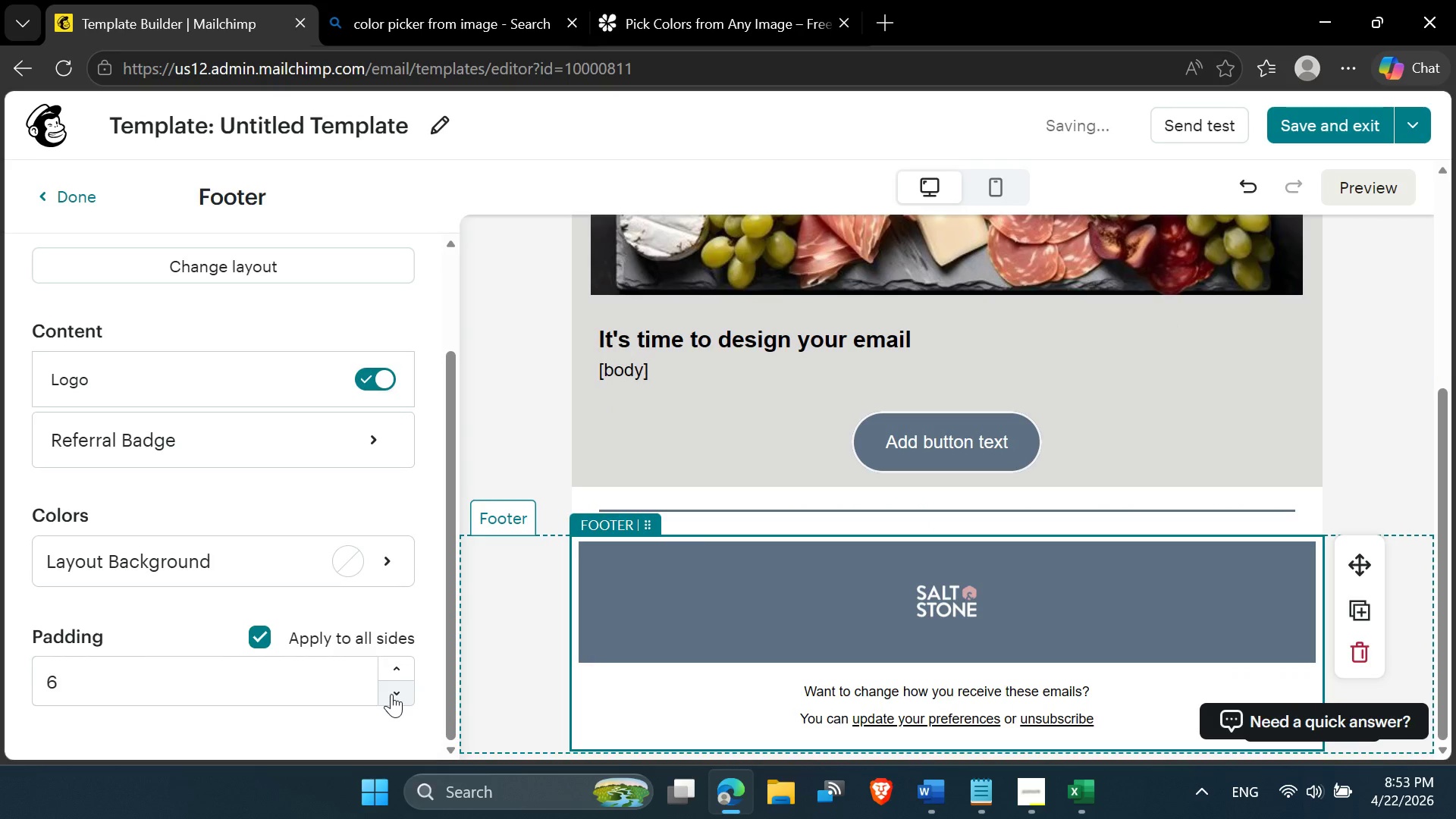 
triple_click([391, 694])
 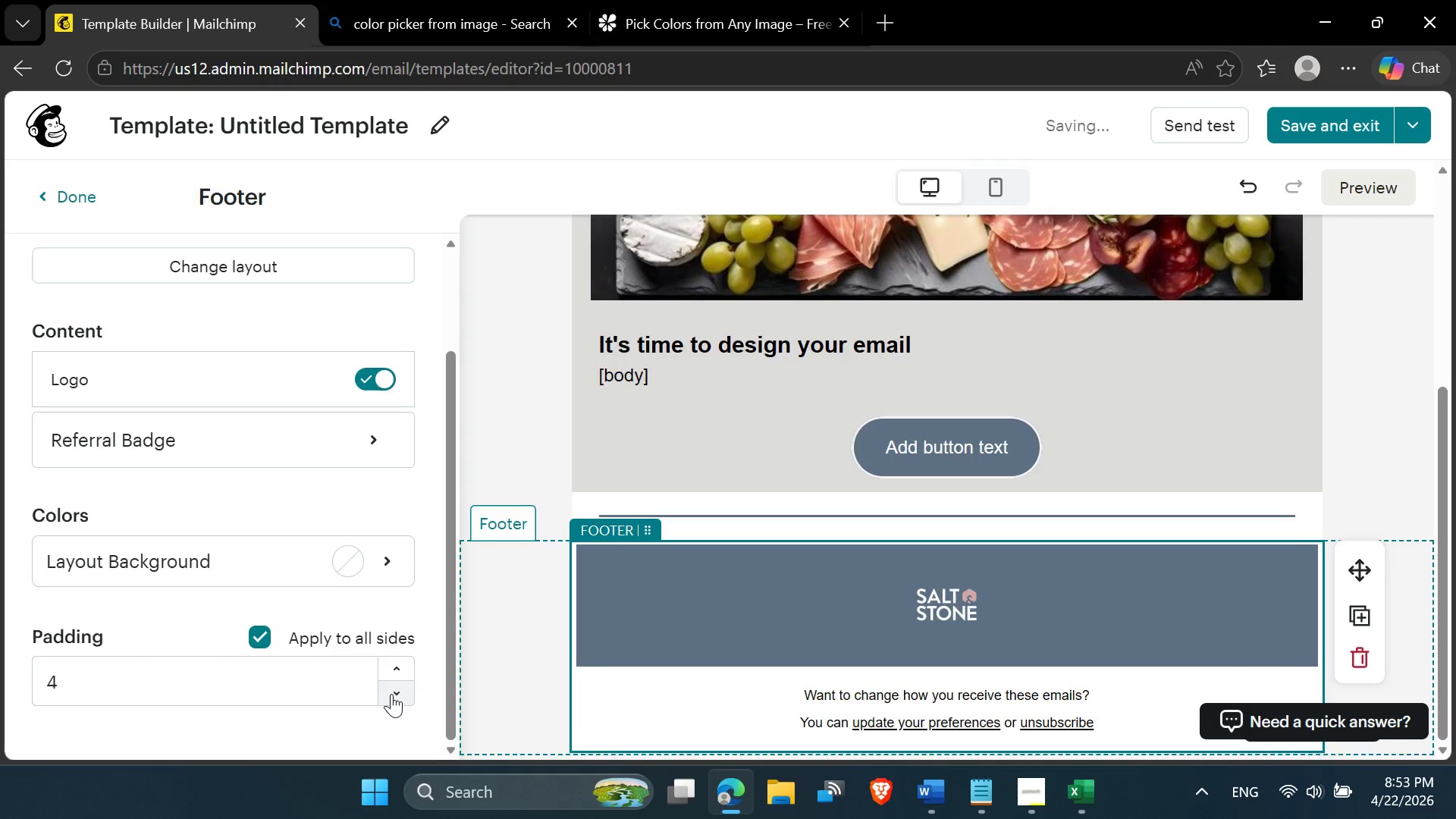 
triple_click([391, 694])
 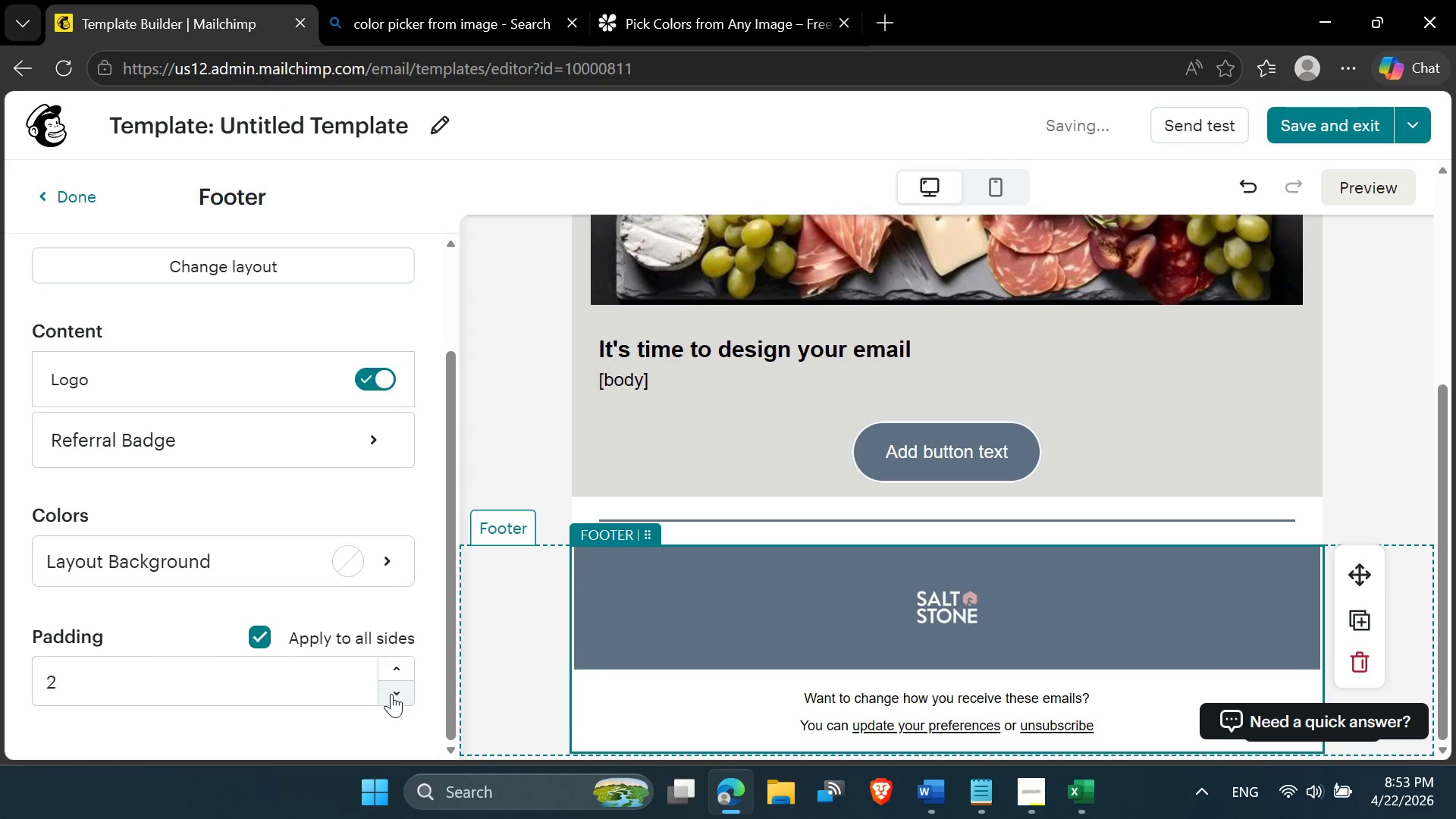 
triple_click([391, 694])
 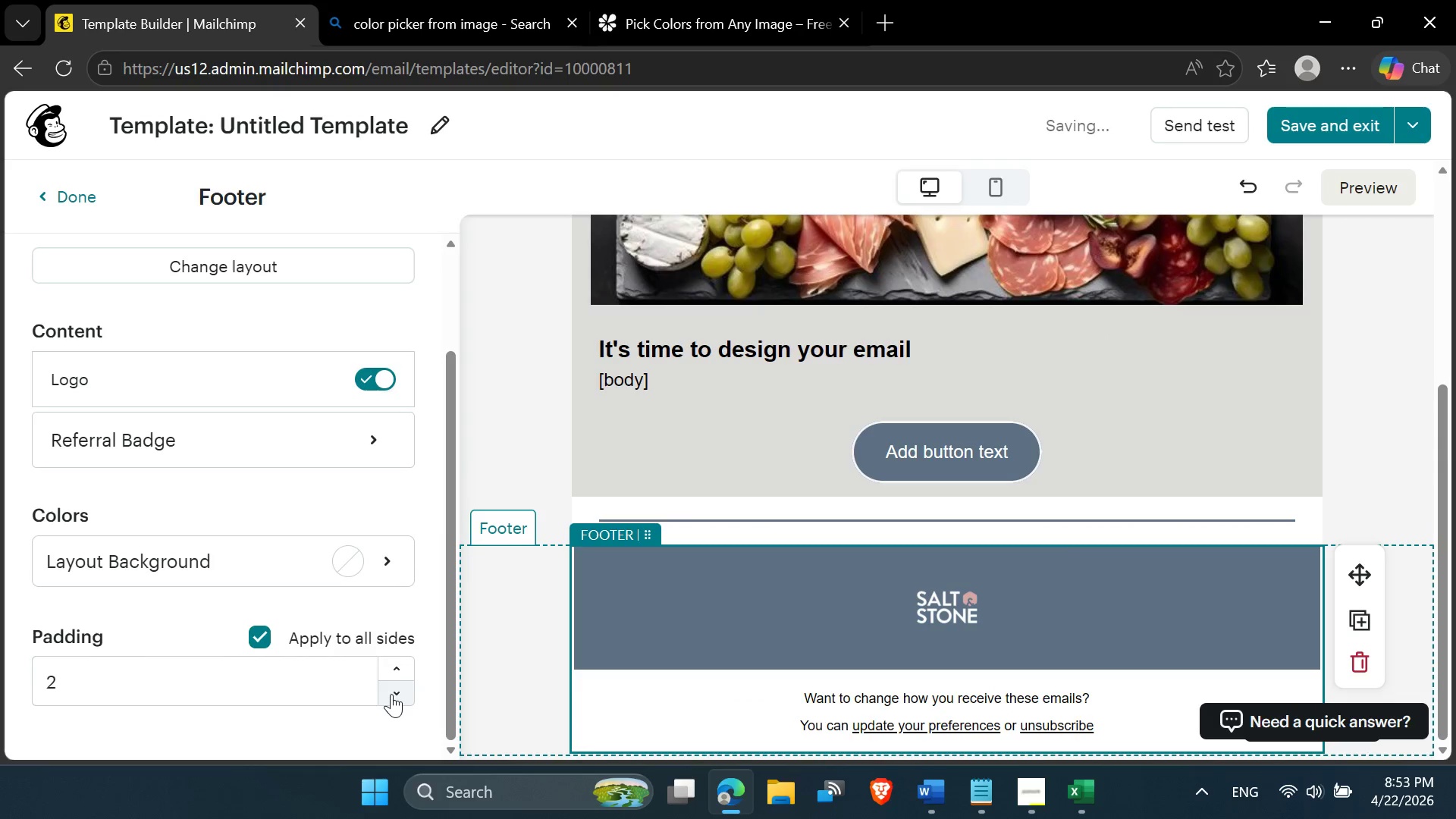 
triple_click([391, 694])
 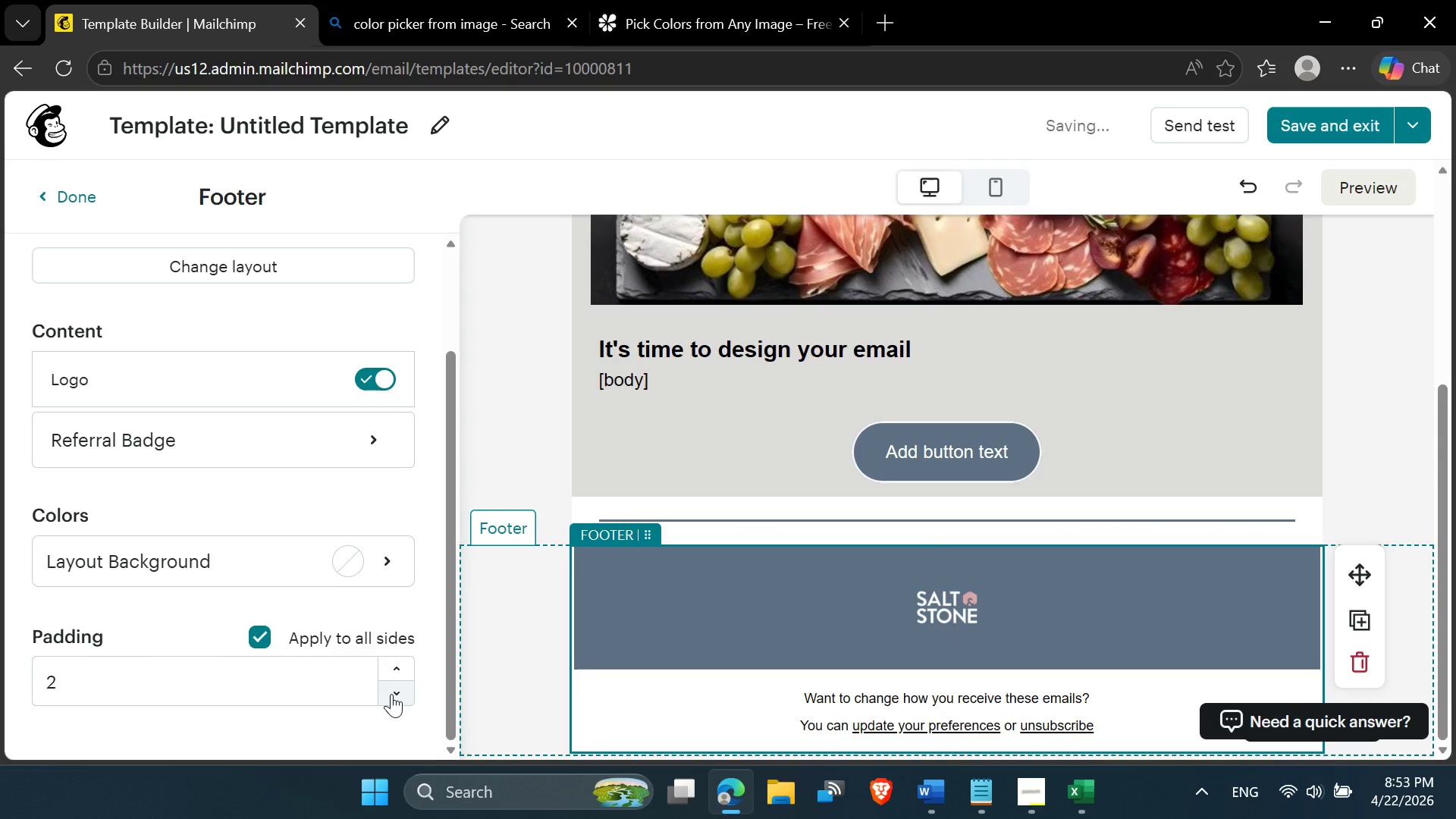 
triple_click([391, 694])
 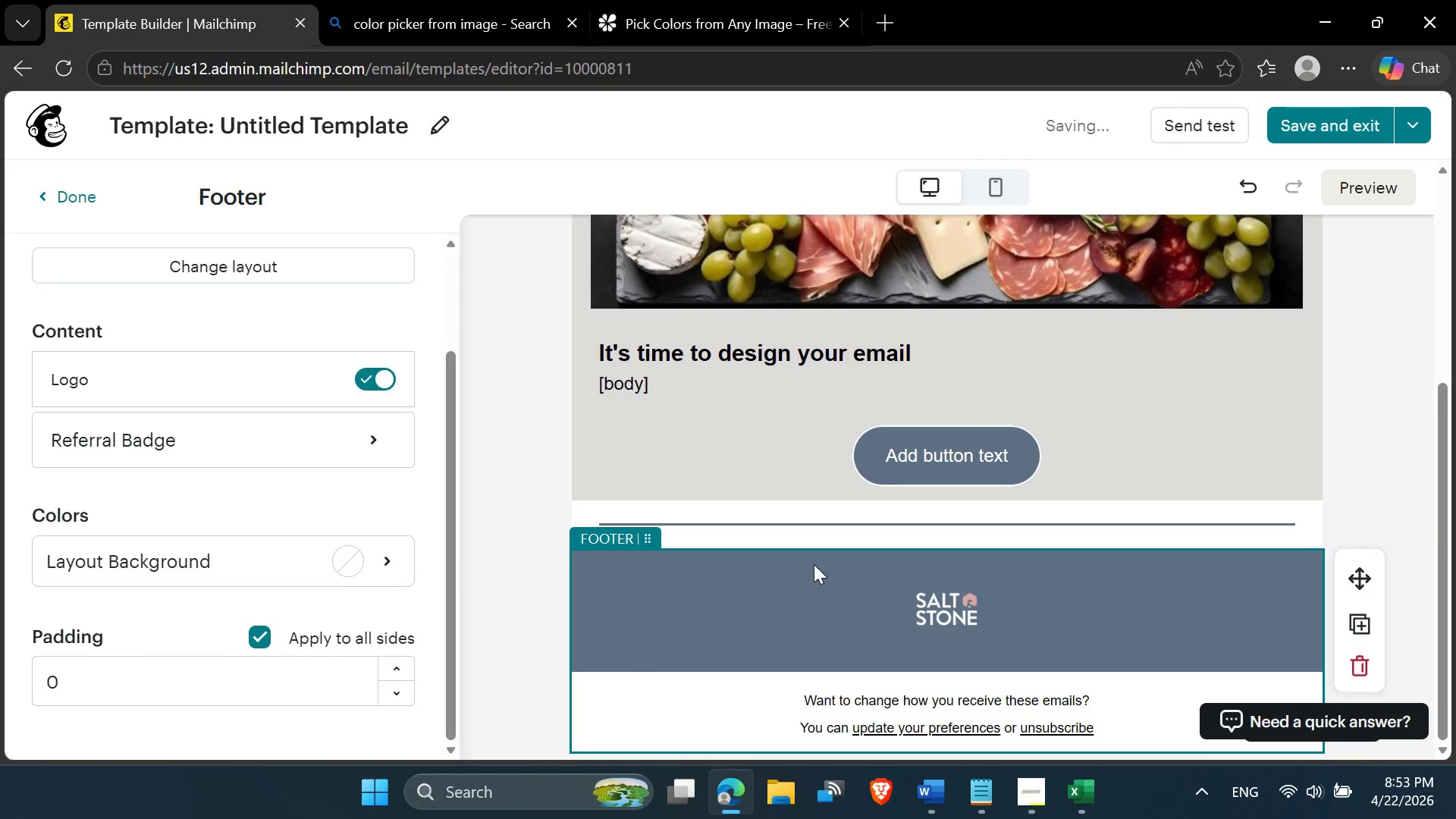 
scroll: coordinate [858, 464], scroll_direction: up, amount: 4.0
 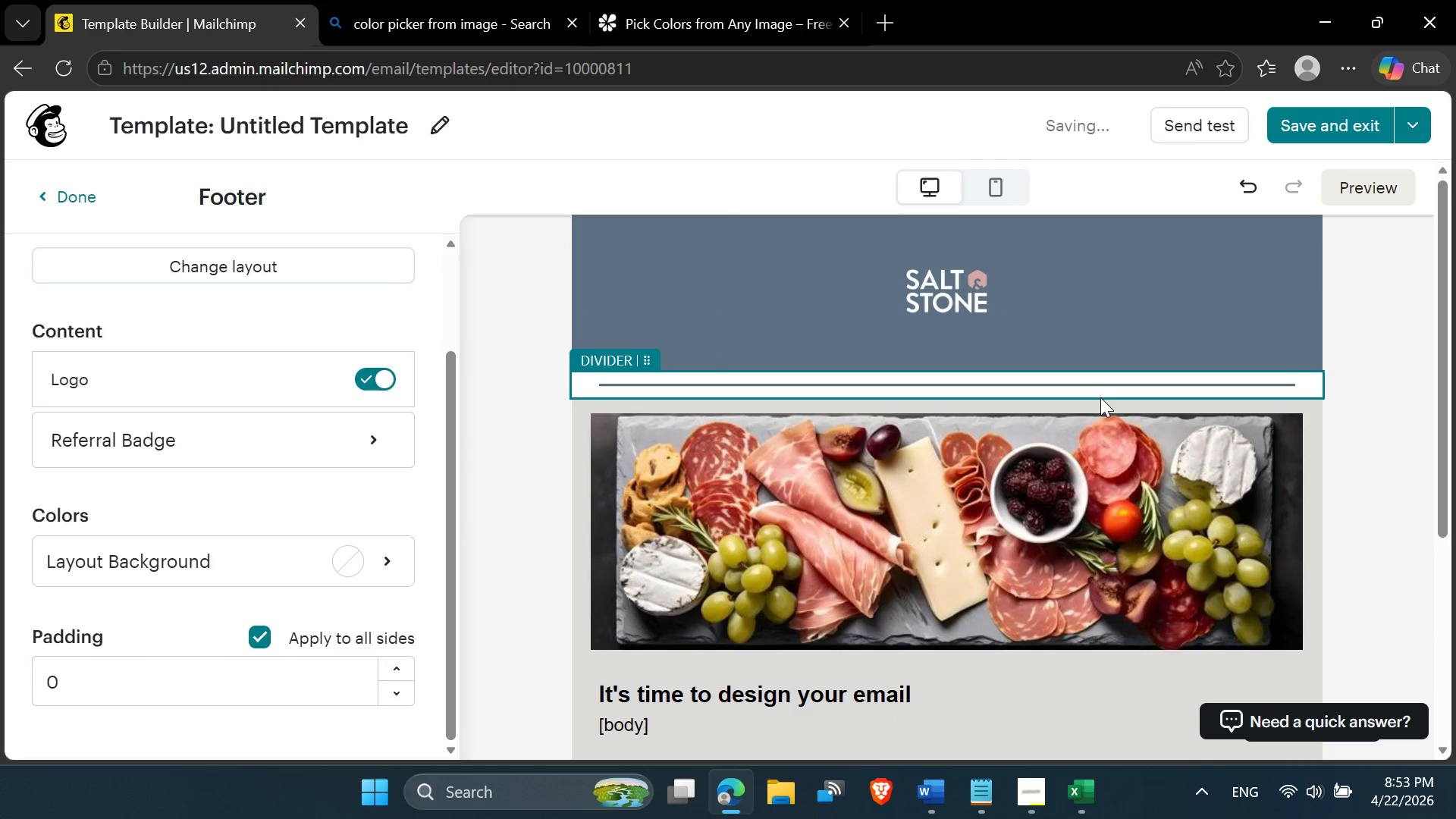 
scroll: coordinate [1165, 395], scroll_direction: down, amount: 6.0
 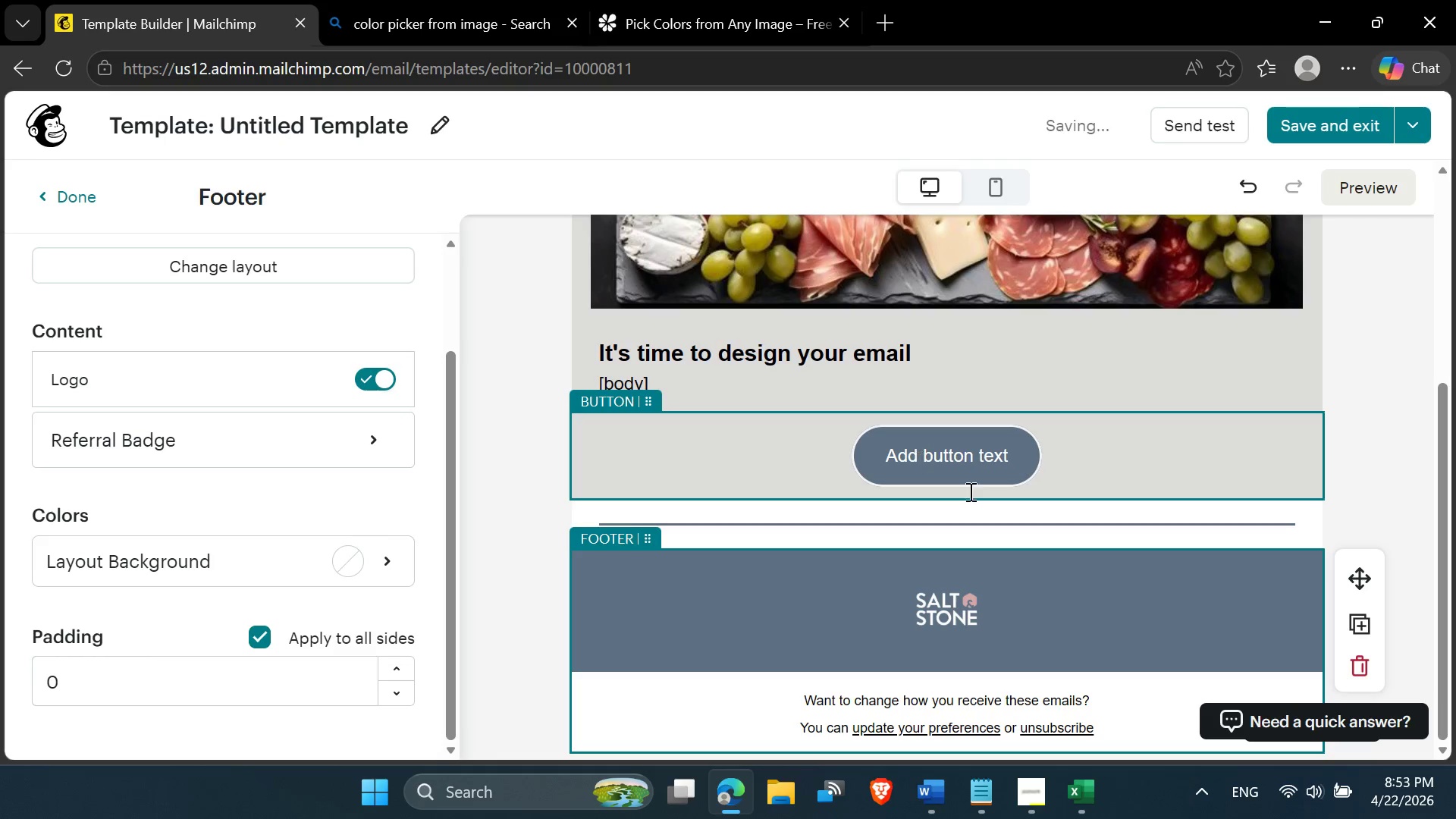 
left_click([931, 793])
 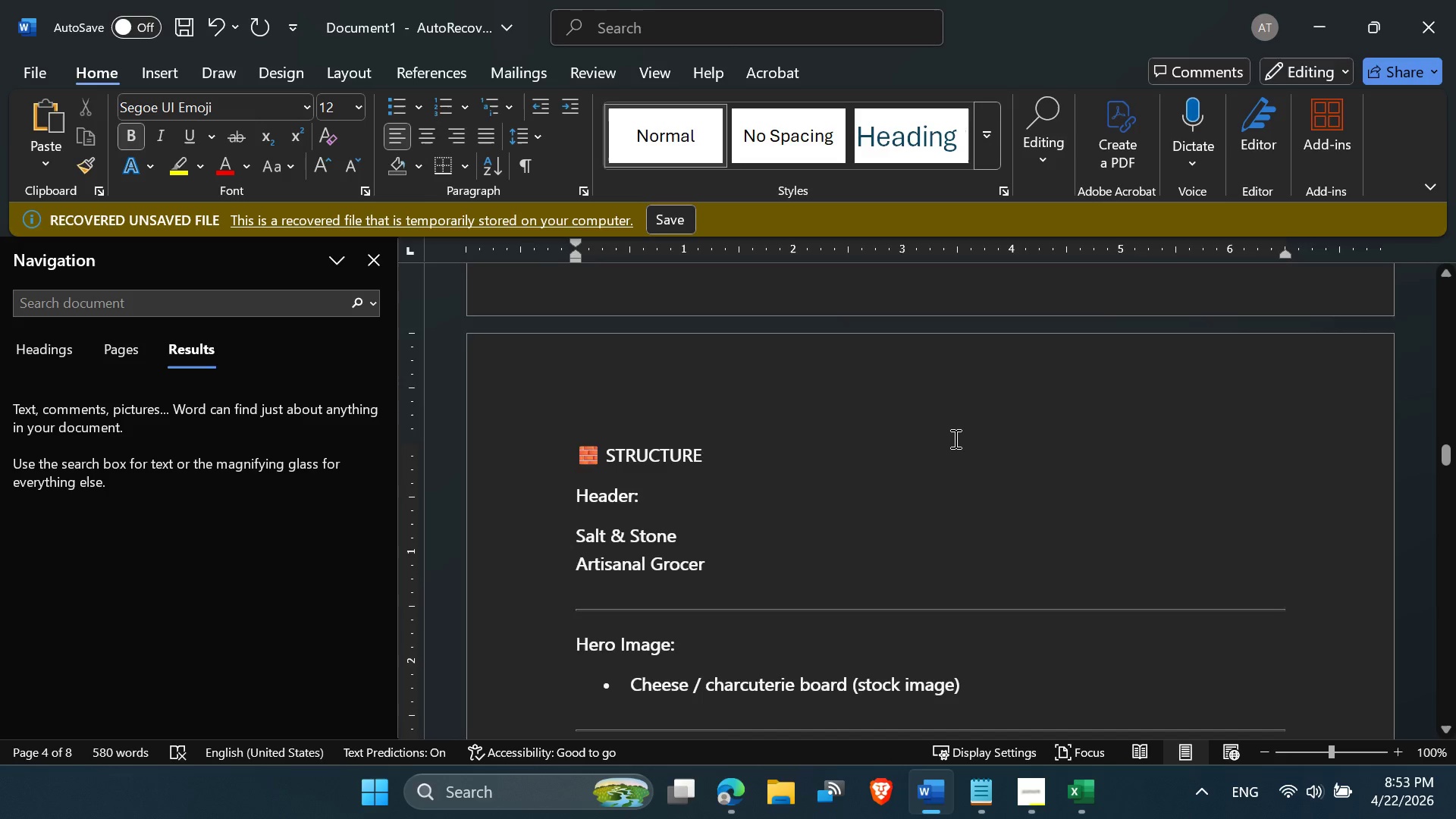 
scroll: coordinate [797, 532], scroll_direction: down, amount: 32.0
 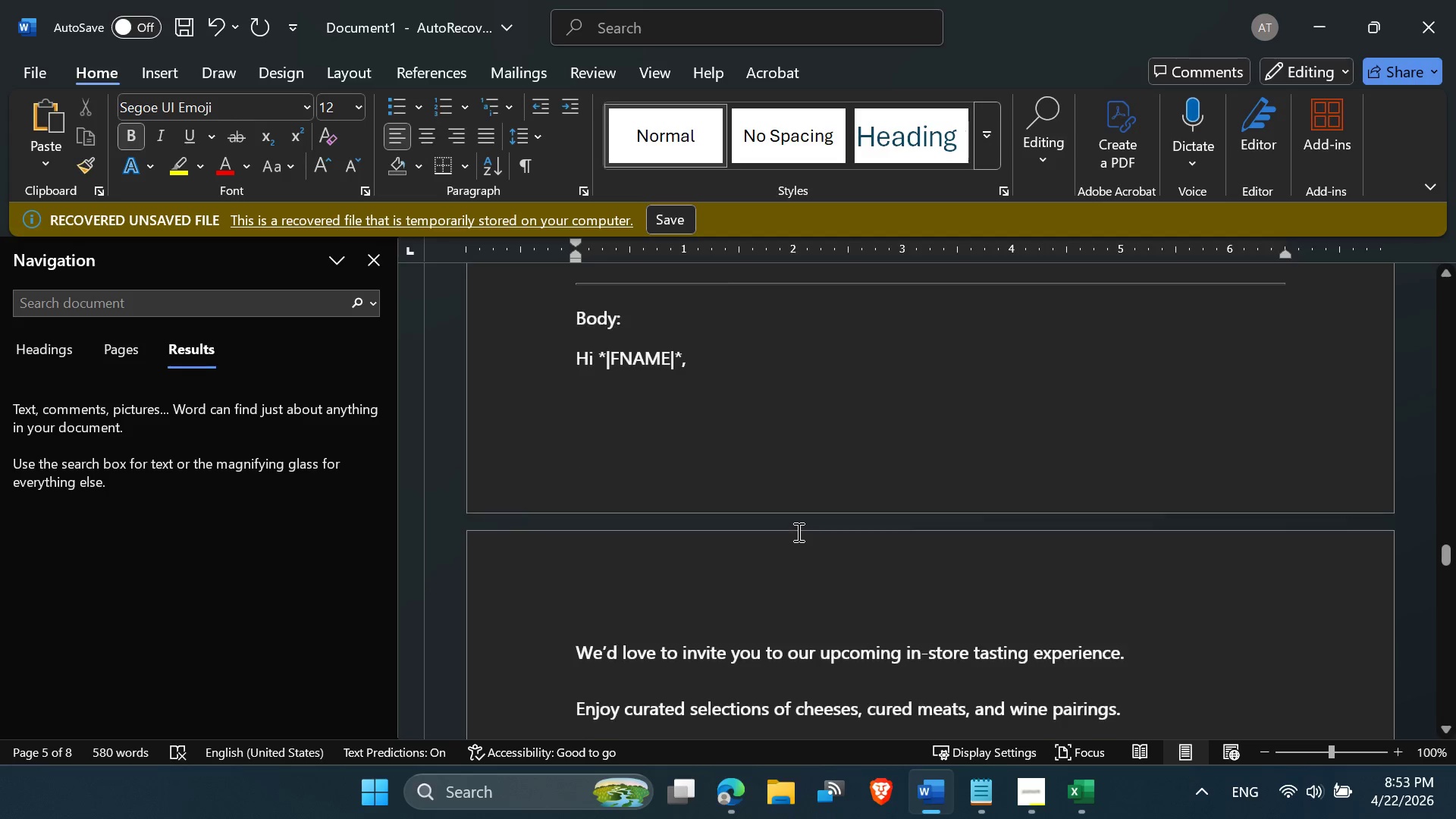 
scroll: coordinate [805, 525], scroll_direction: up, amount: 13.0
 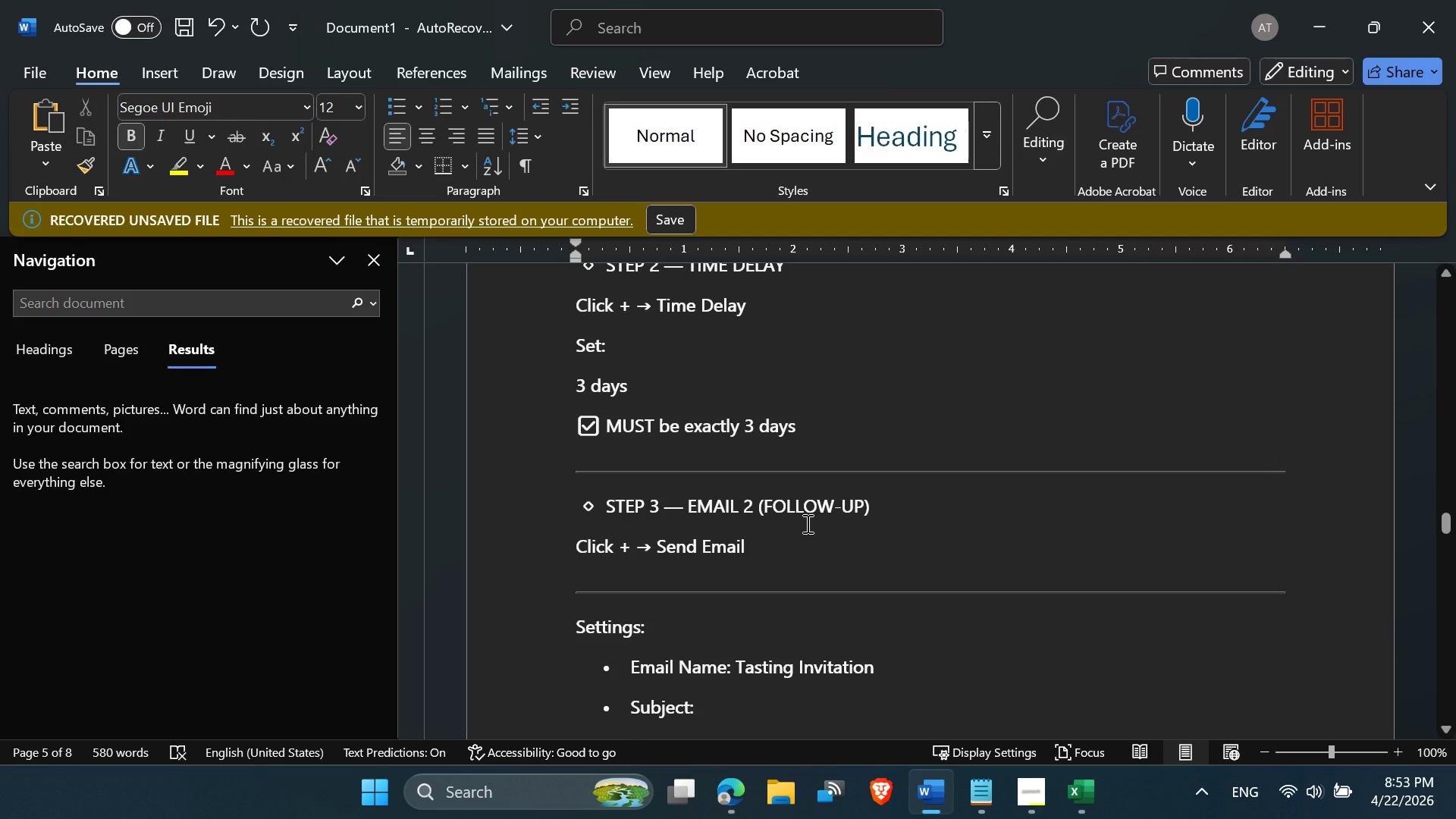 
scroll: coordinate [787, 485], scroll_direction: none, amount: 0.0
 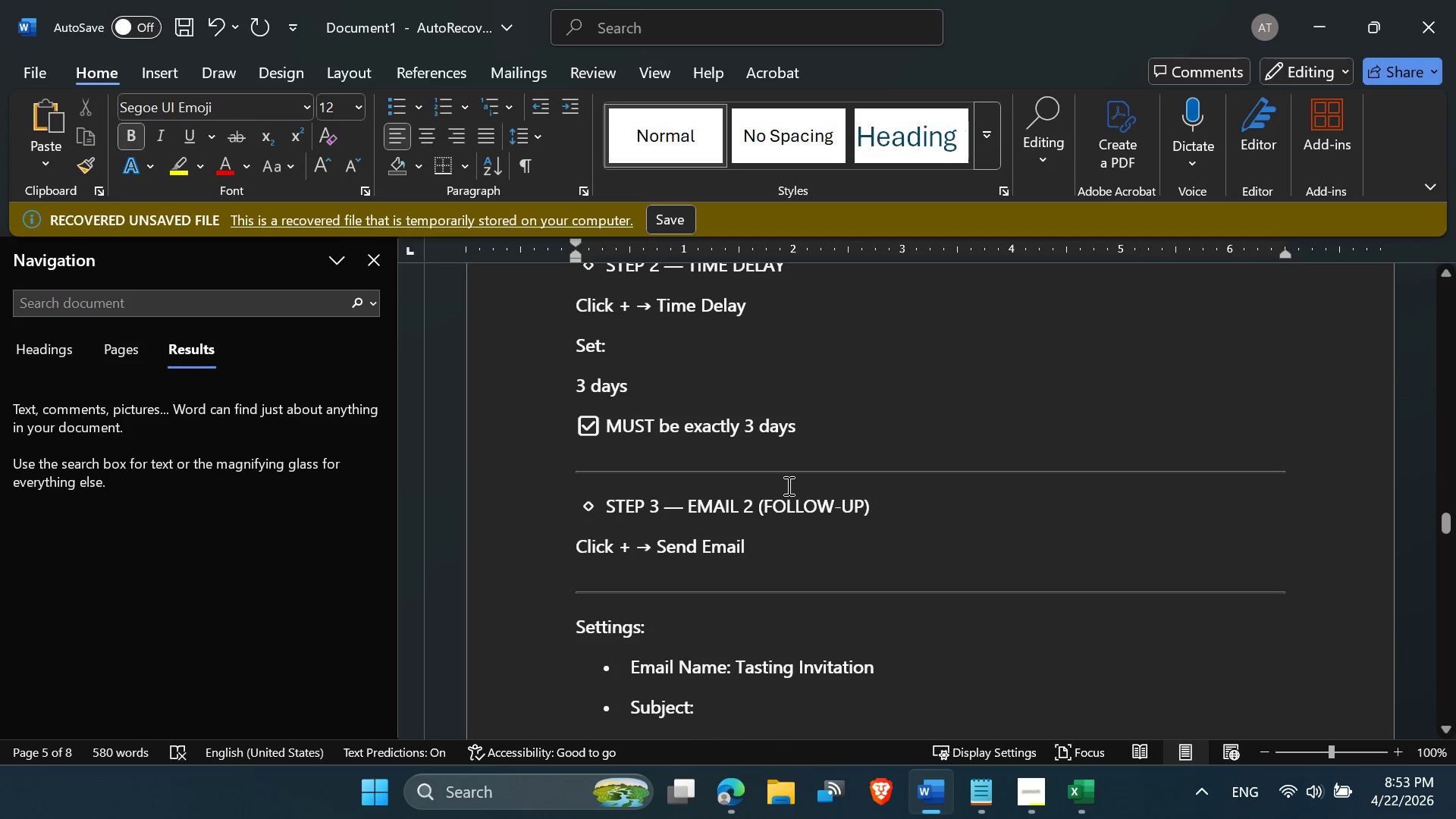 
scroll: coordinate [767, 556], scroll_direction: down, amount: 10.0
 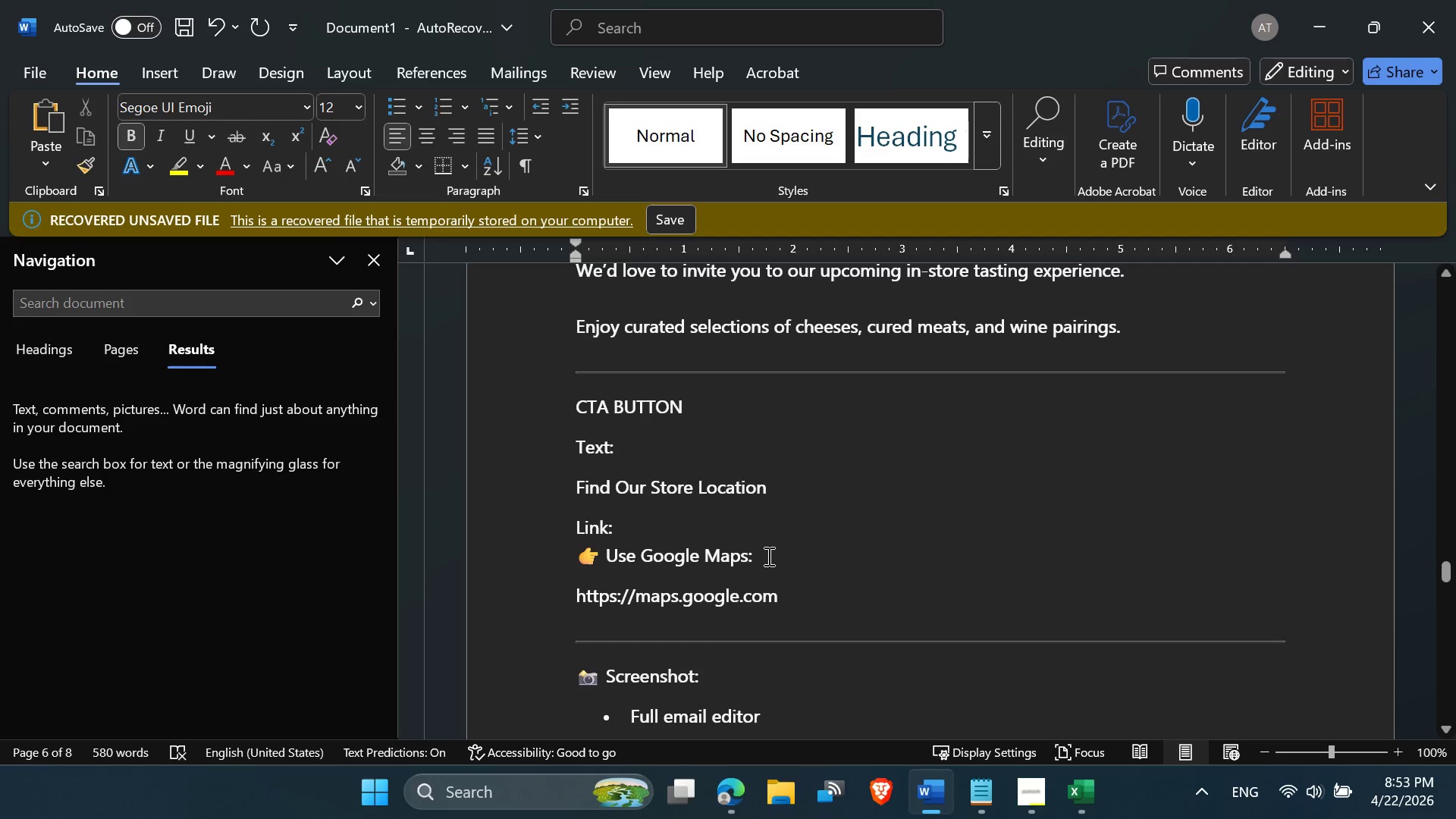 
left_click_drag(start_coordinate=[786, 598], to_coordinate=[569, 592])
 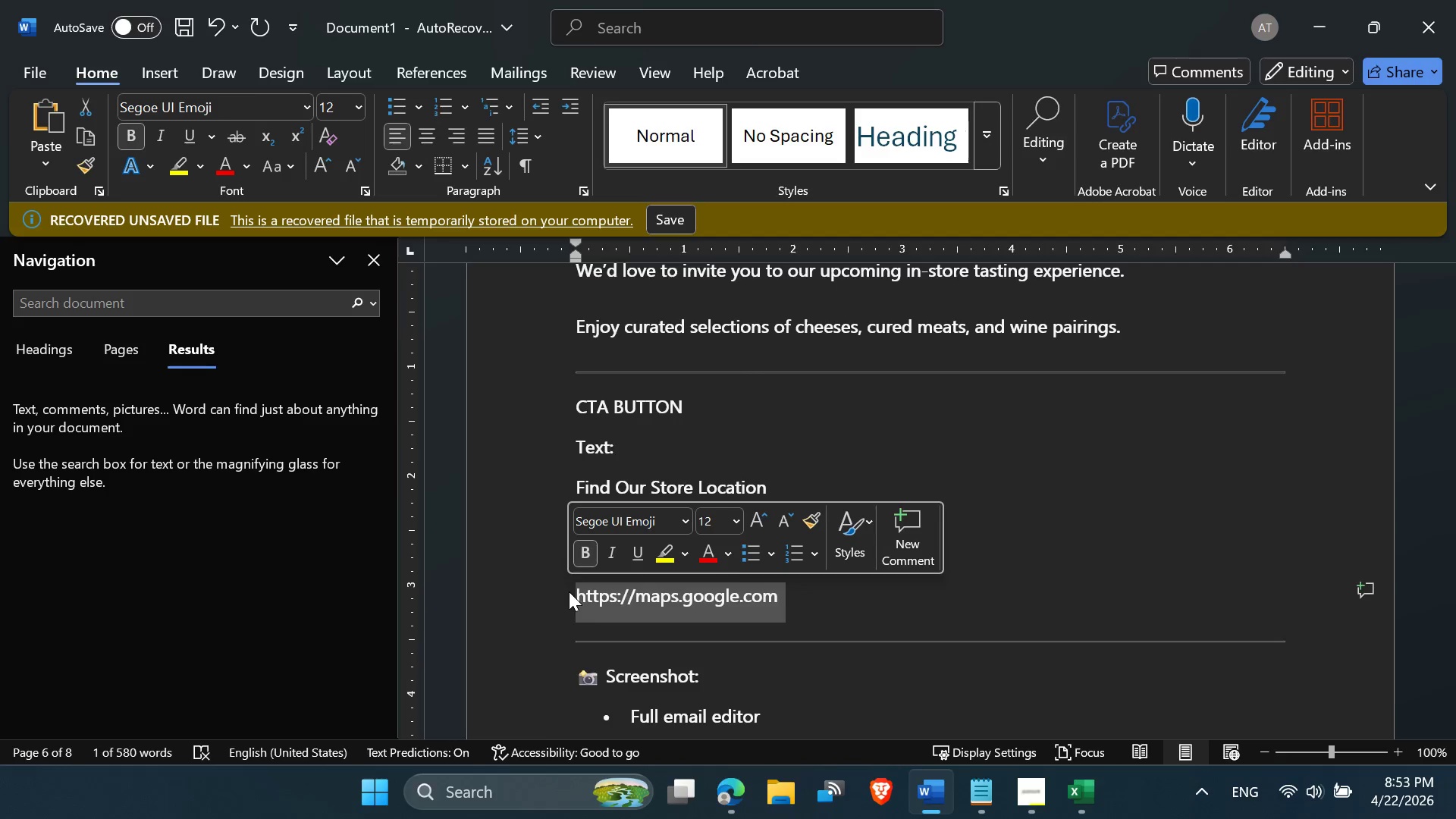 
wait(7.39)
 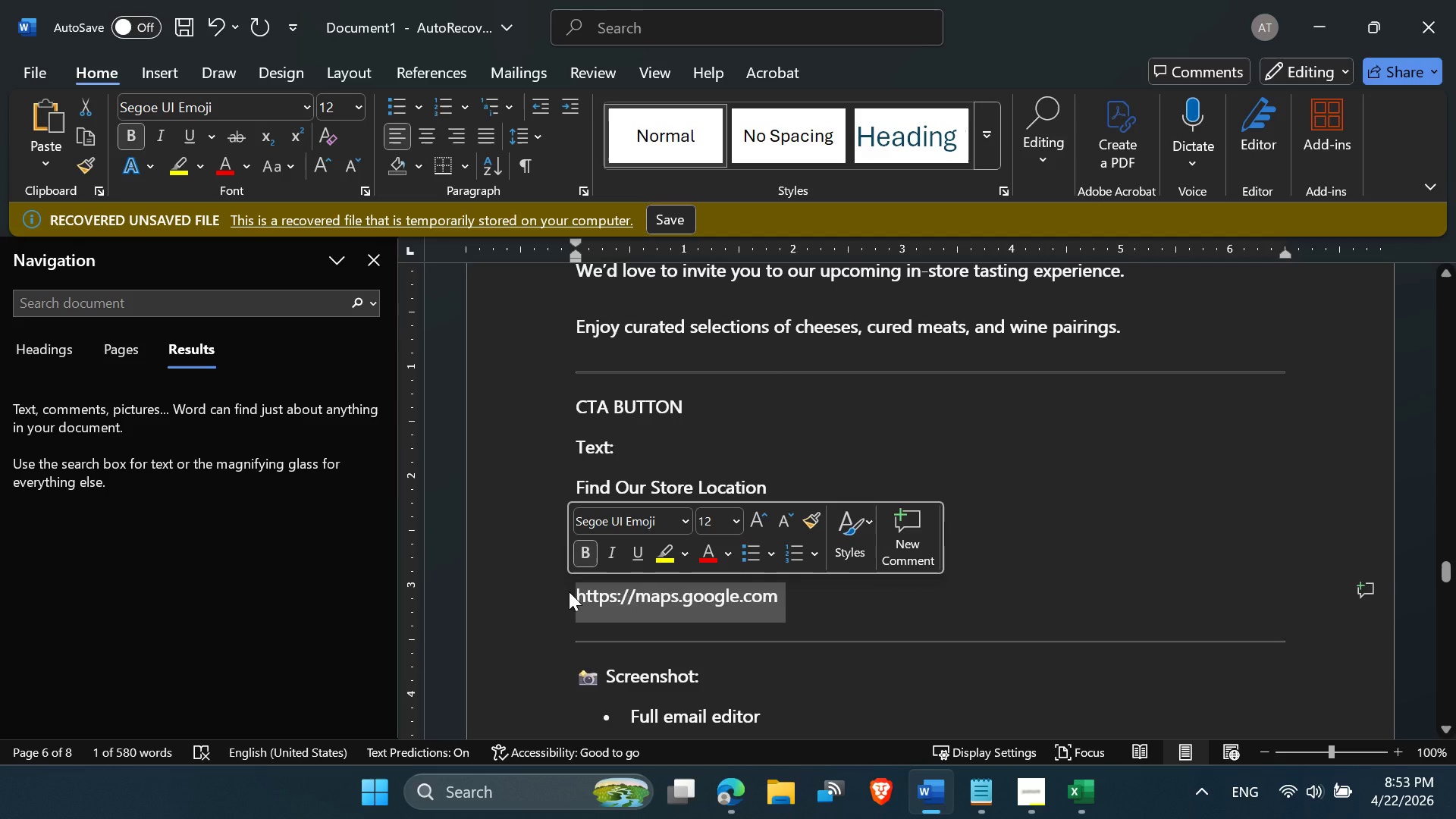 
key(Control+C)
 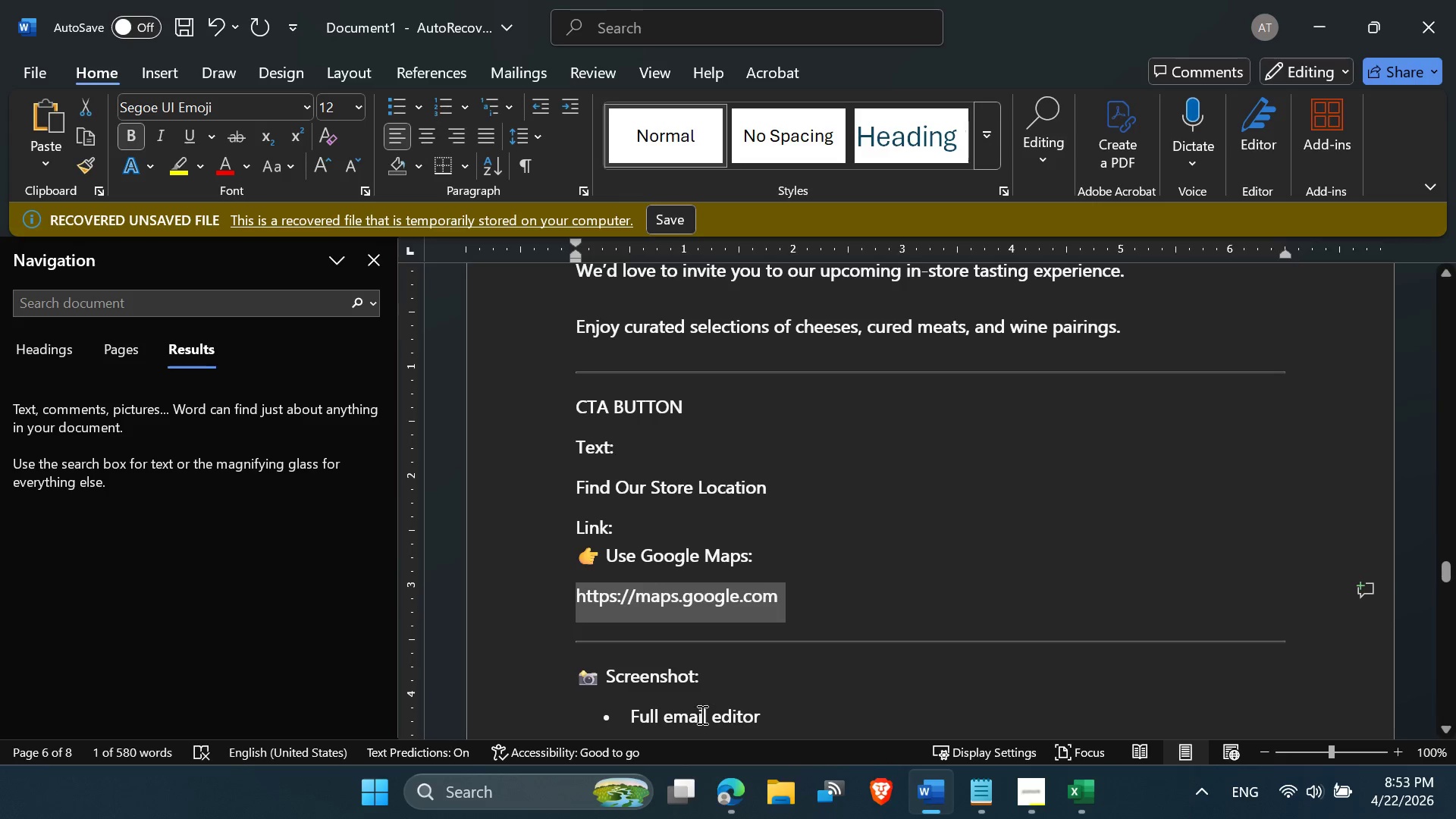 
left_click([733, 803])
 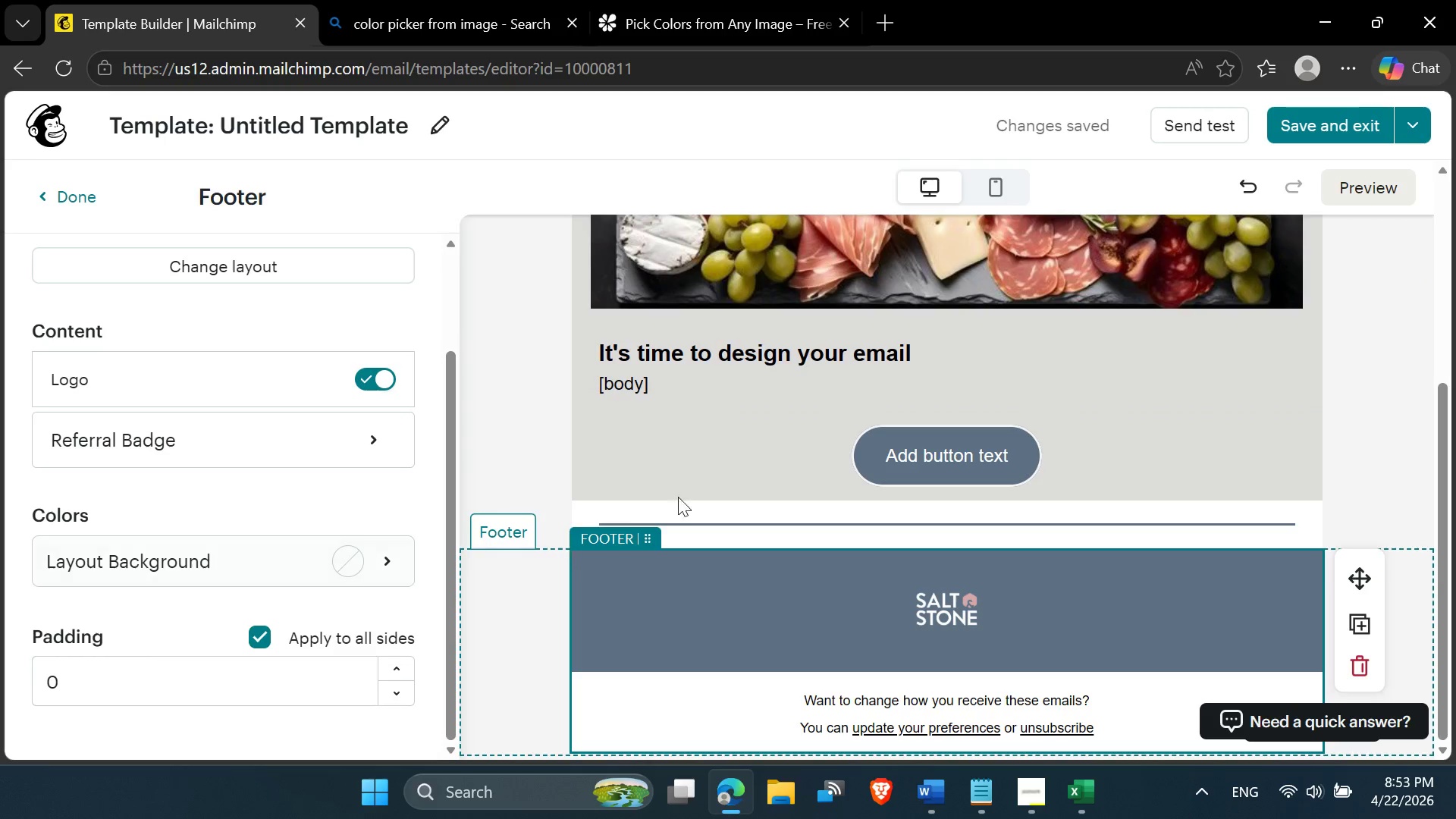 
left_click([893, 457])
 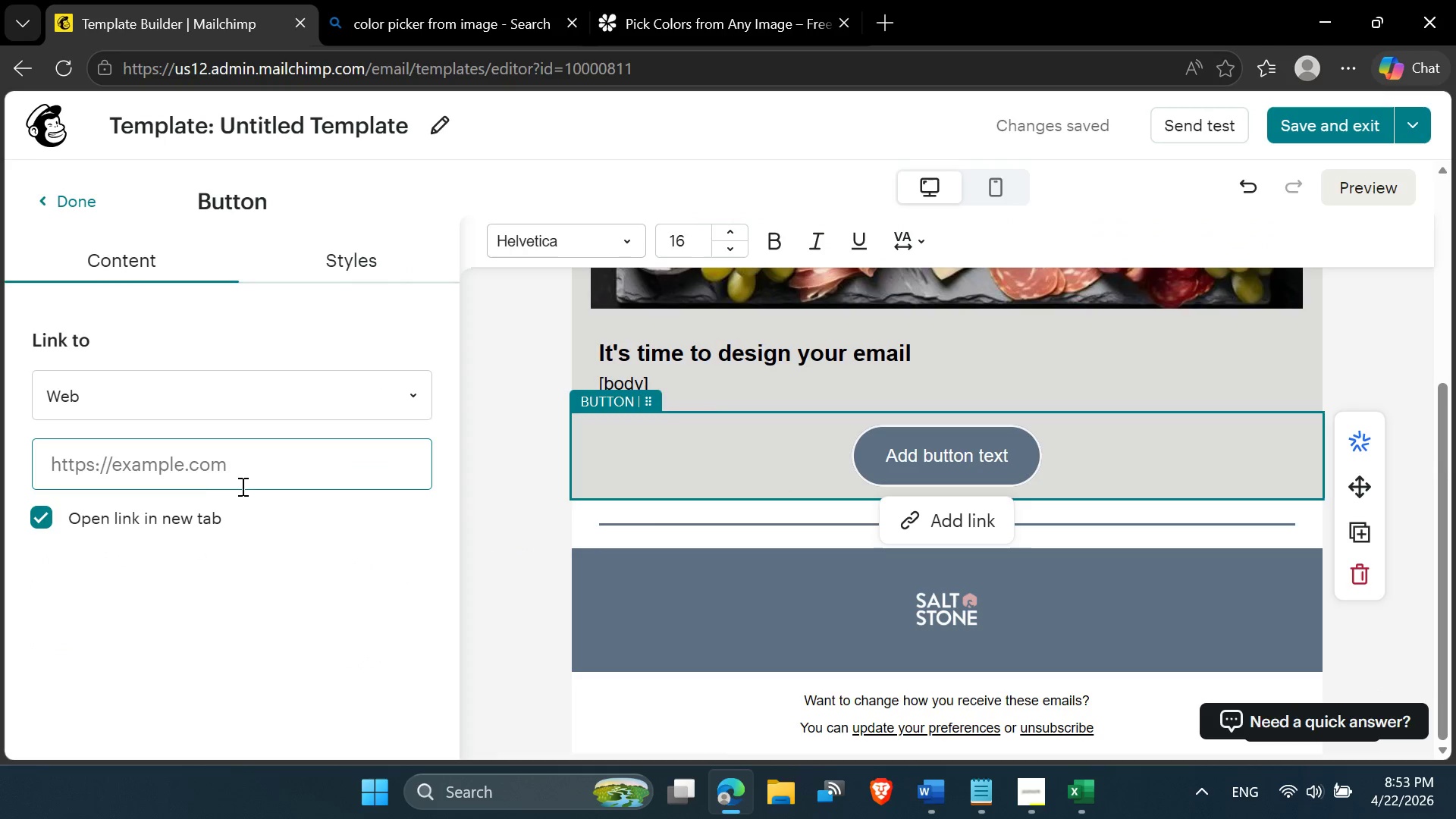 
left_click([190, 469])
 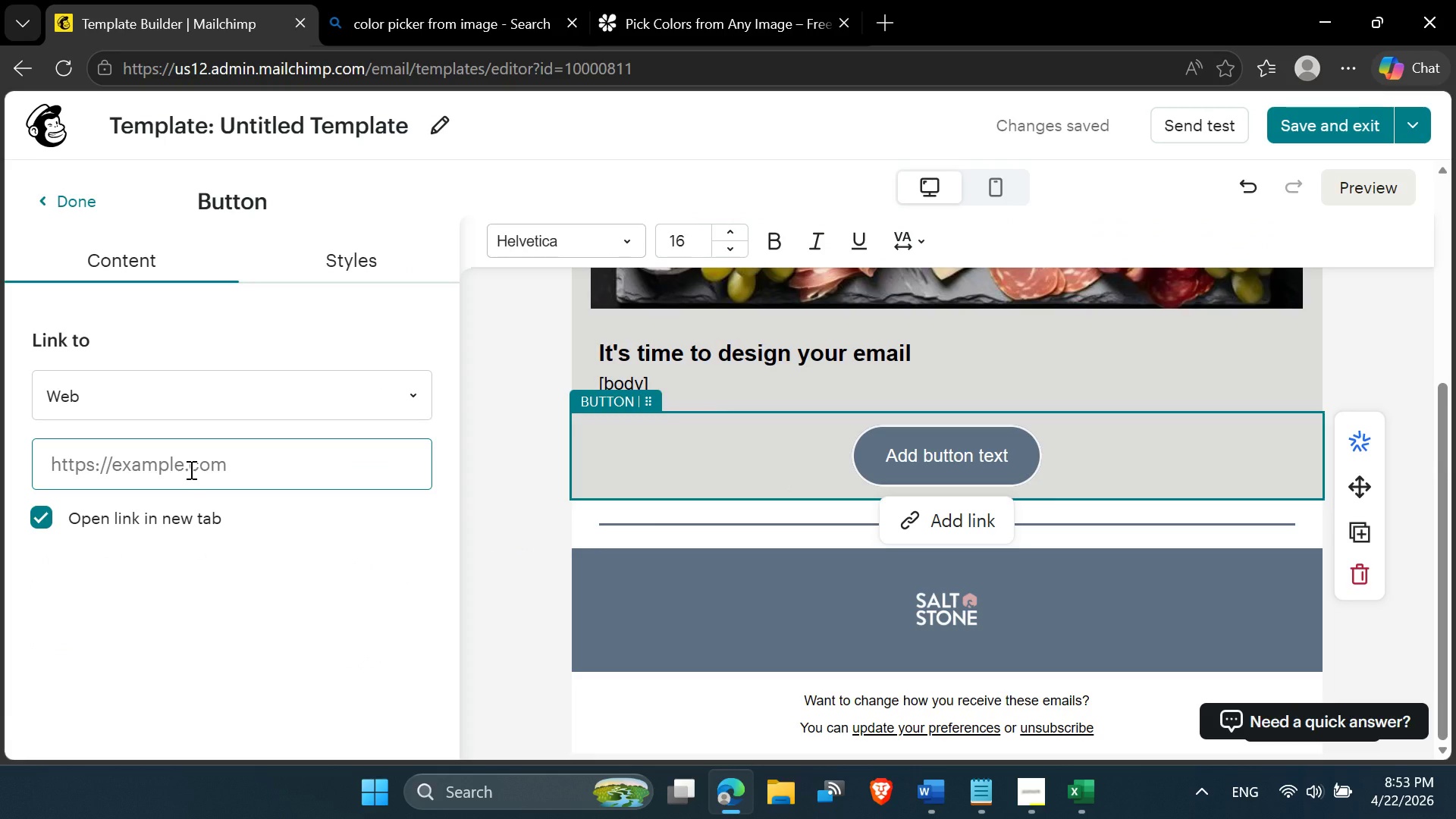 
key(Control+V)
 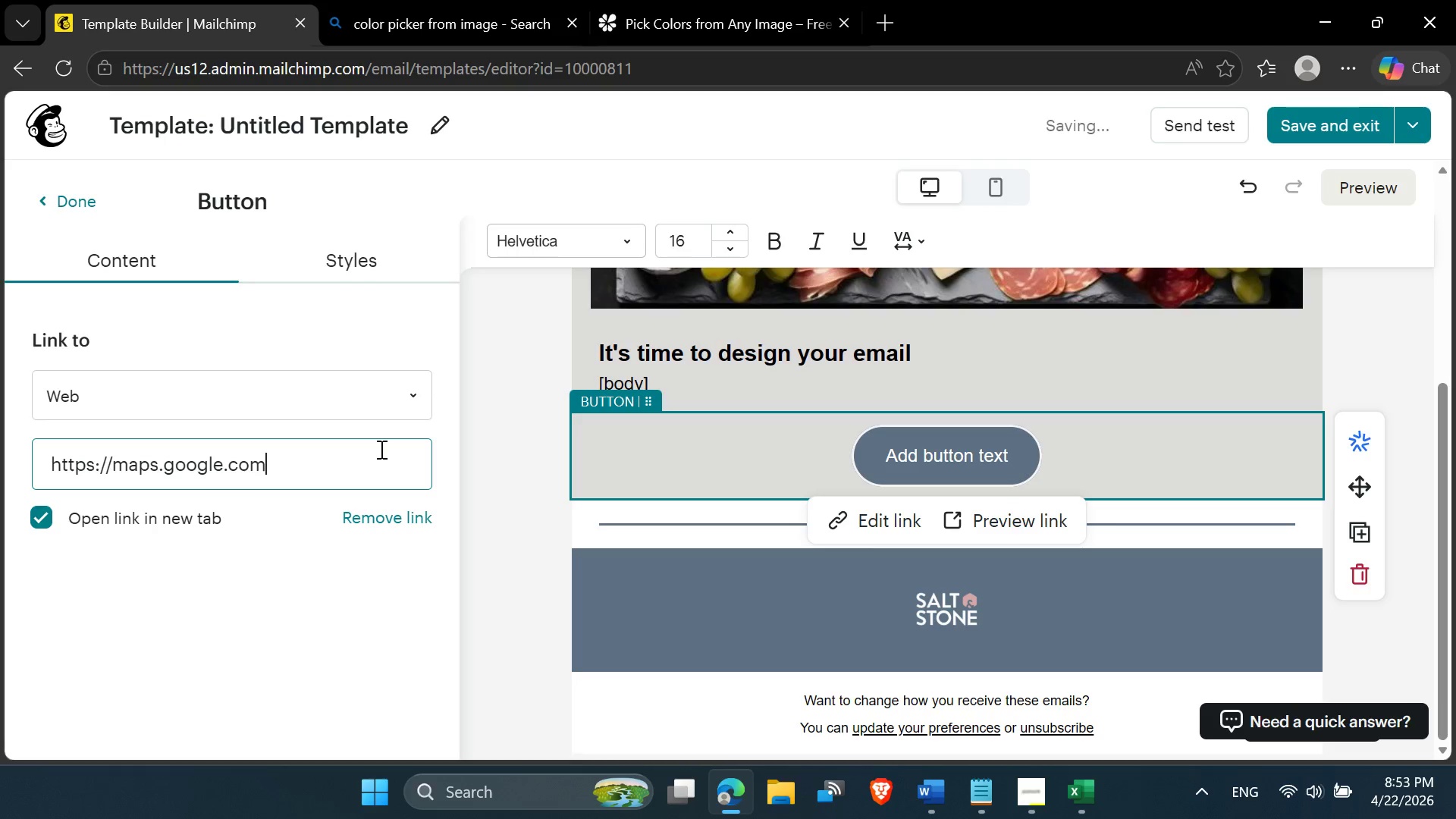 
type(/example)
 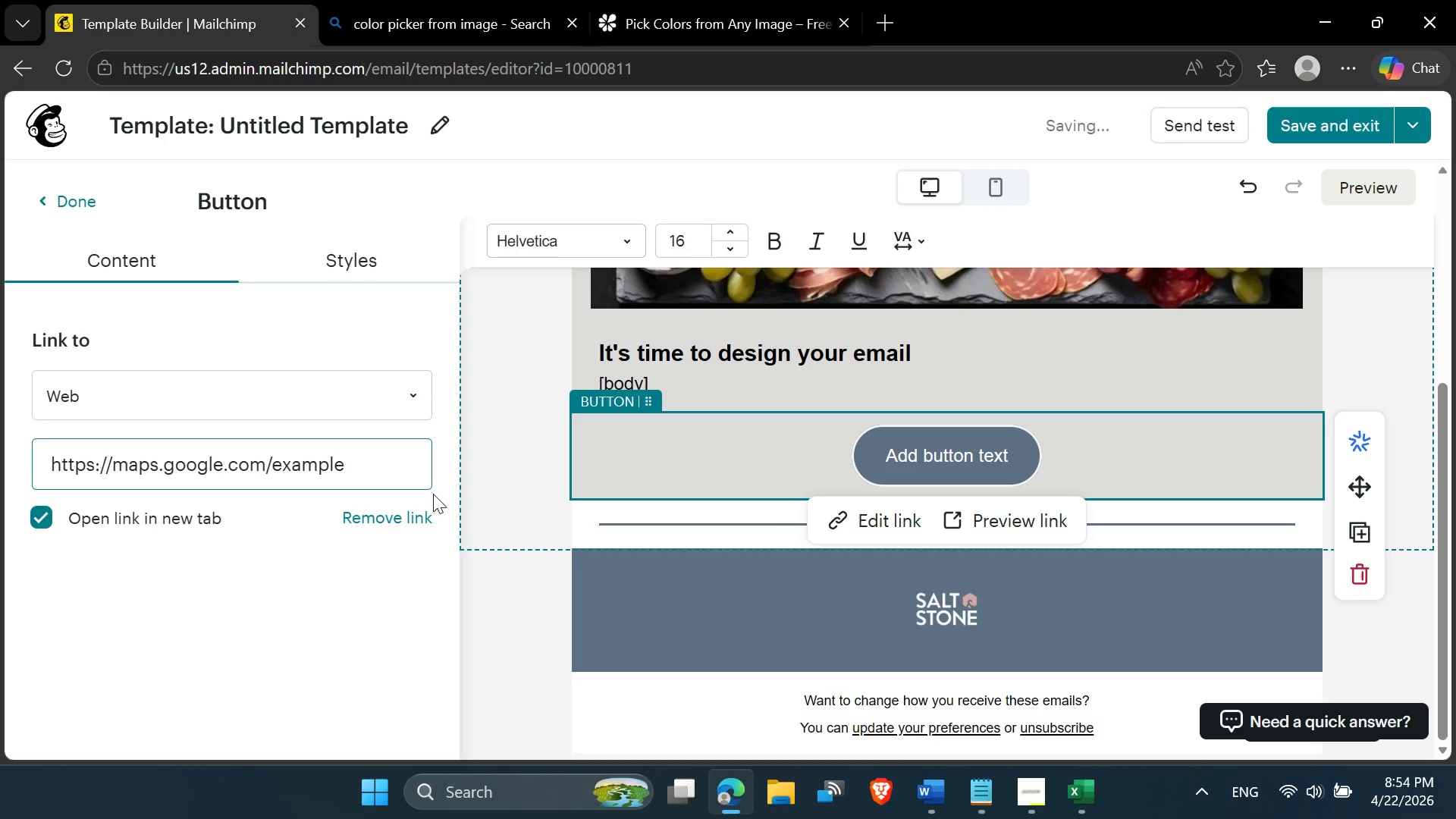 
left_click([480, 462])
 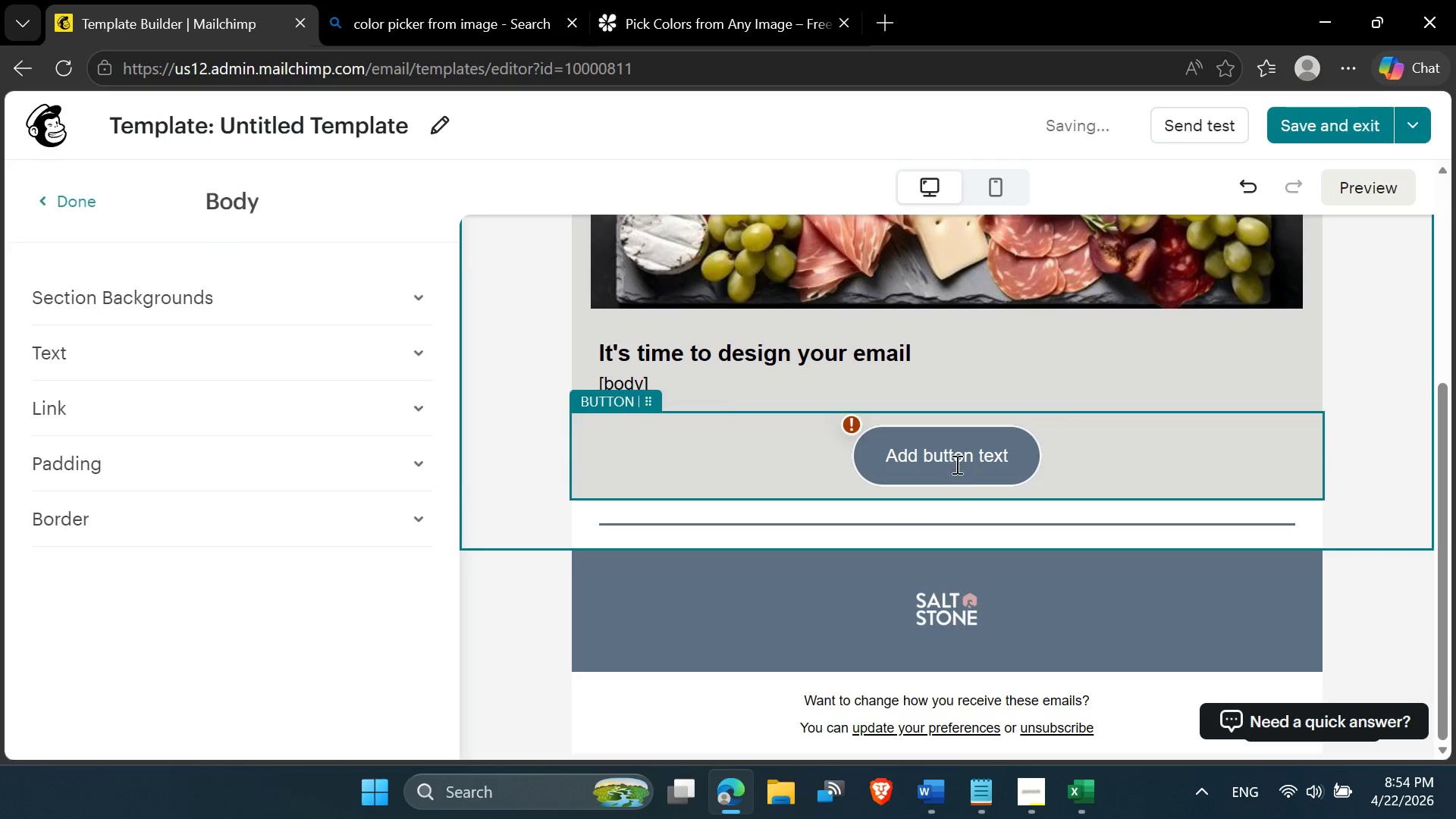 
scroll: coordinate [955, 471], scroll_direction: up, amount: 1.0
 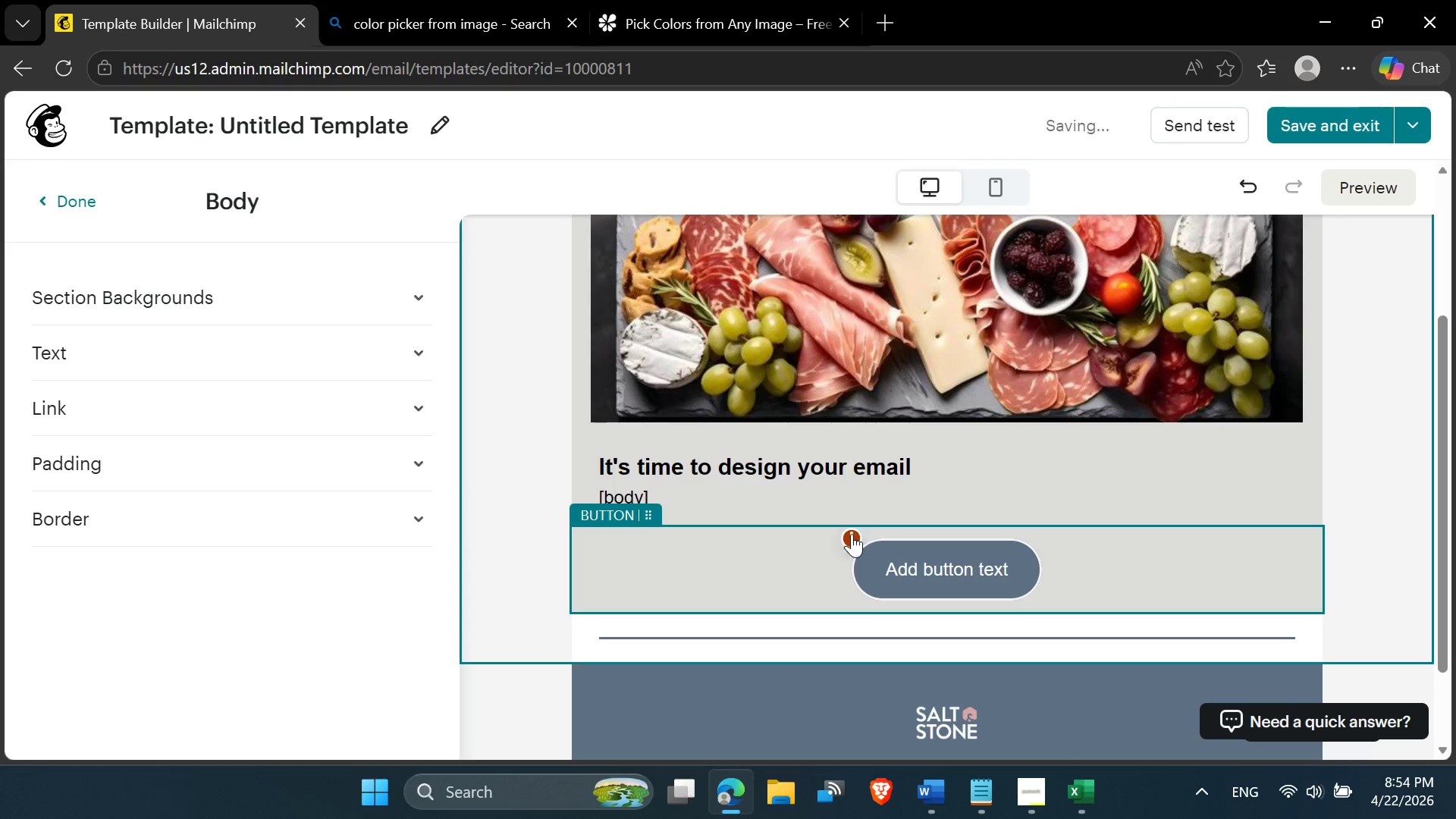 
left_click([848, 534])
 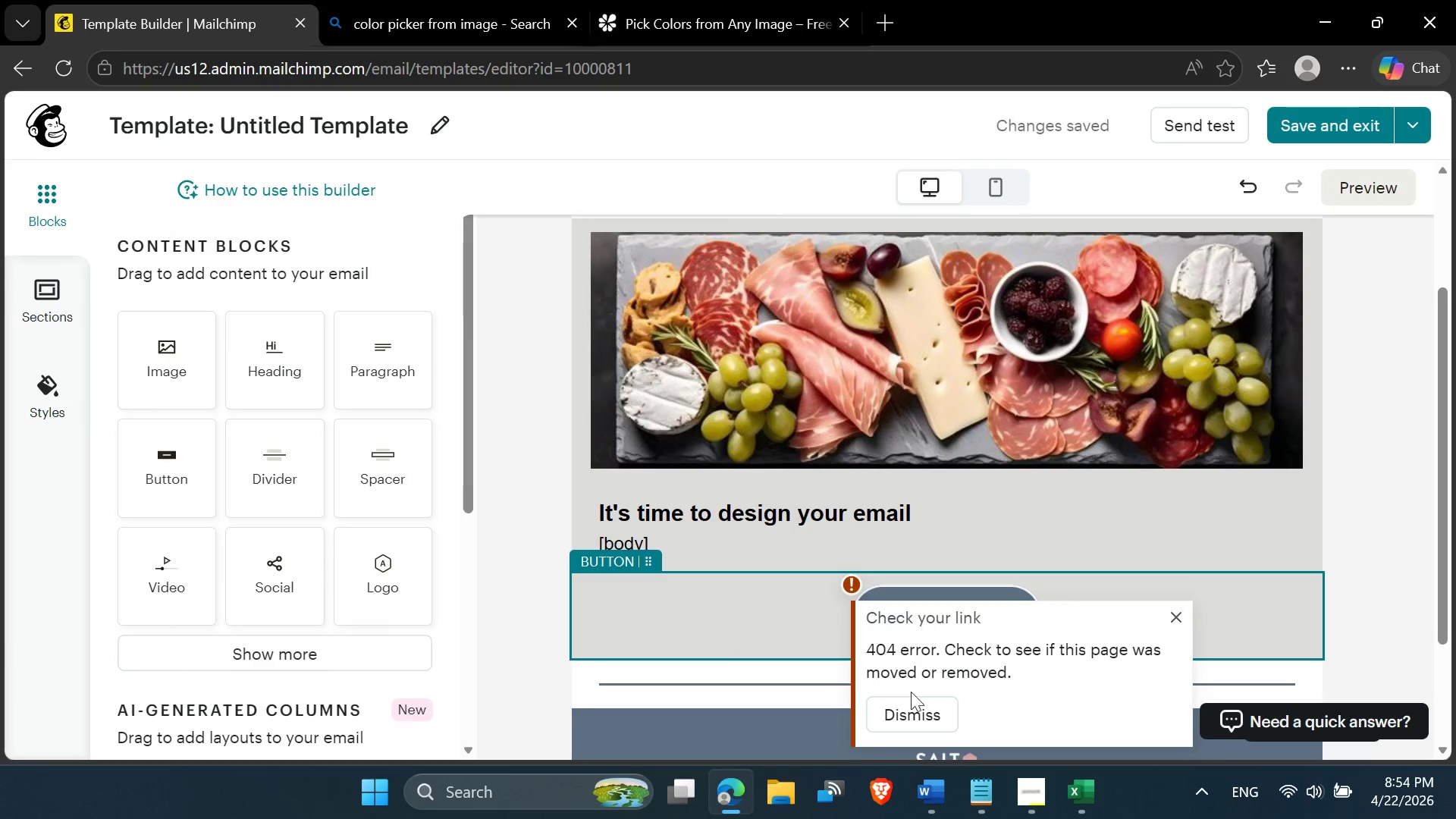 
left_click([919, 719])
 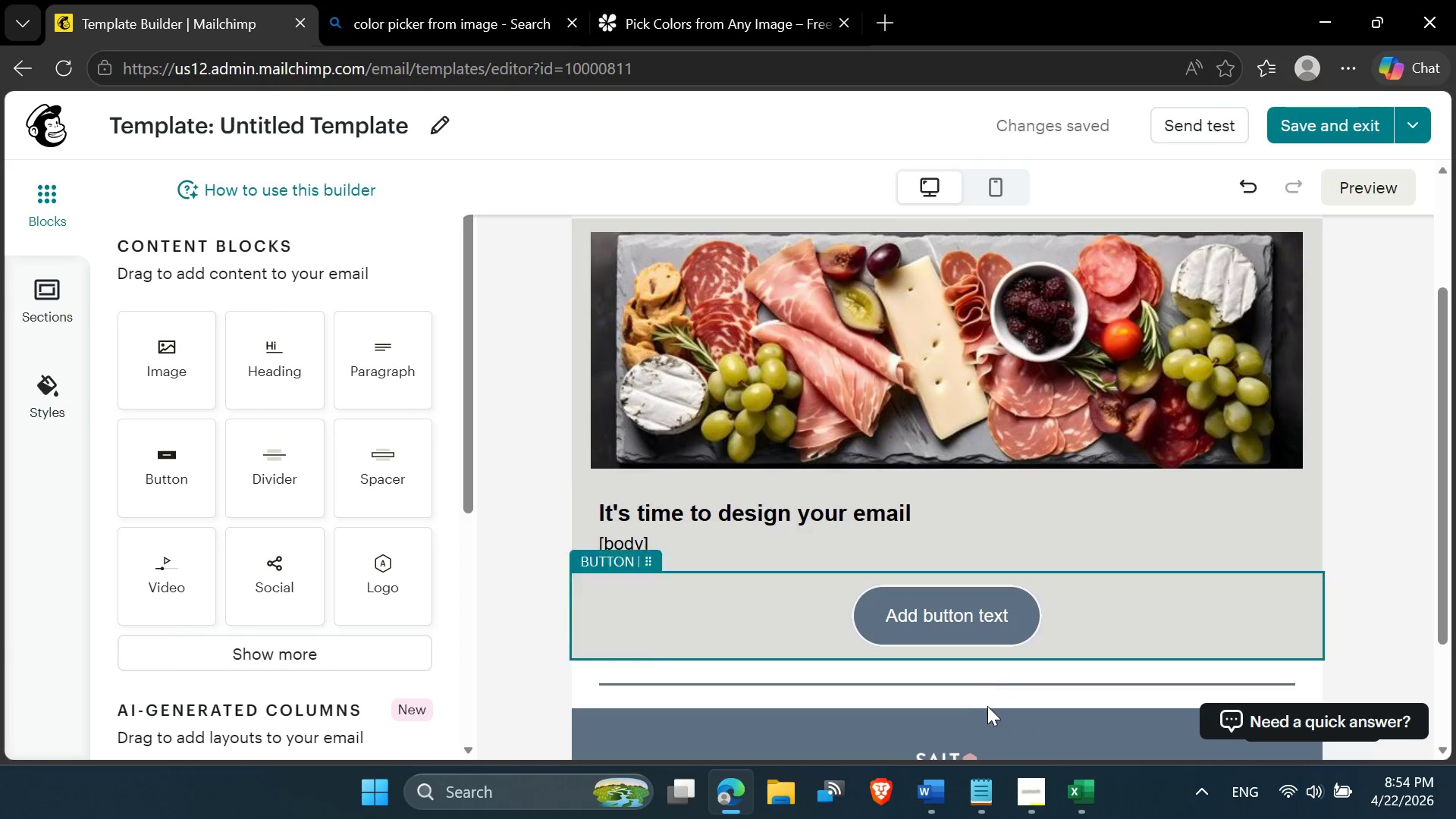 
scroll: coordinate [999, 662], scroll_direction: down, amount: 3.0
 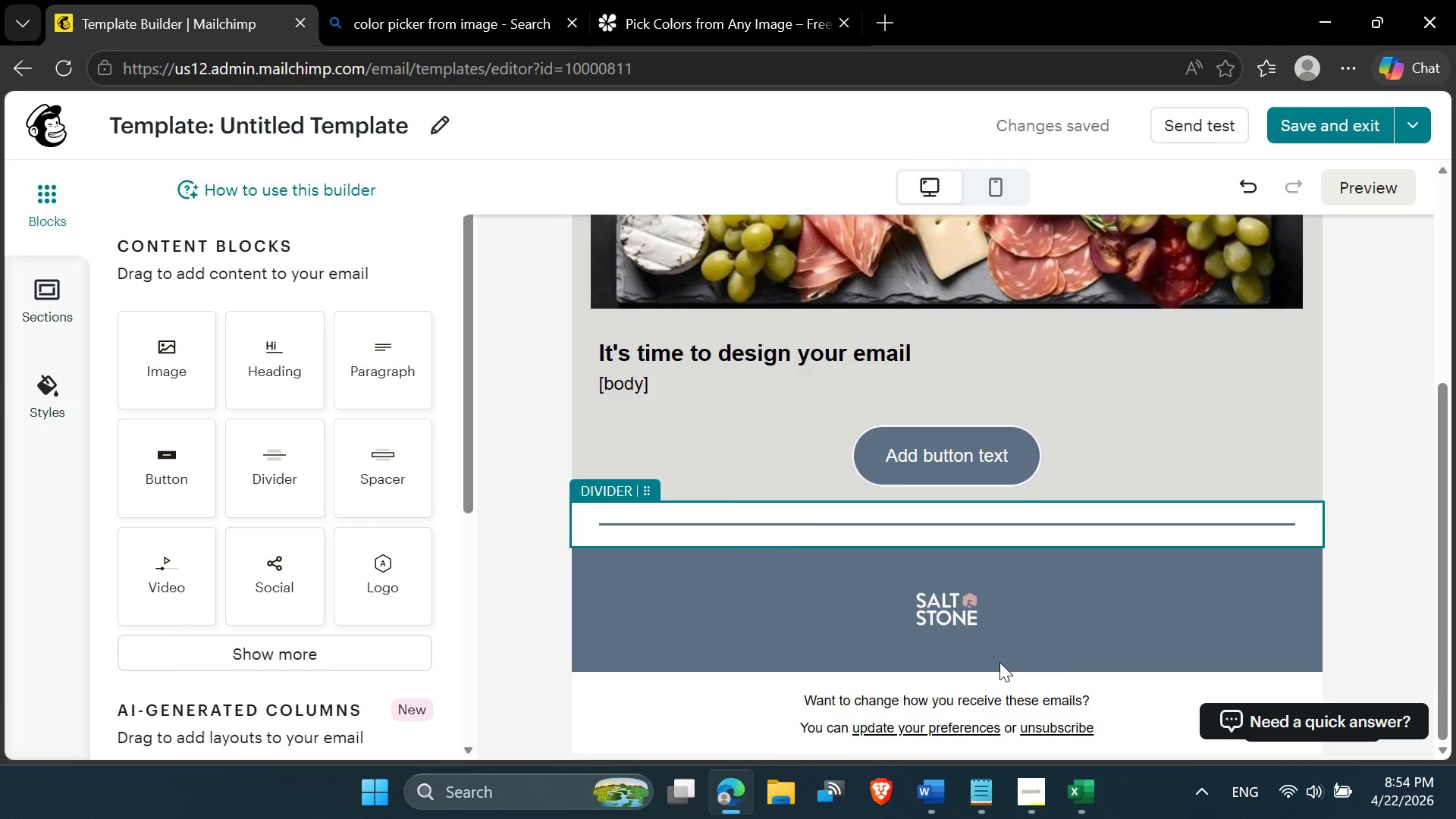 
scroll: coordinate [999, 662], scroll_direction: up, amount: 3.0
 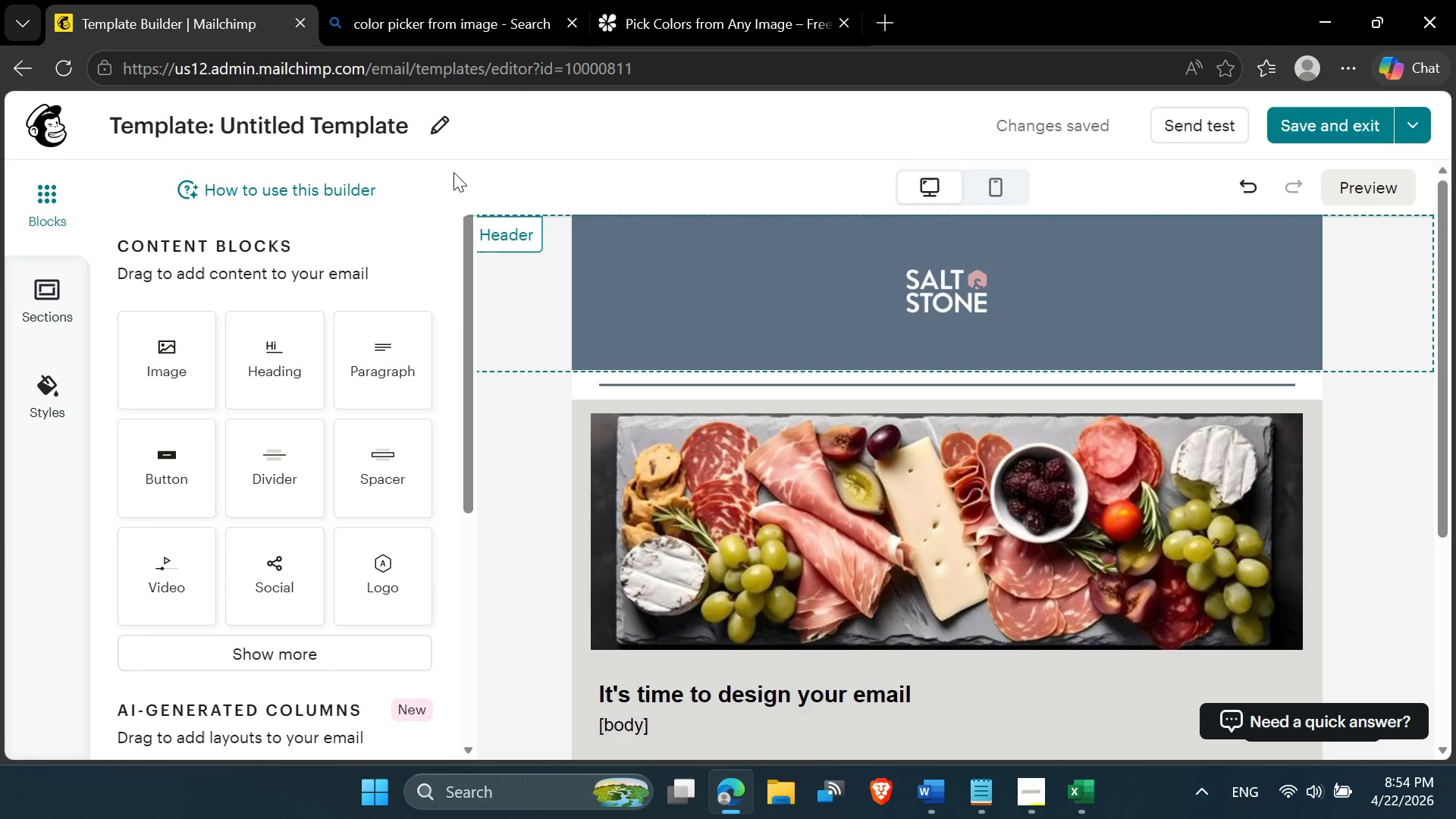 
left_click([442, 130])
 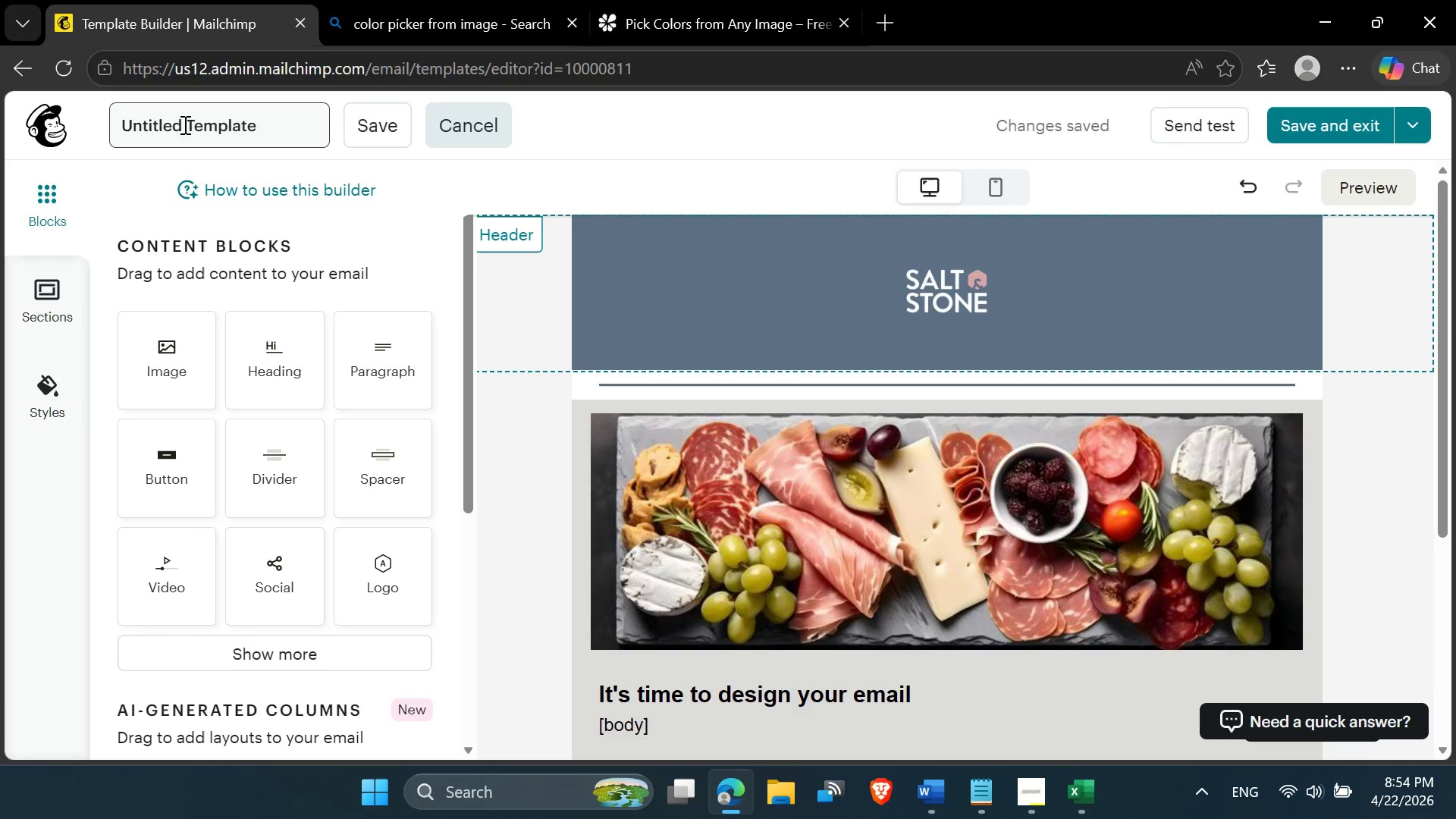 
left_click_drag(start_coordinate=[184, 121], to_coordinate=[83, 121])
 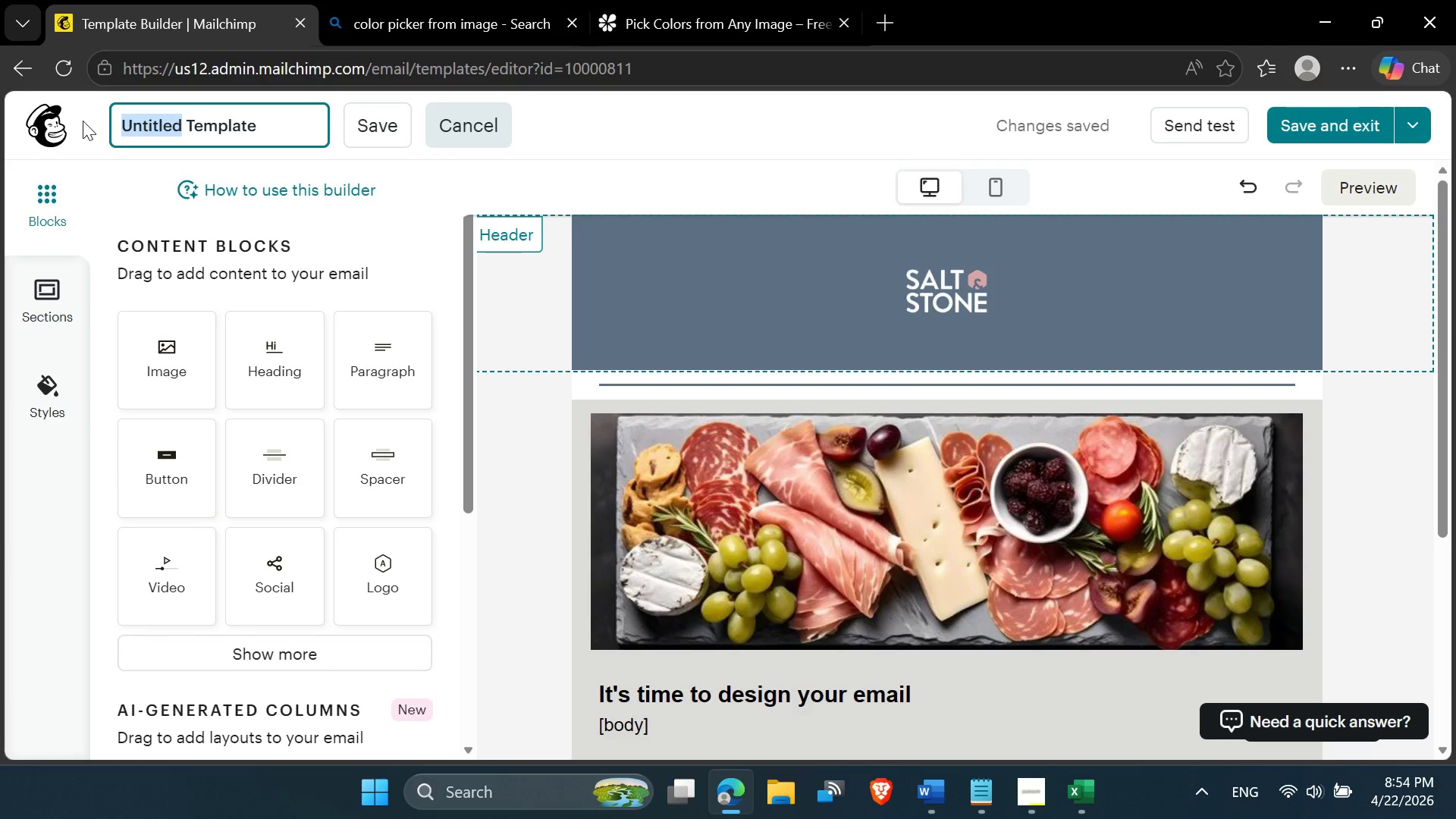 
type(Salt nad)
key(Backspace)
key(Backspace)
type(a)
key(Backspace)
key(Backspace)
type(and Stone Mase)
 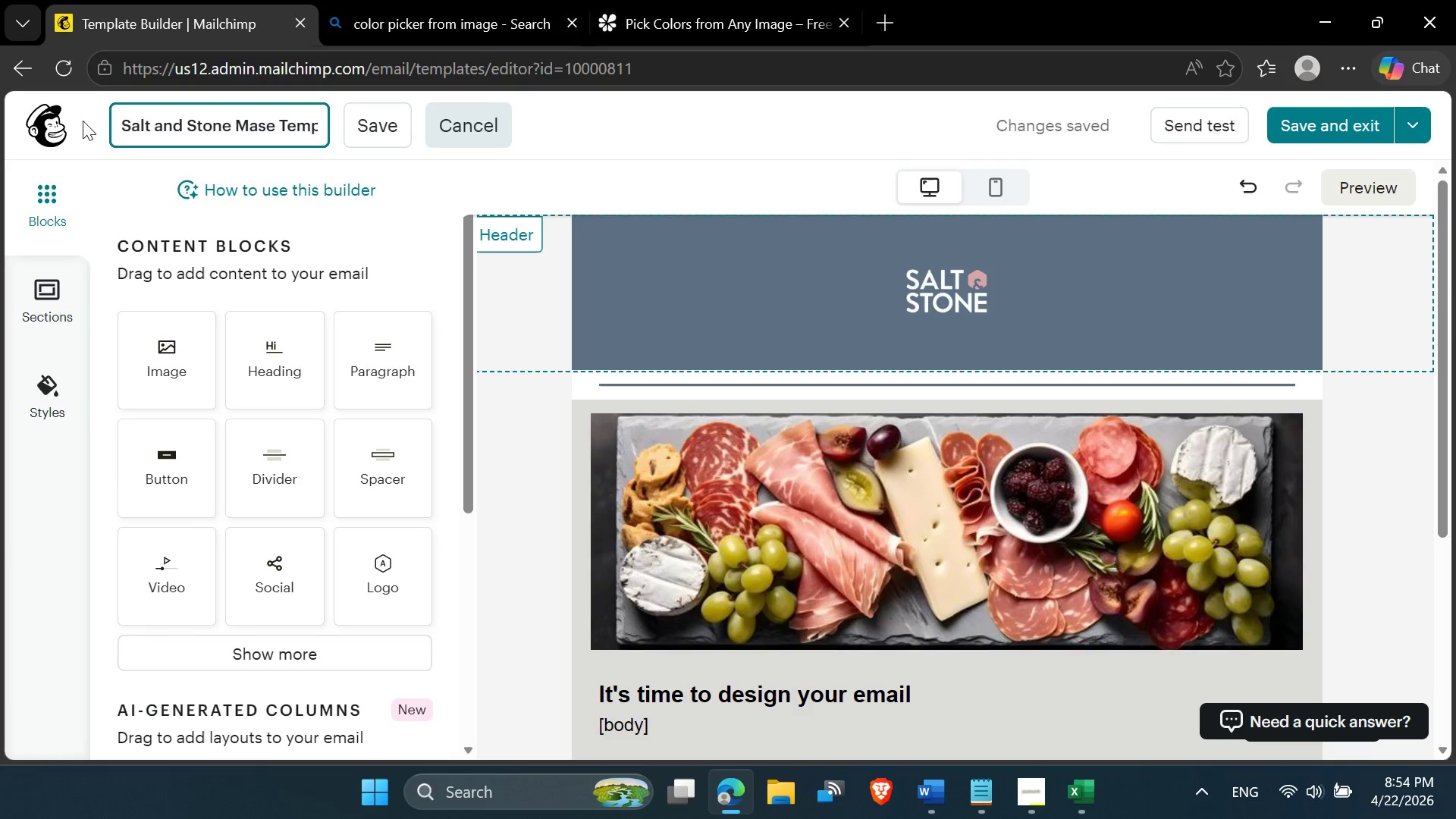 
key(Enter)
 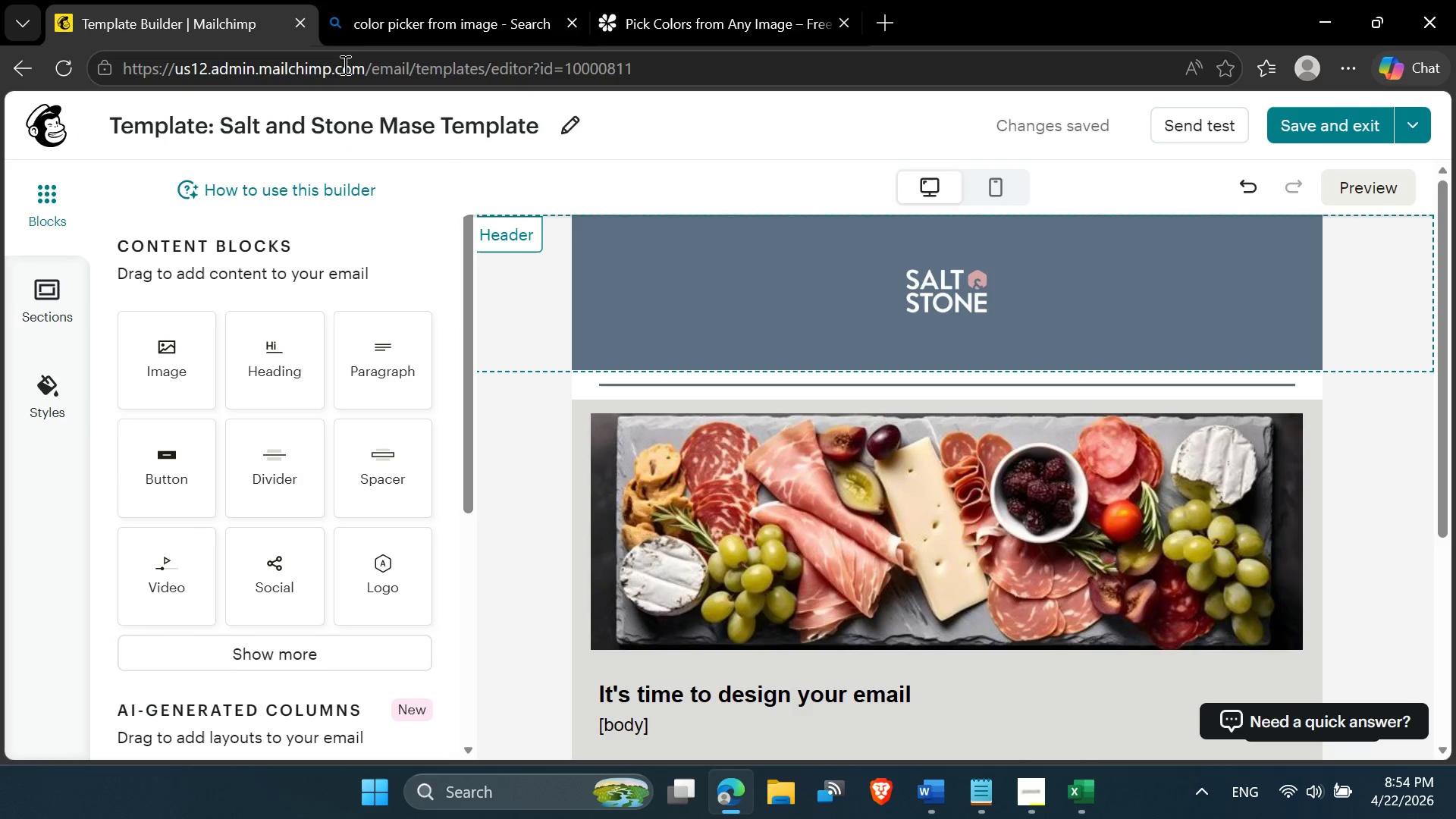 
left_click([552, 129])
 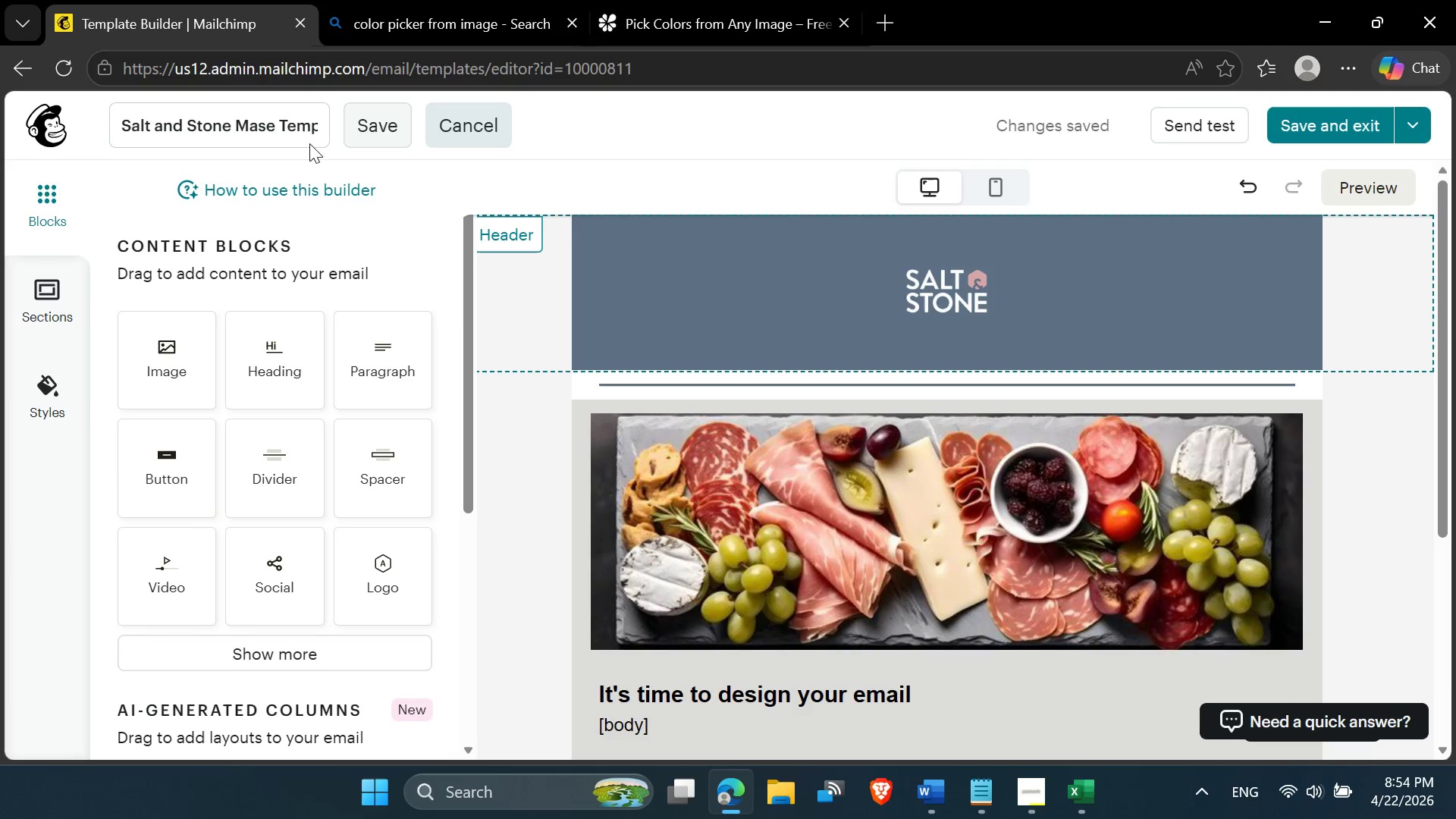 
left_click([299, 133])
 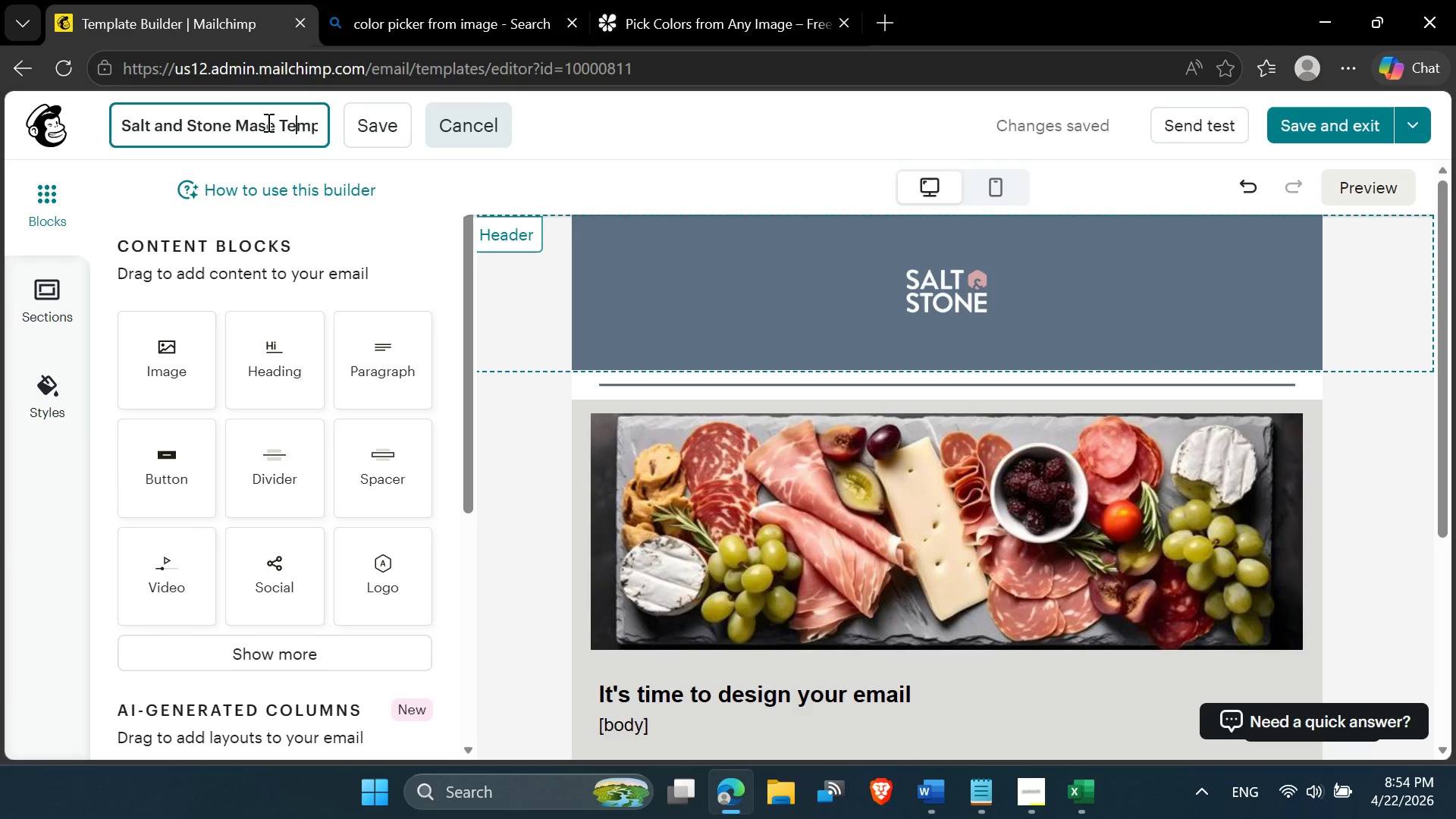 
left_click([268, 121])
 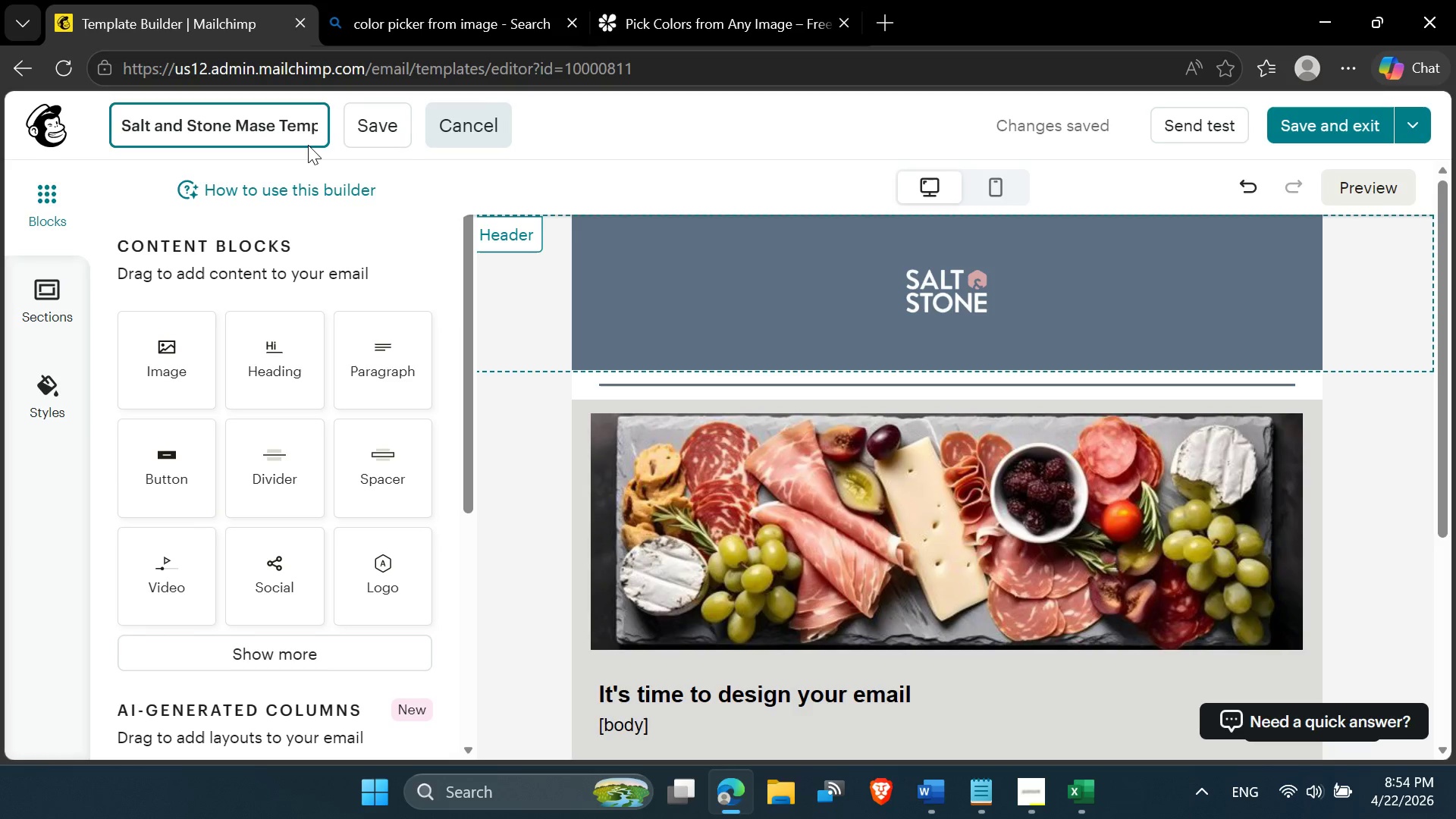 
key(T)
 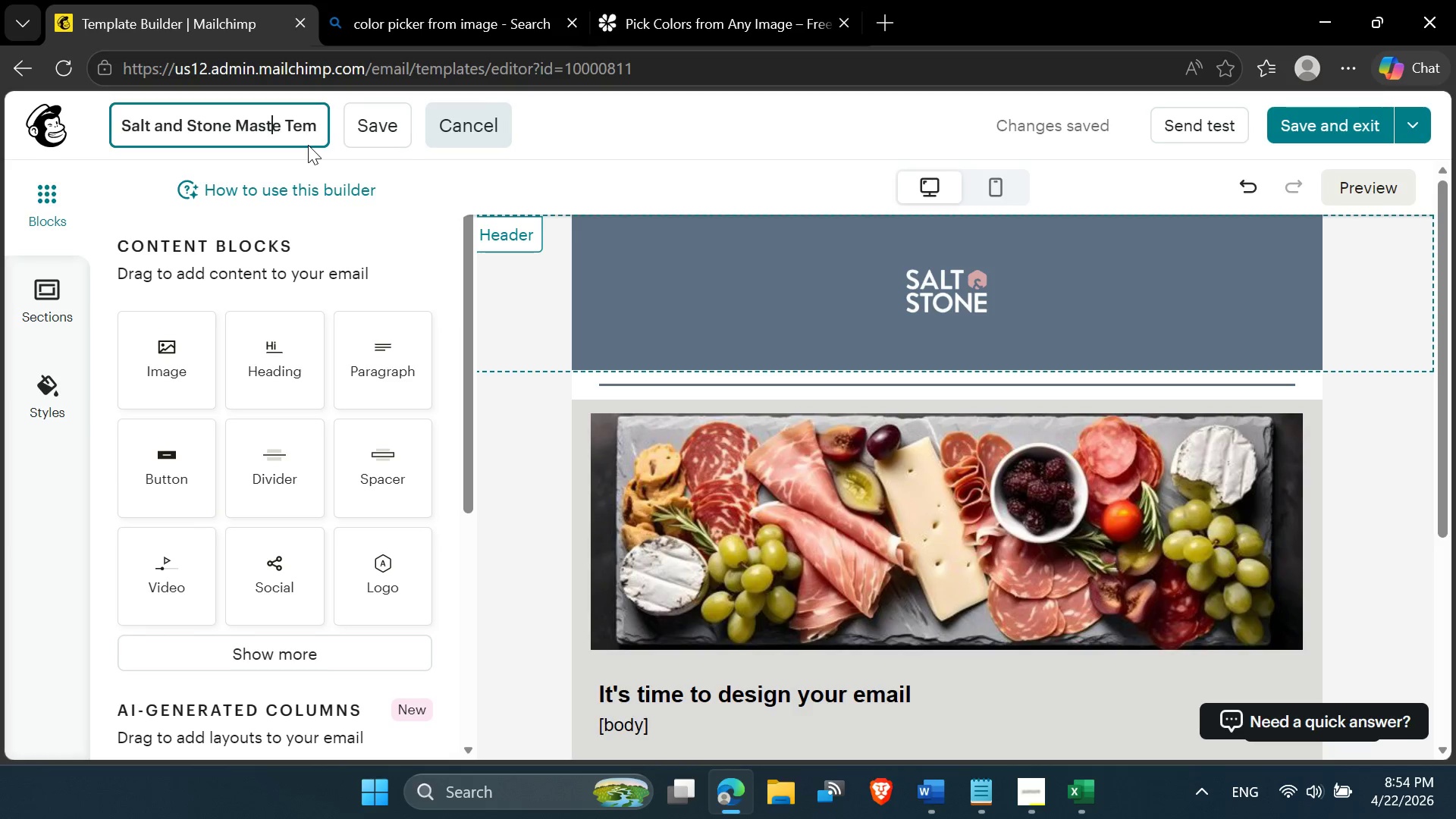 
key(ArrowRight)
 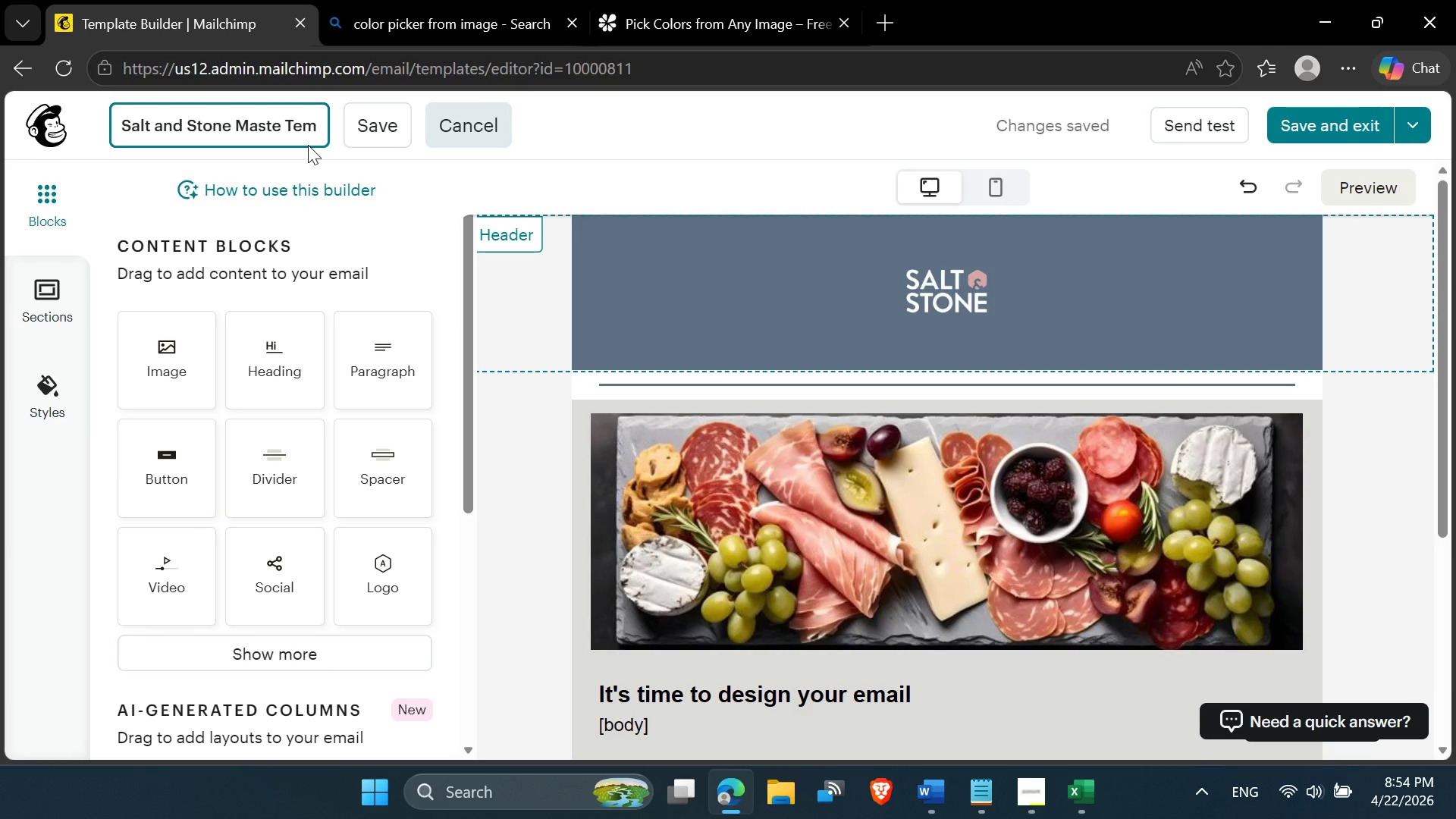 
key(R)
 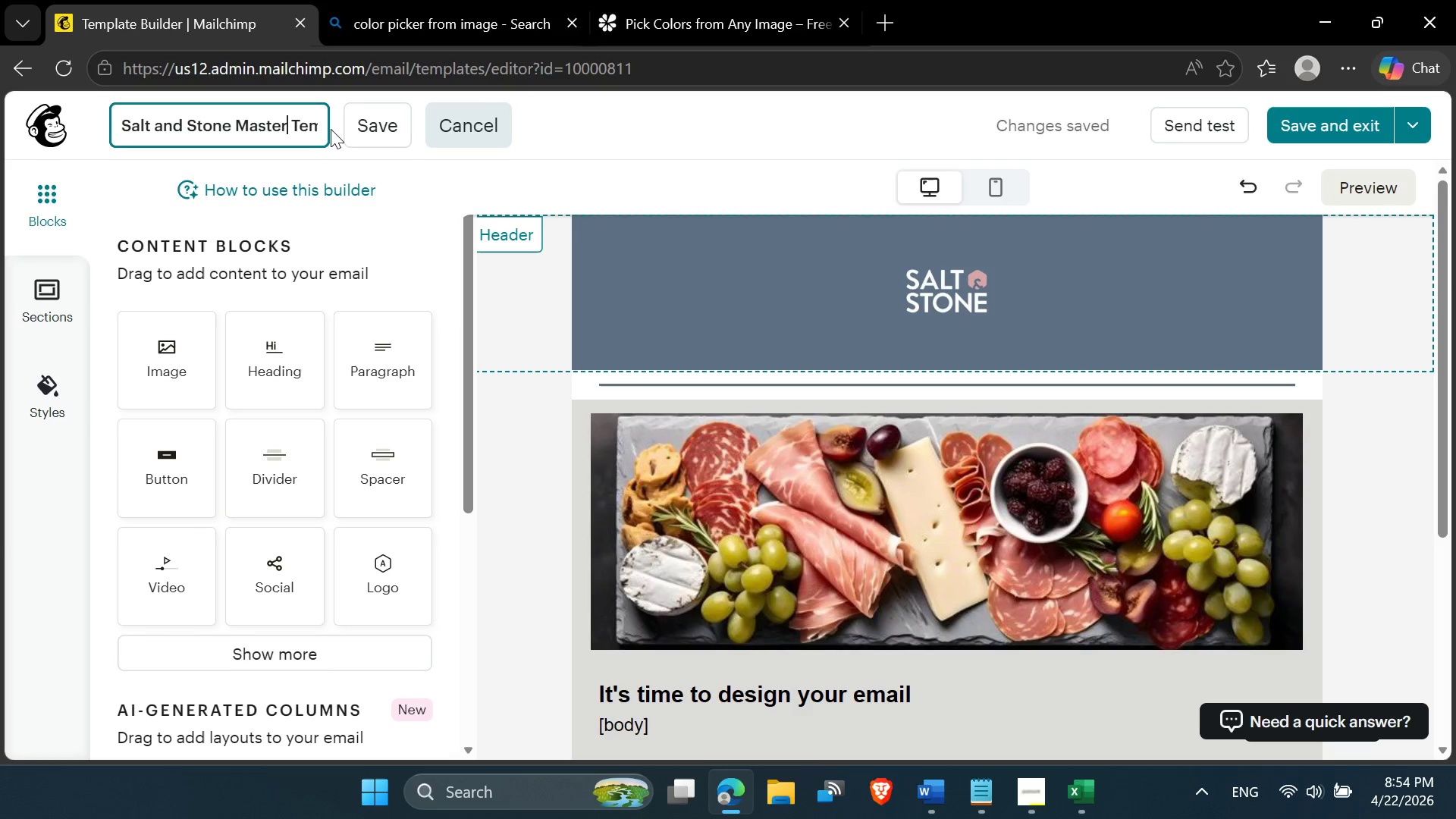 
left_click([357, 126])
 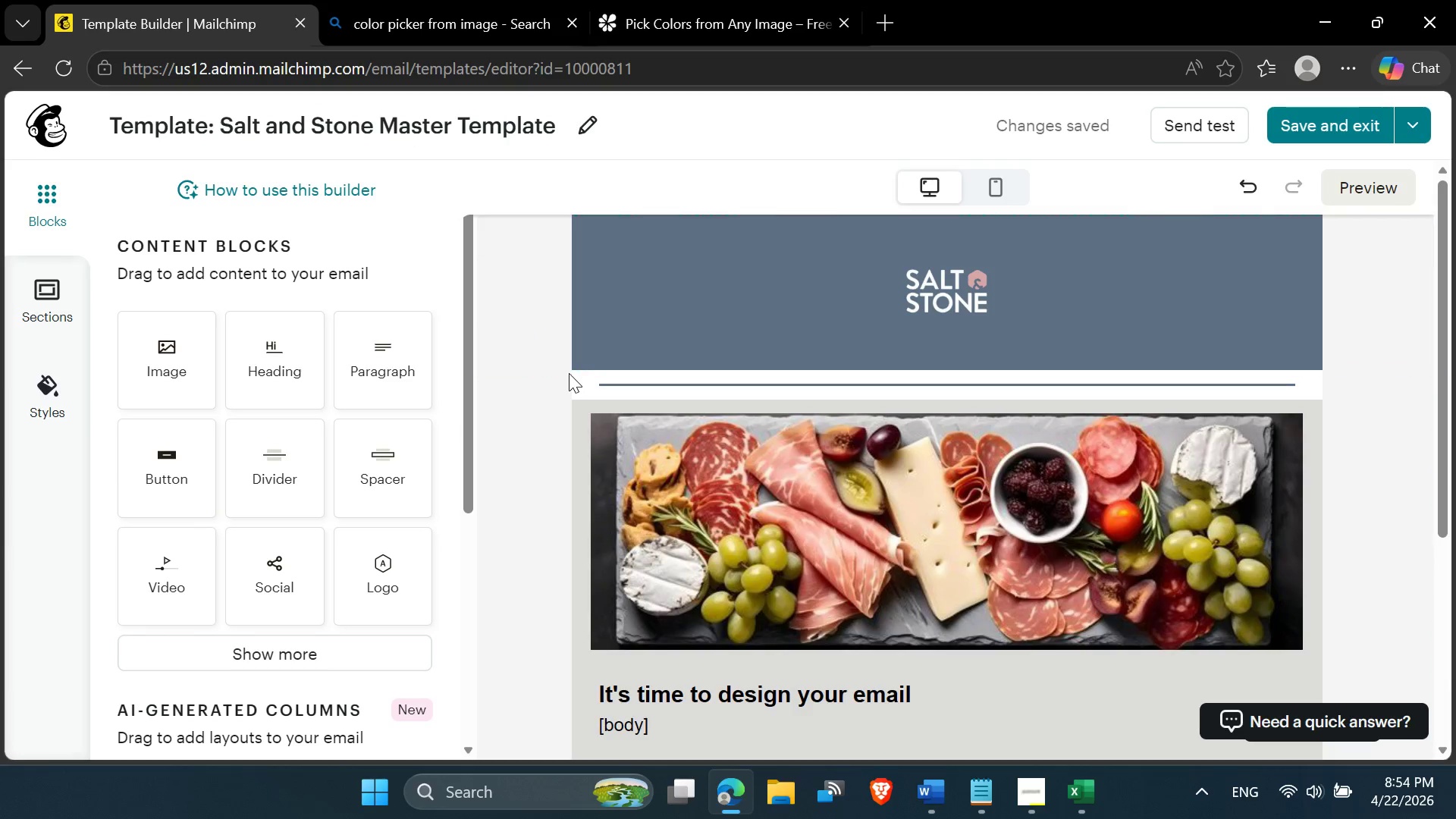 
scroll: coordinate [415, 313], scroll_direction: down, amount: 1.0
 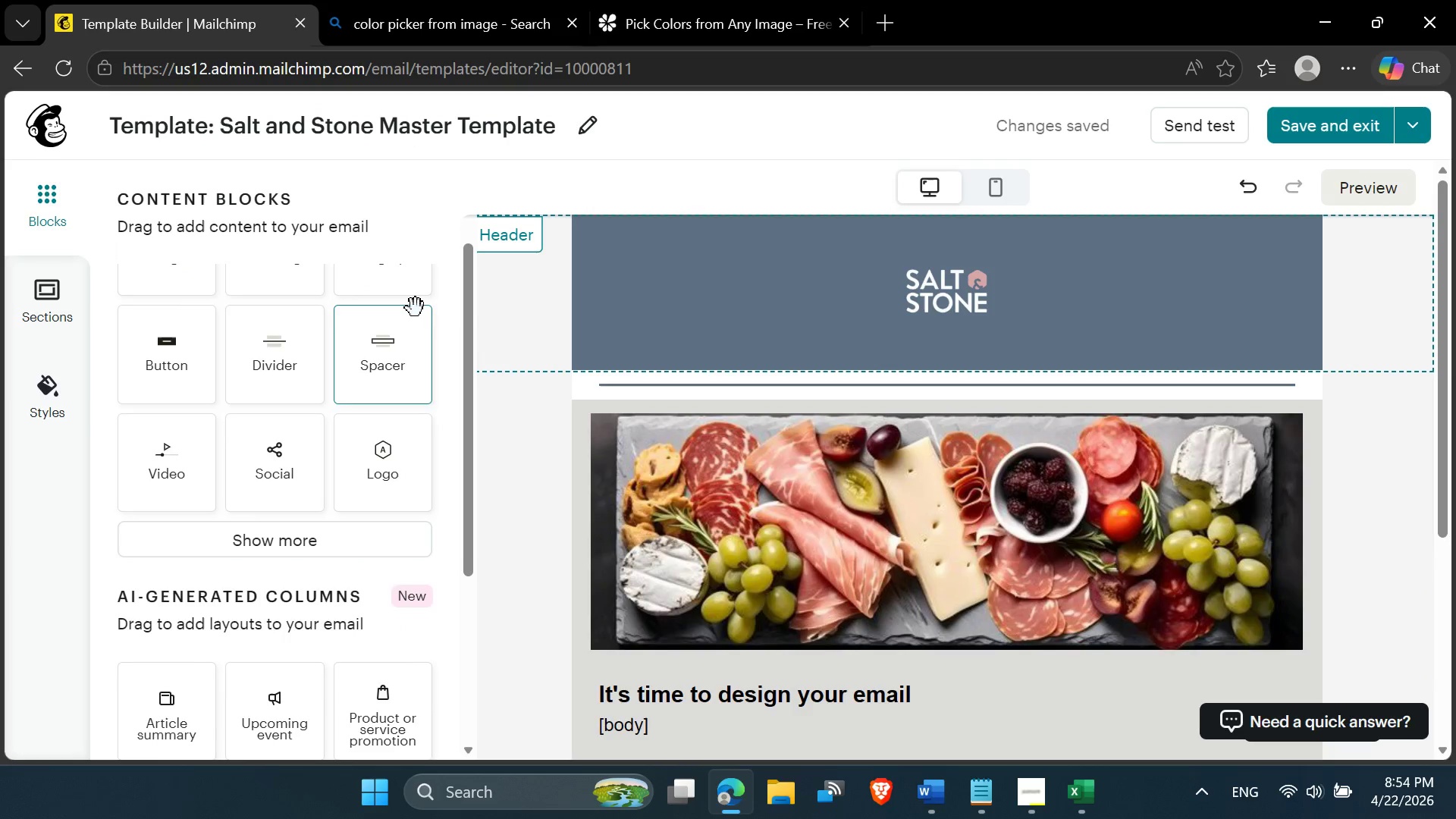 
scroll: coordinate [394, 175], scroll_direction: up, amount: 2.0
 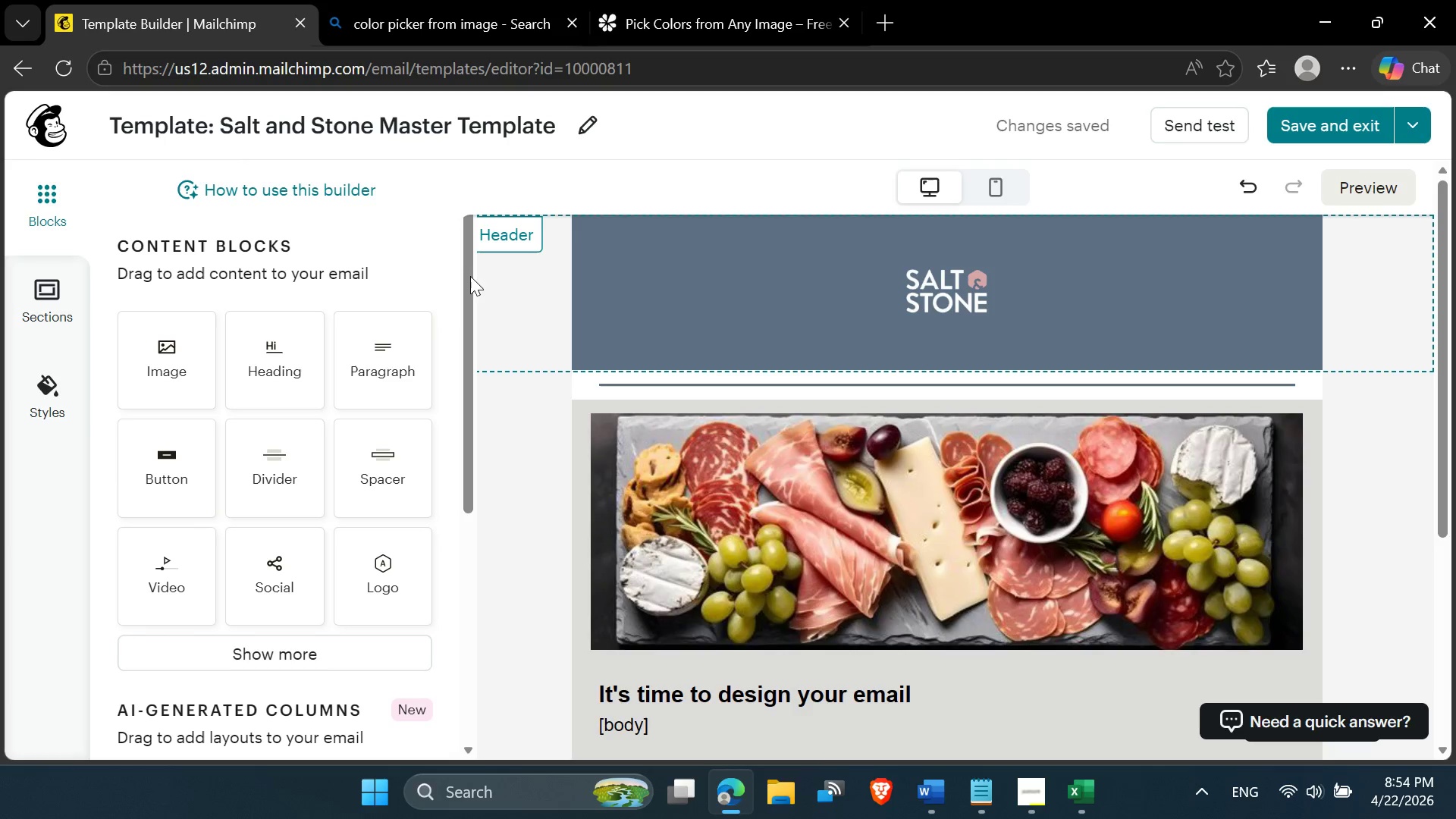 
scroll: coordinate [802, 438], scroll_direction: down, amount: 3.0
 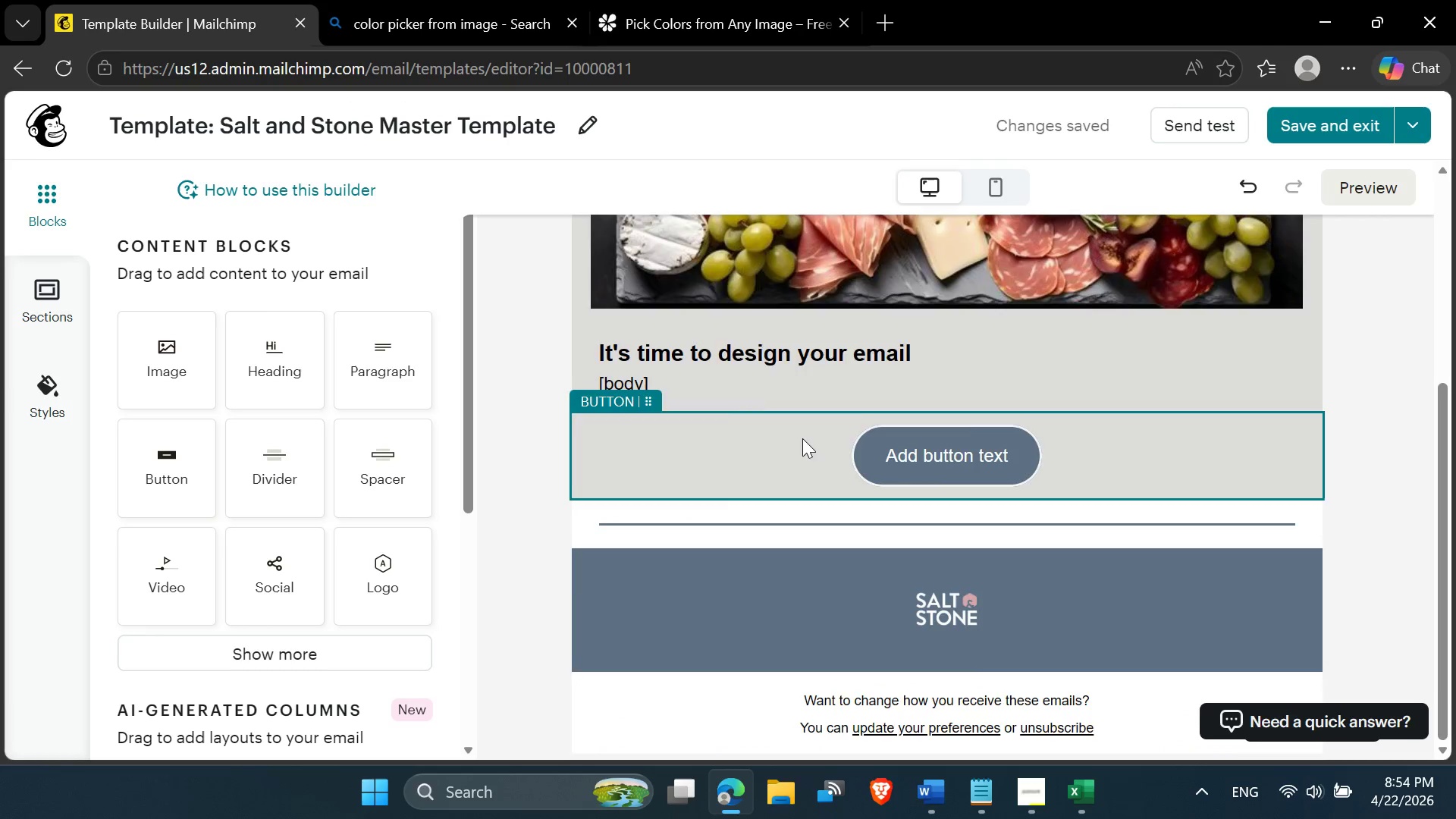 
scroll: coordinate [801, 438], scroll_direction: up, amount: 4.0
 